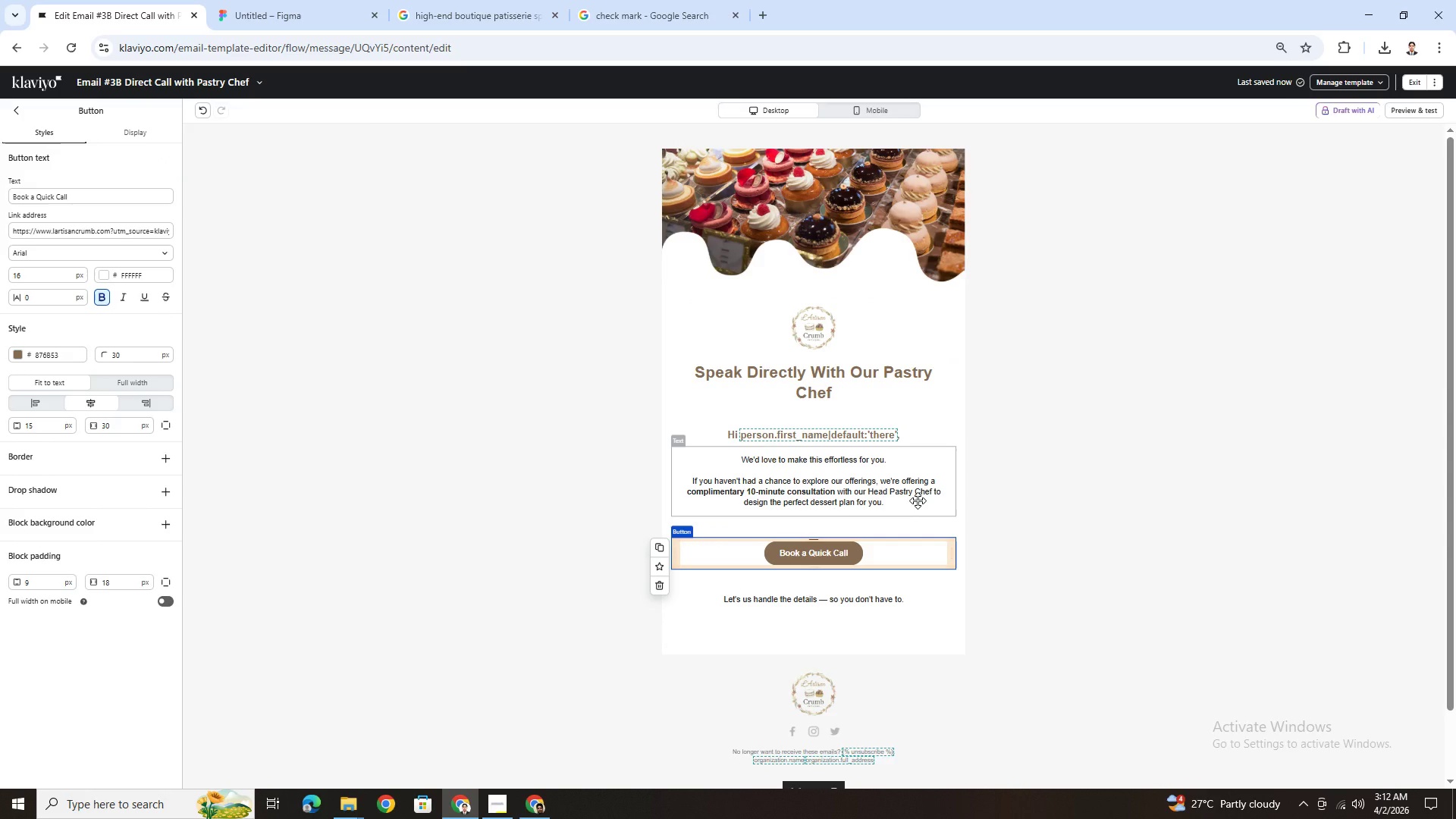 
wait(9.58)
 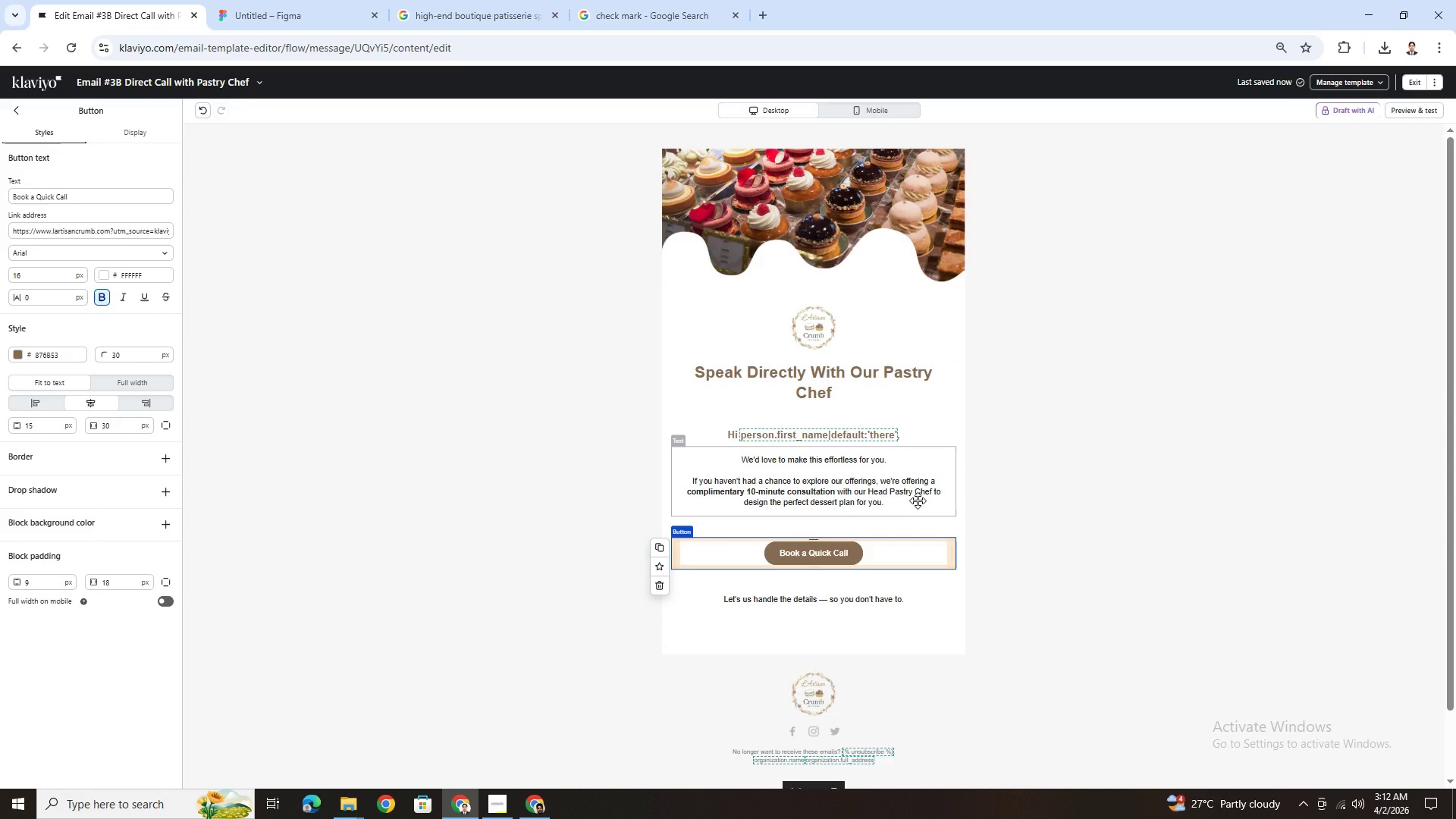 
left_click_drag(start_coordinate=[143, 231], to_coordinate=[171, 231])
 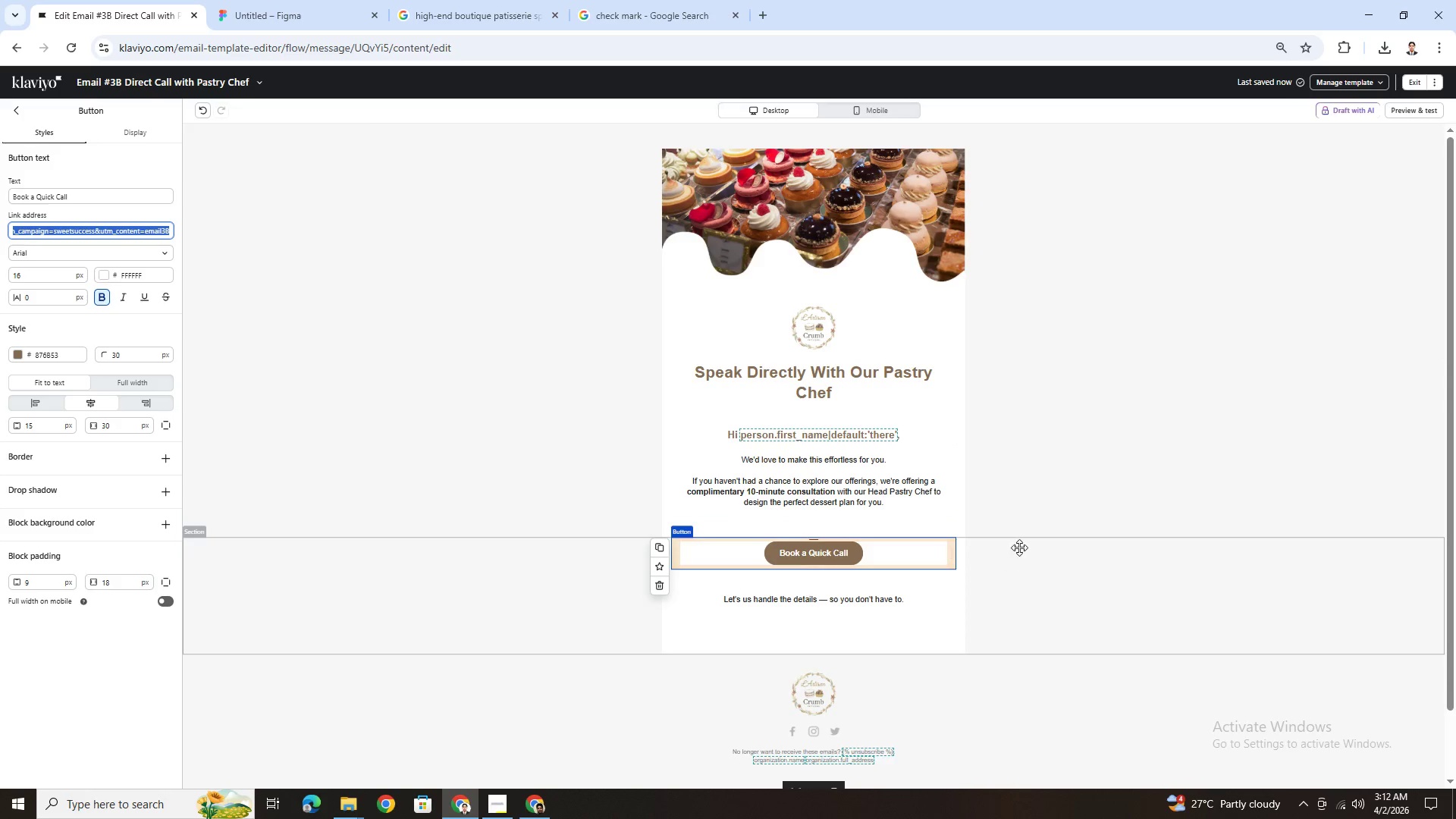 
left_click([1020, 548])
 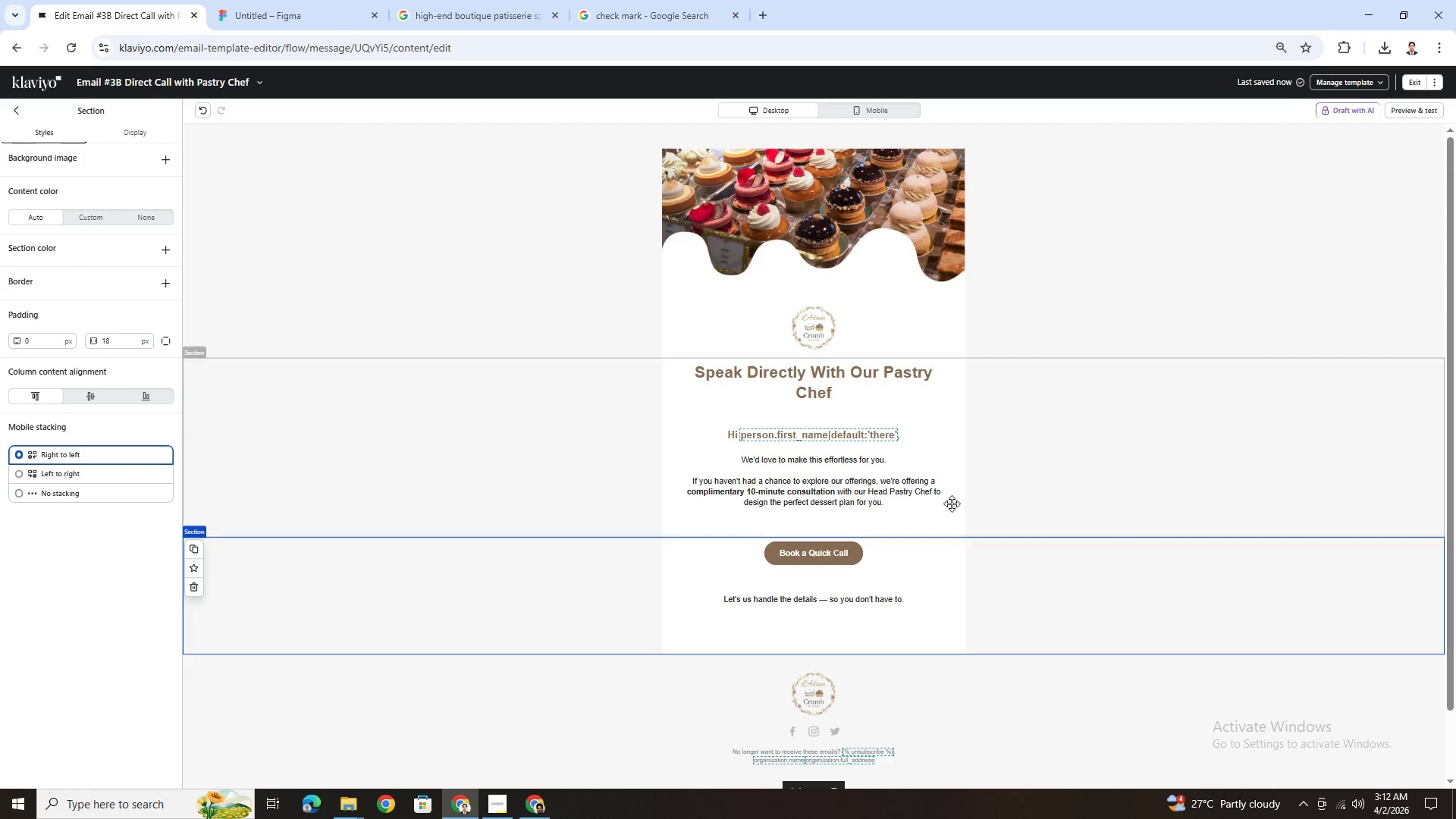 
left_click([898, 474])
 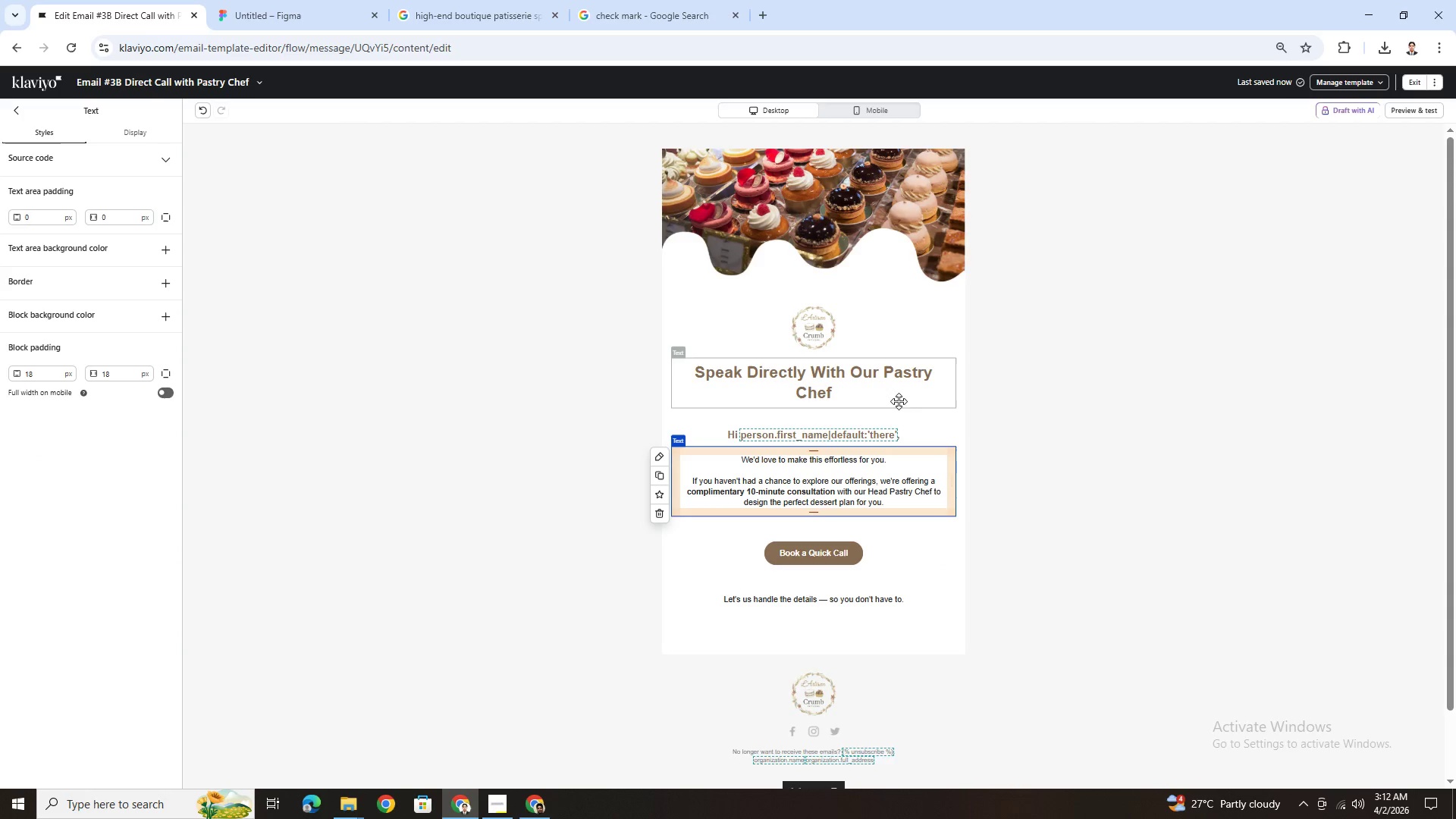 
left_click([890, 388])
 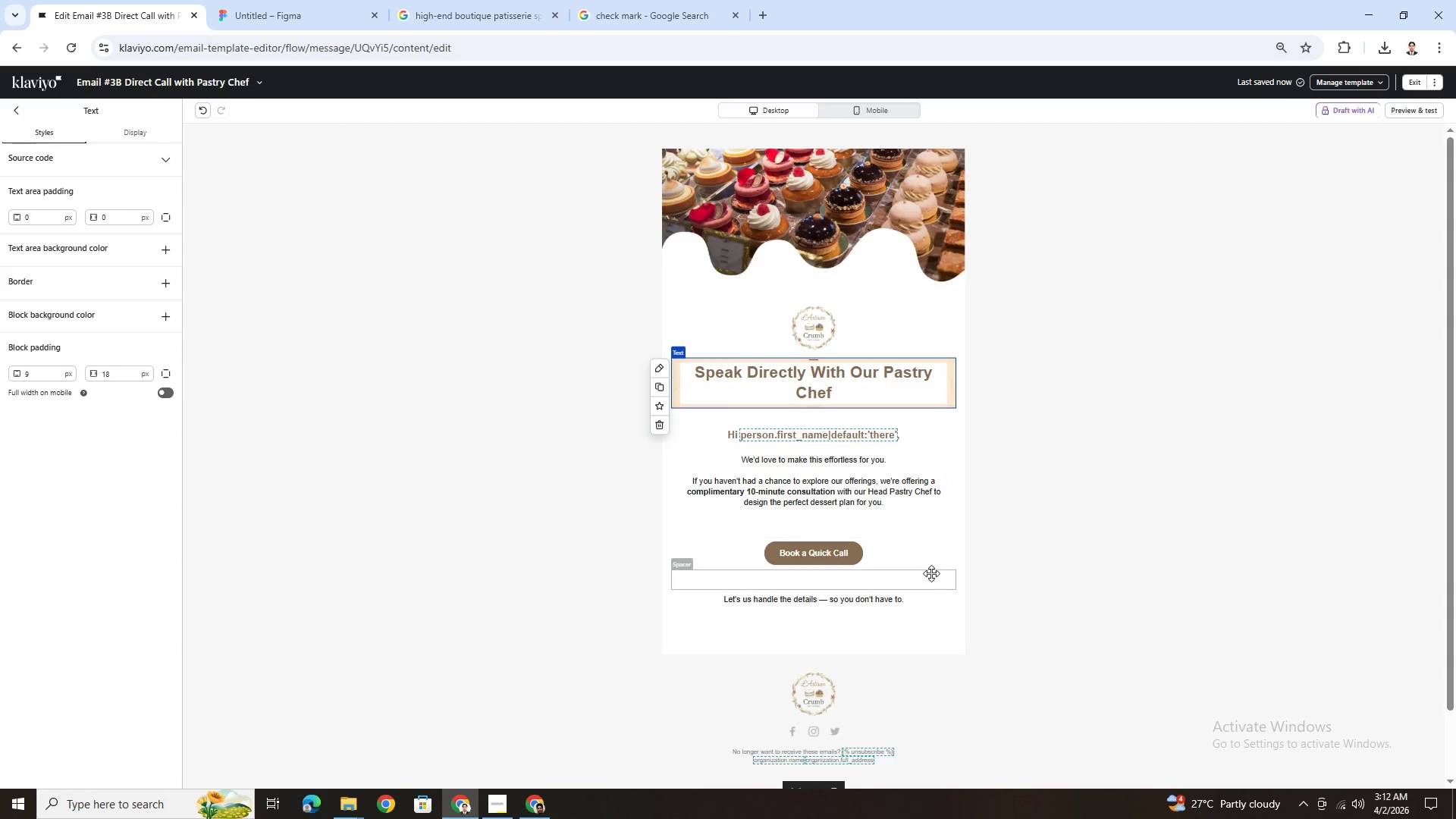 
scroll: coordinate [931, 582], scroll_direction: down, amount: 3.0
 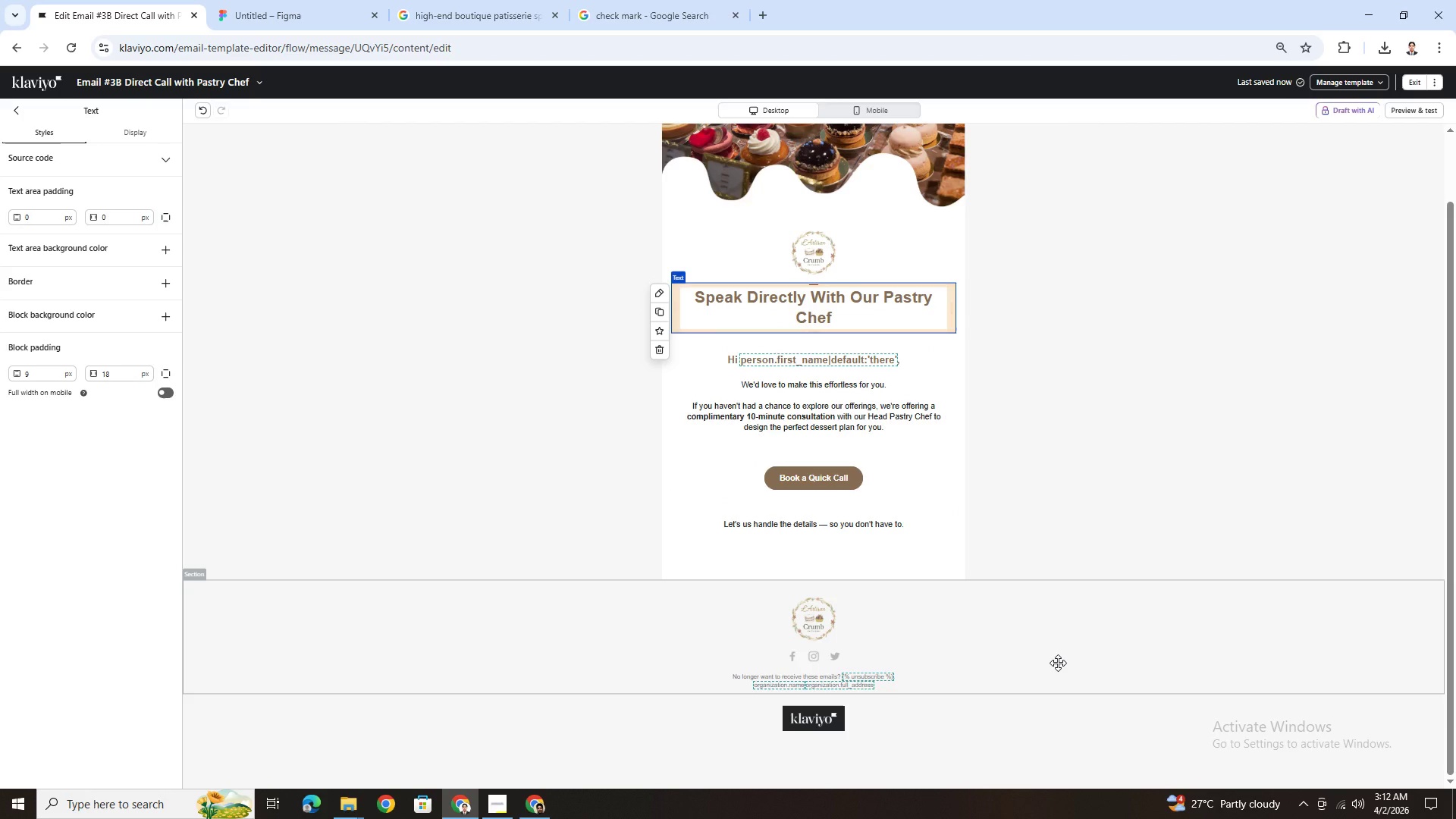 
scroll: coordinate [1047, 563], scroll_direction: up, amount: 6.0
 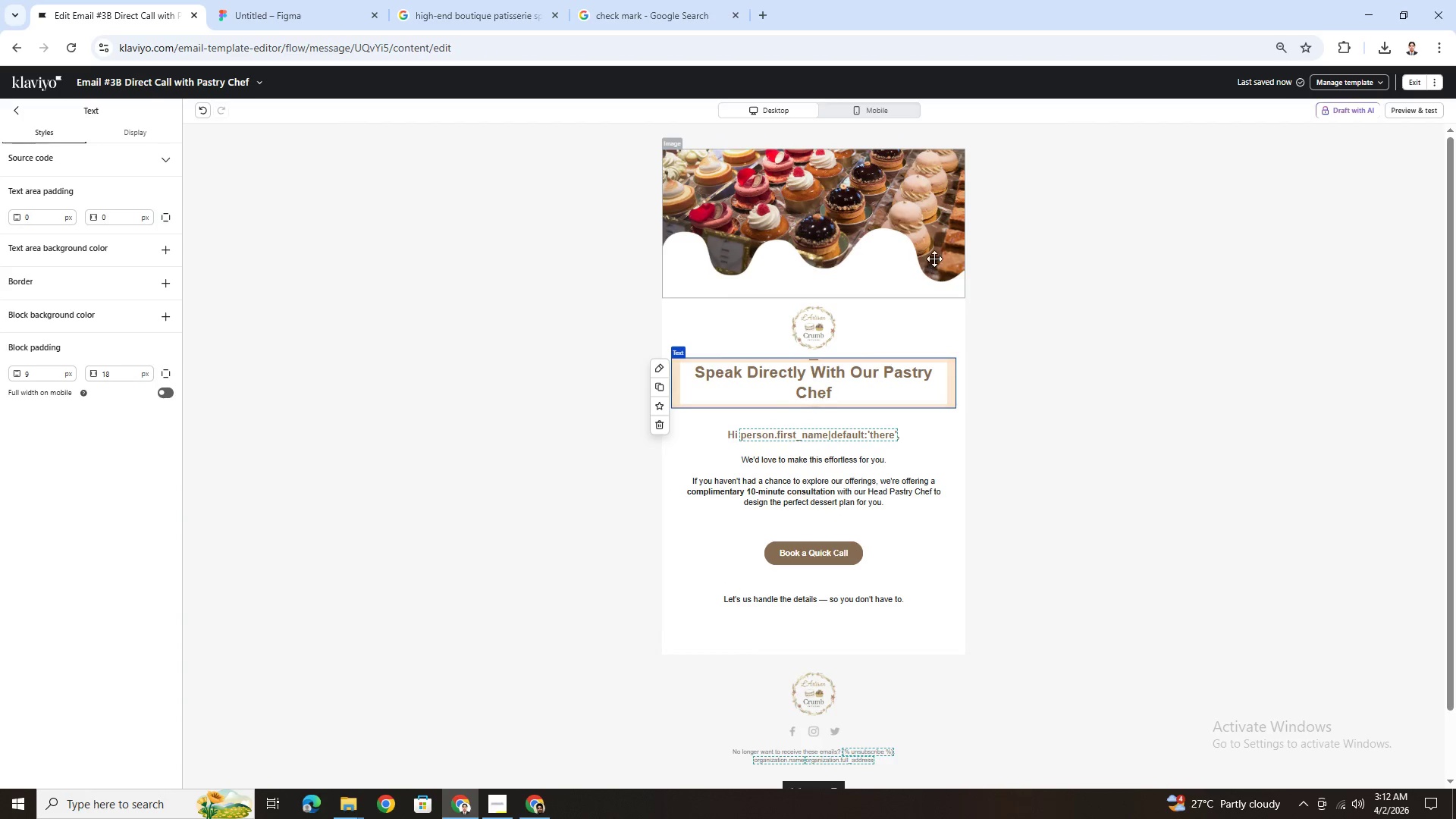 
left_click([934, 252])
 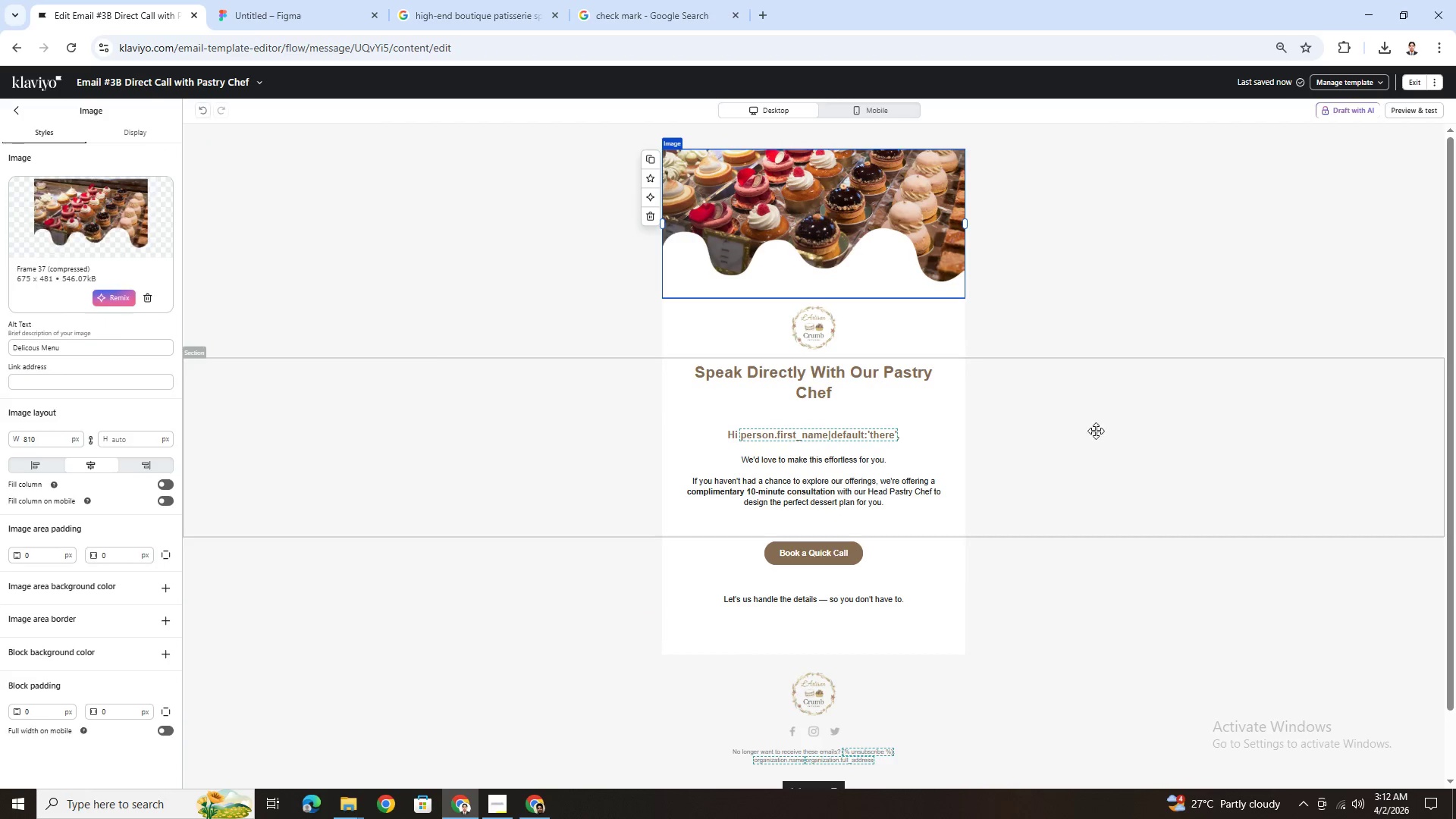 
left_click([1099, 433])
 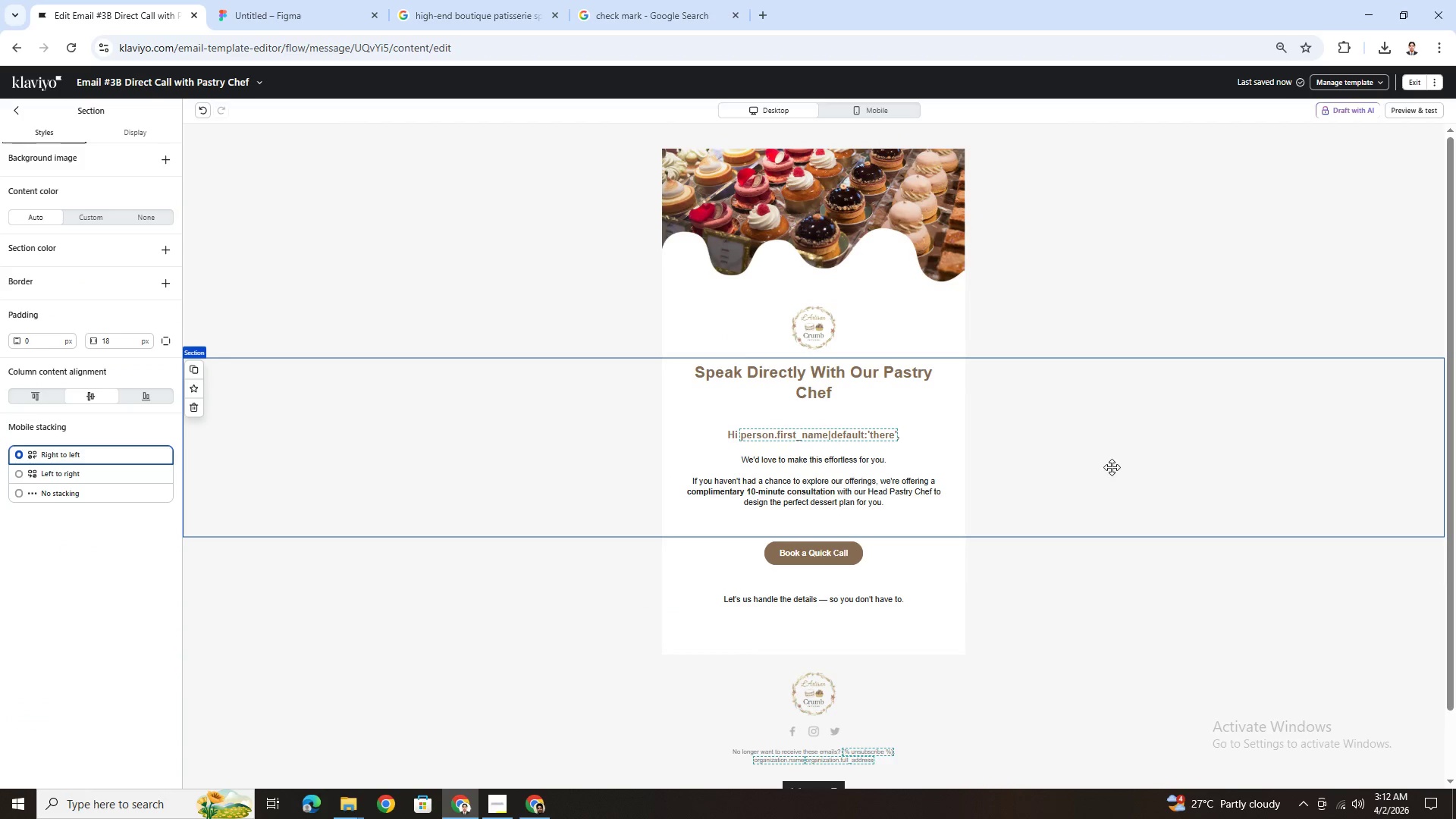 
scroll: coordinate [1115, 485], scroll_direction: down, amount: 3.0
 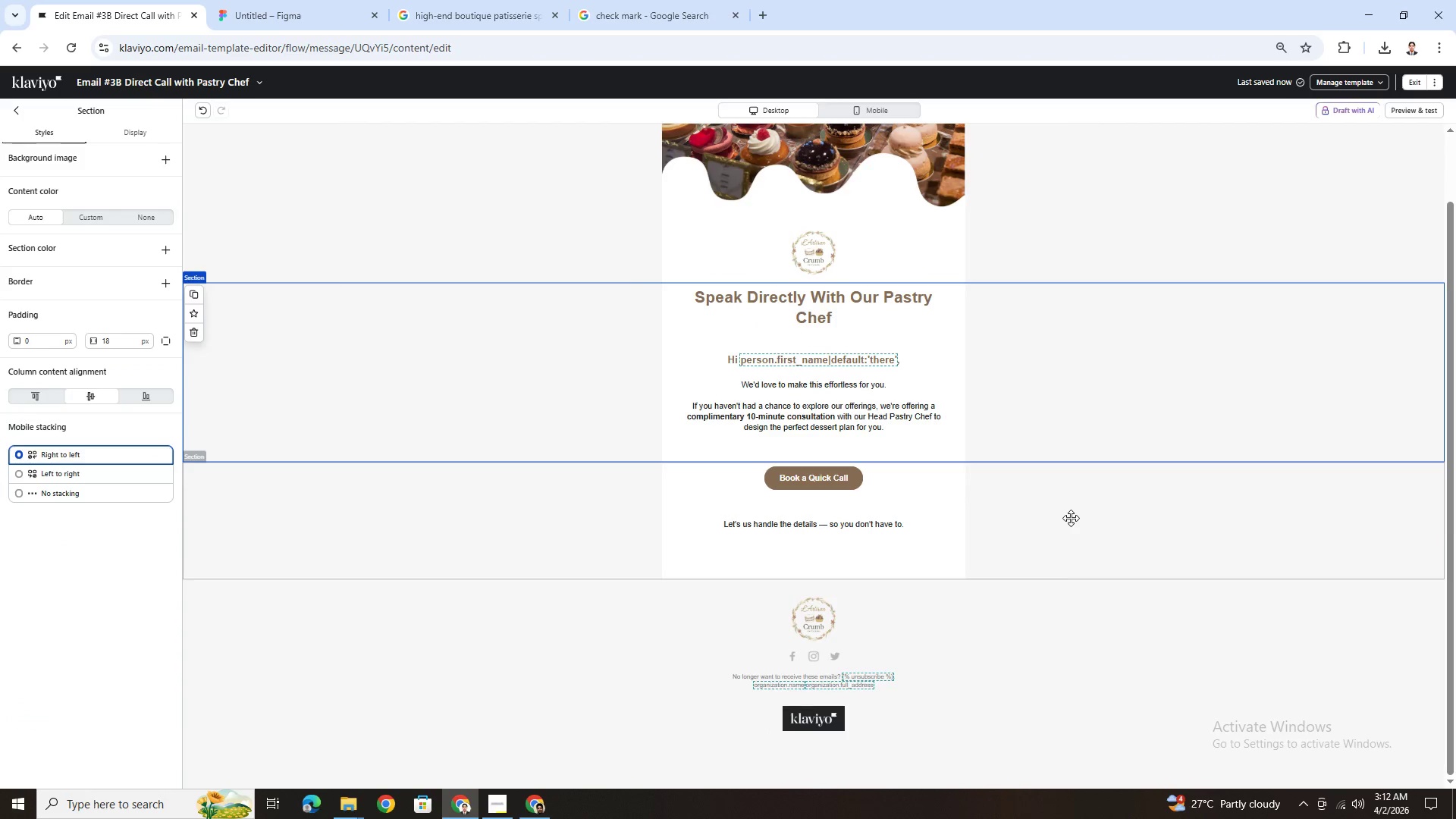 
left_click([1071, 518])
 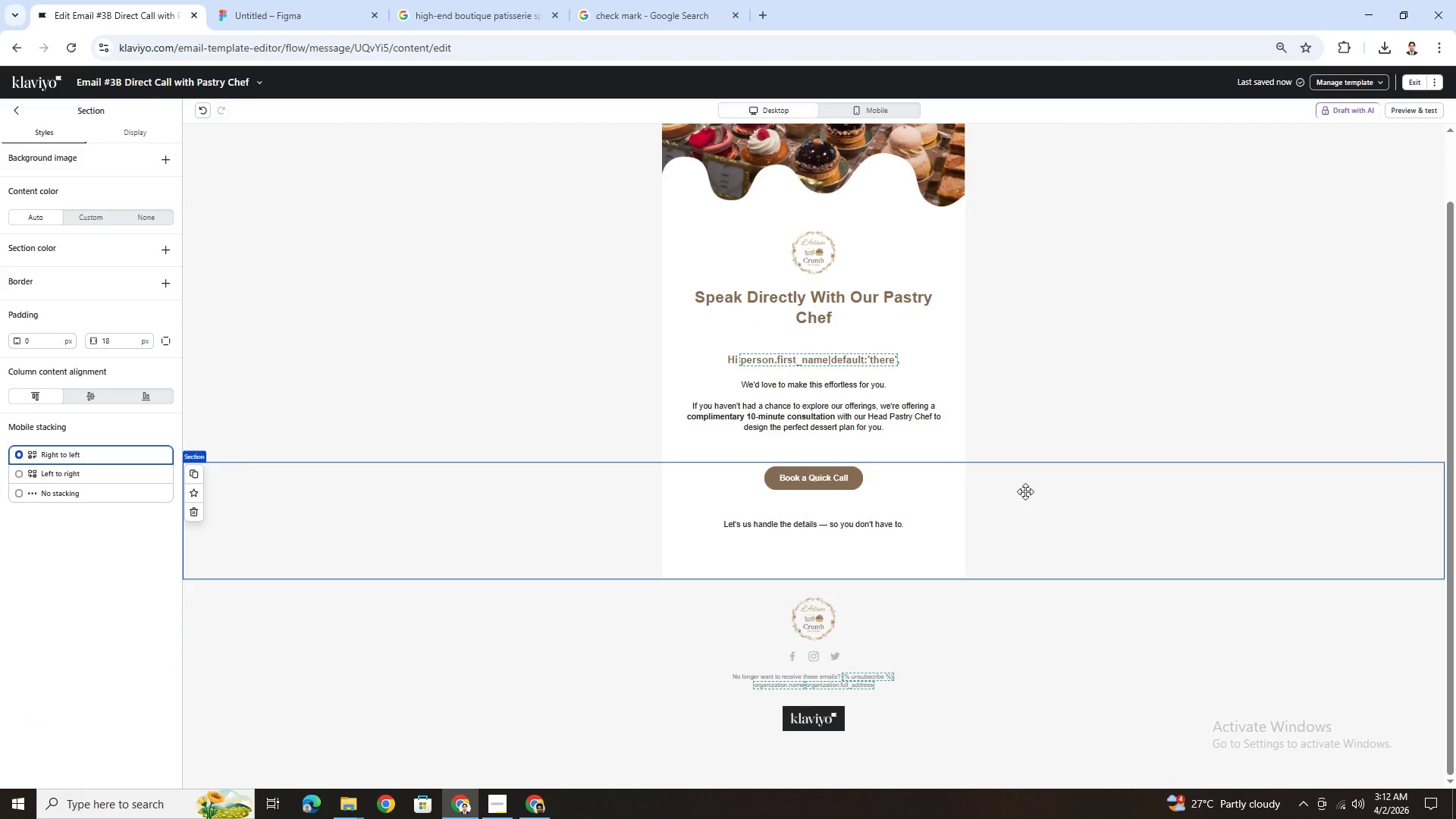 
scroll: coordinate [1019, 481], scroll_direction: up, amount: 3.0
 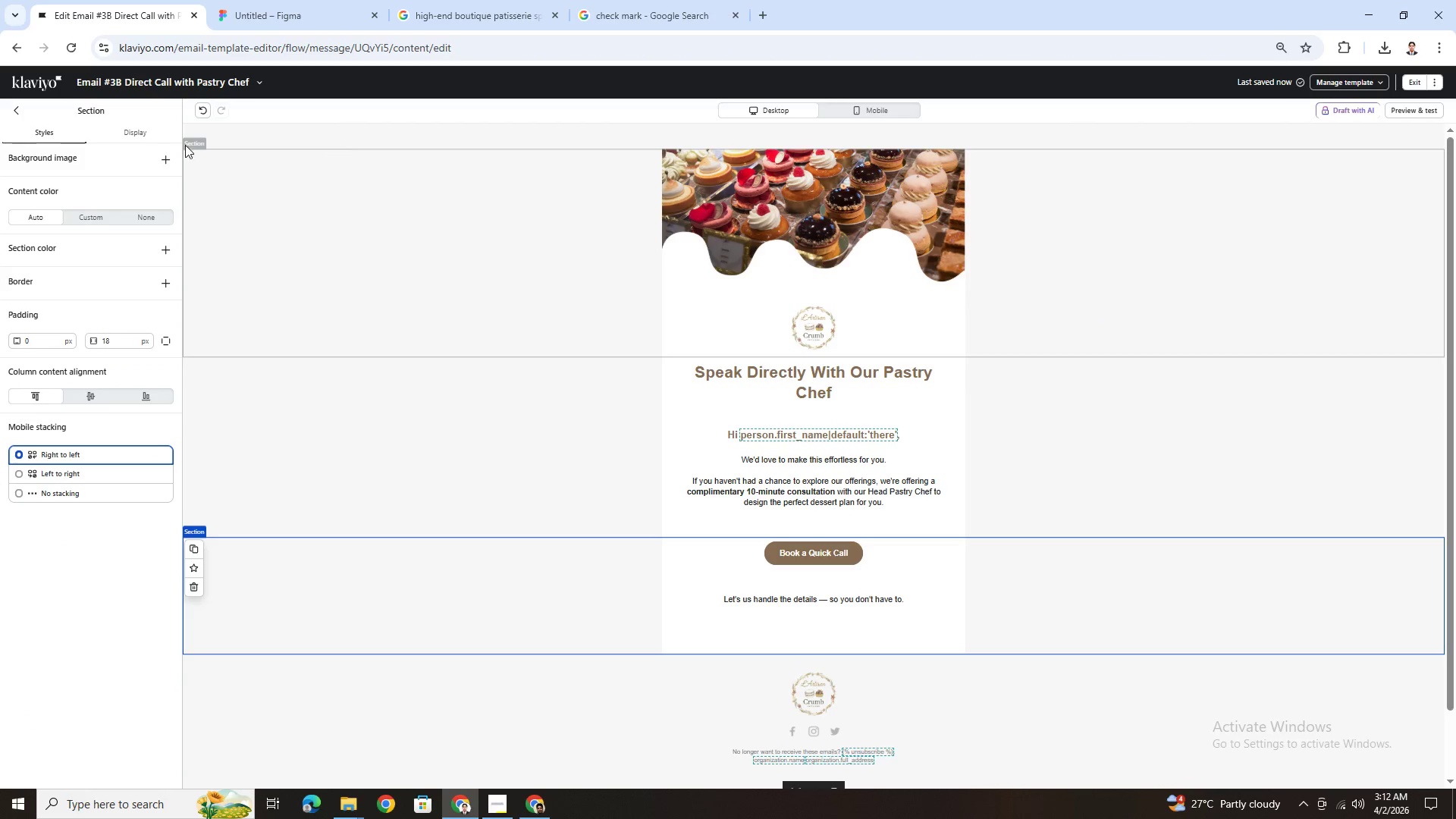 
mouse_move([263, 84])
 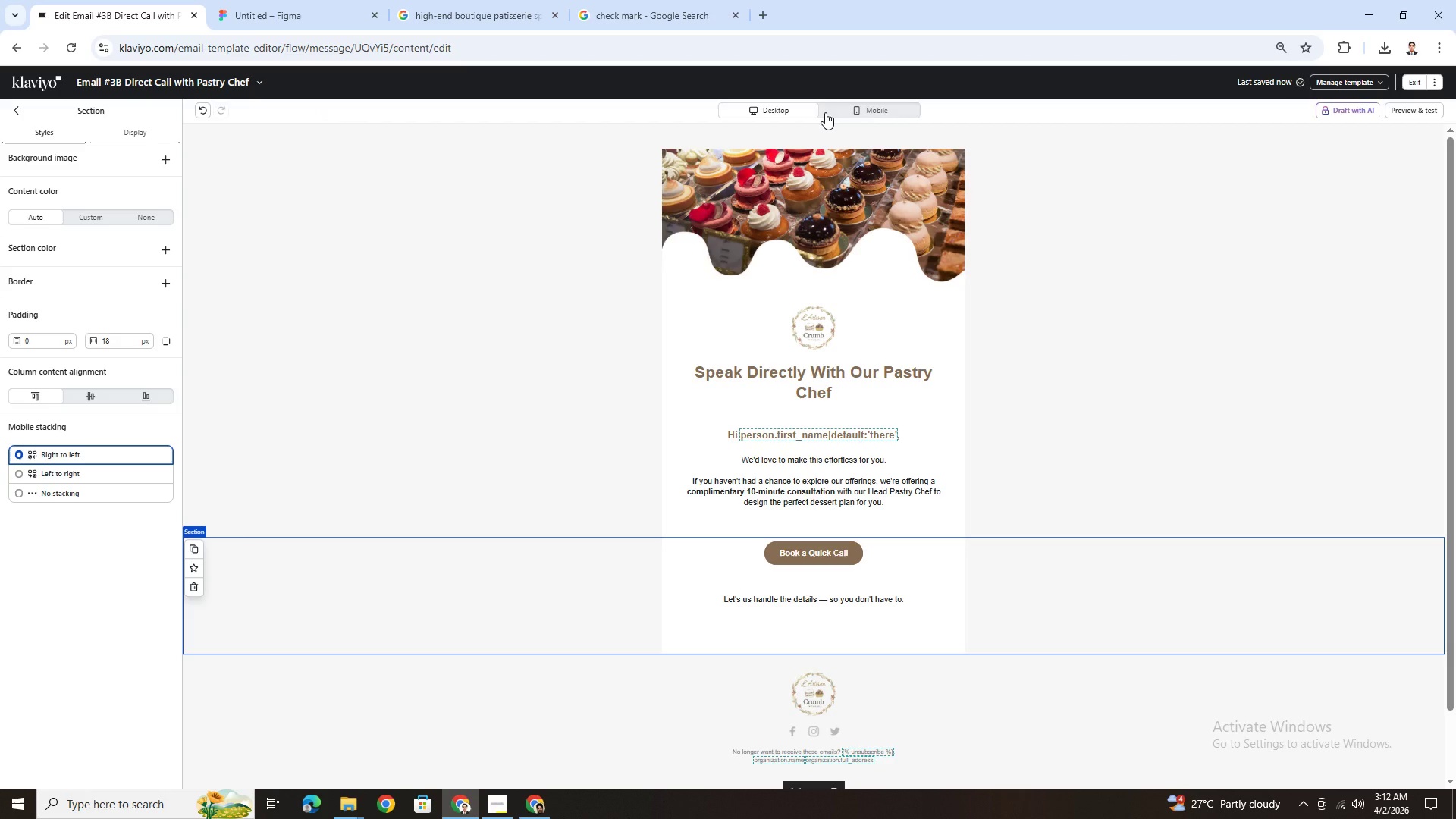 
left_click([843, 113])
 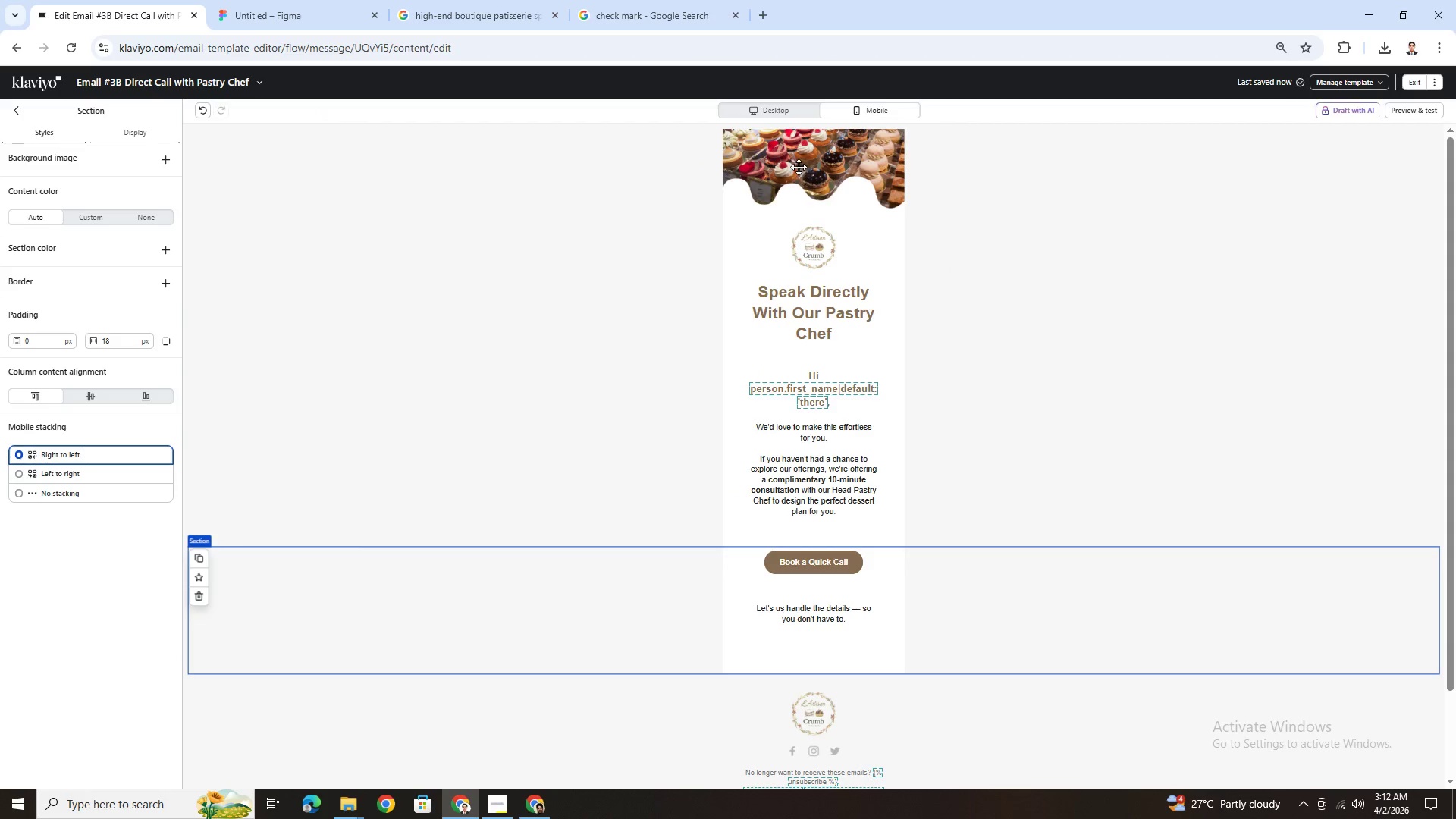 
left_click([799, 167])
 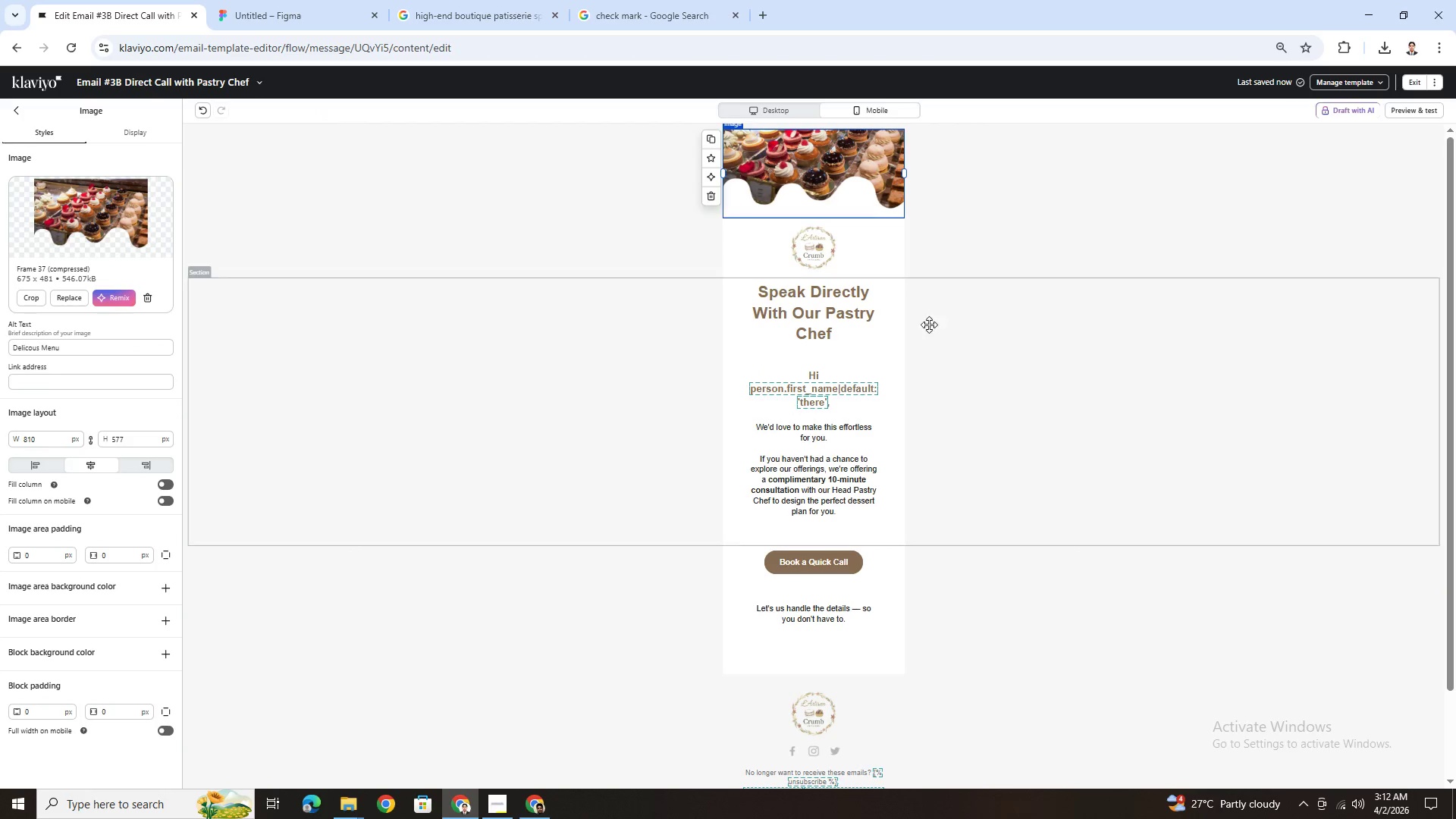 
scroll: coordinate [997, 408], scroll_direction: down, amount: 2.0
 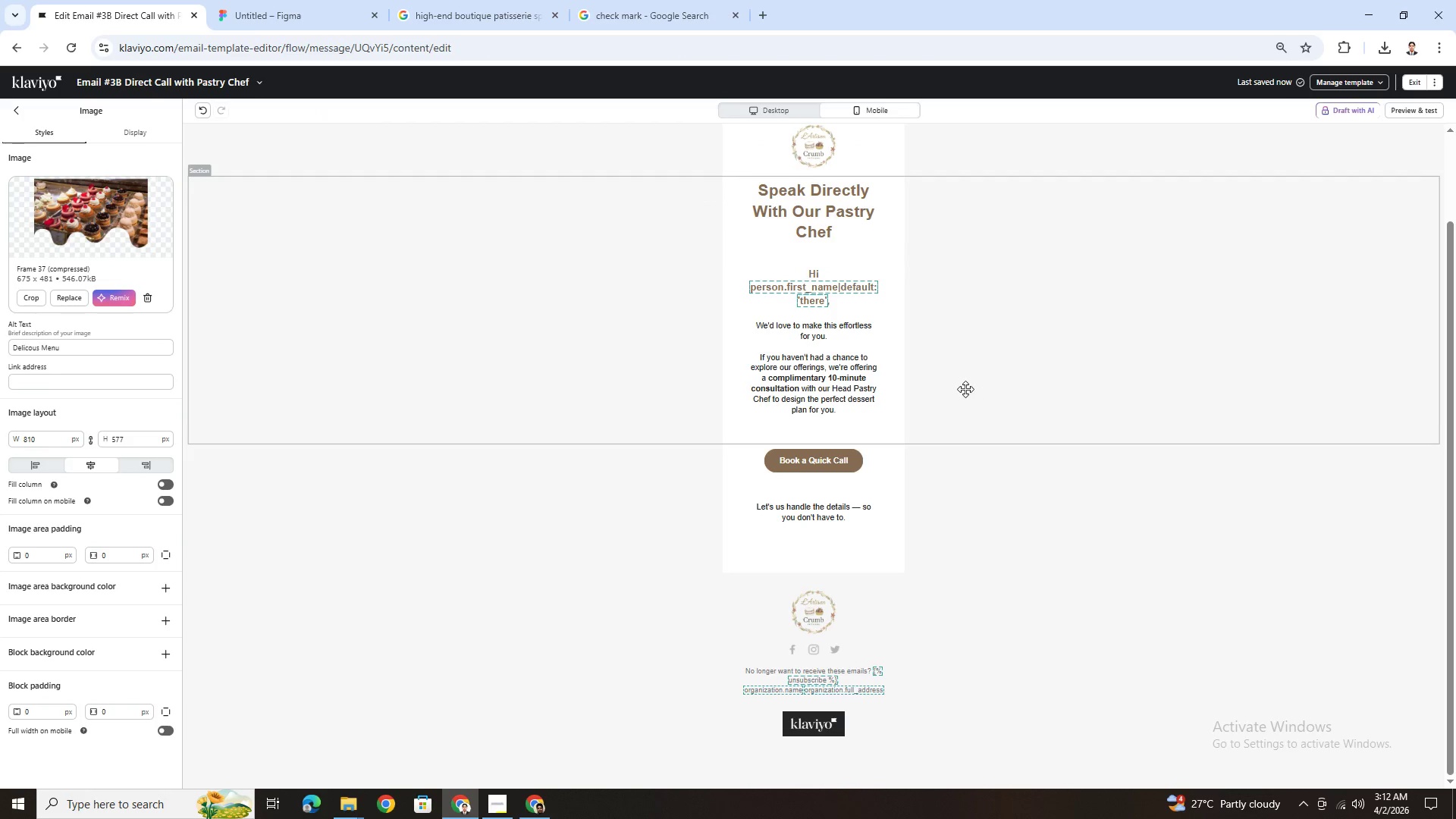 
scroll: coordinate [962, 388], scroll_direction: up, amount: 2.0
 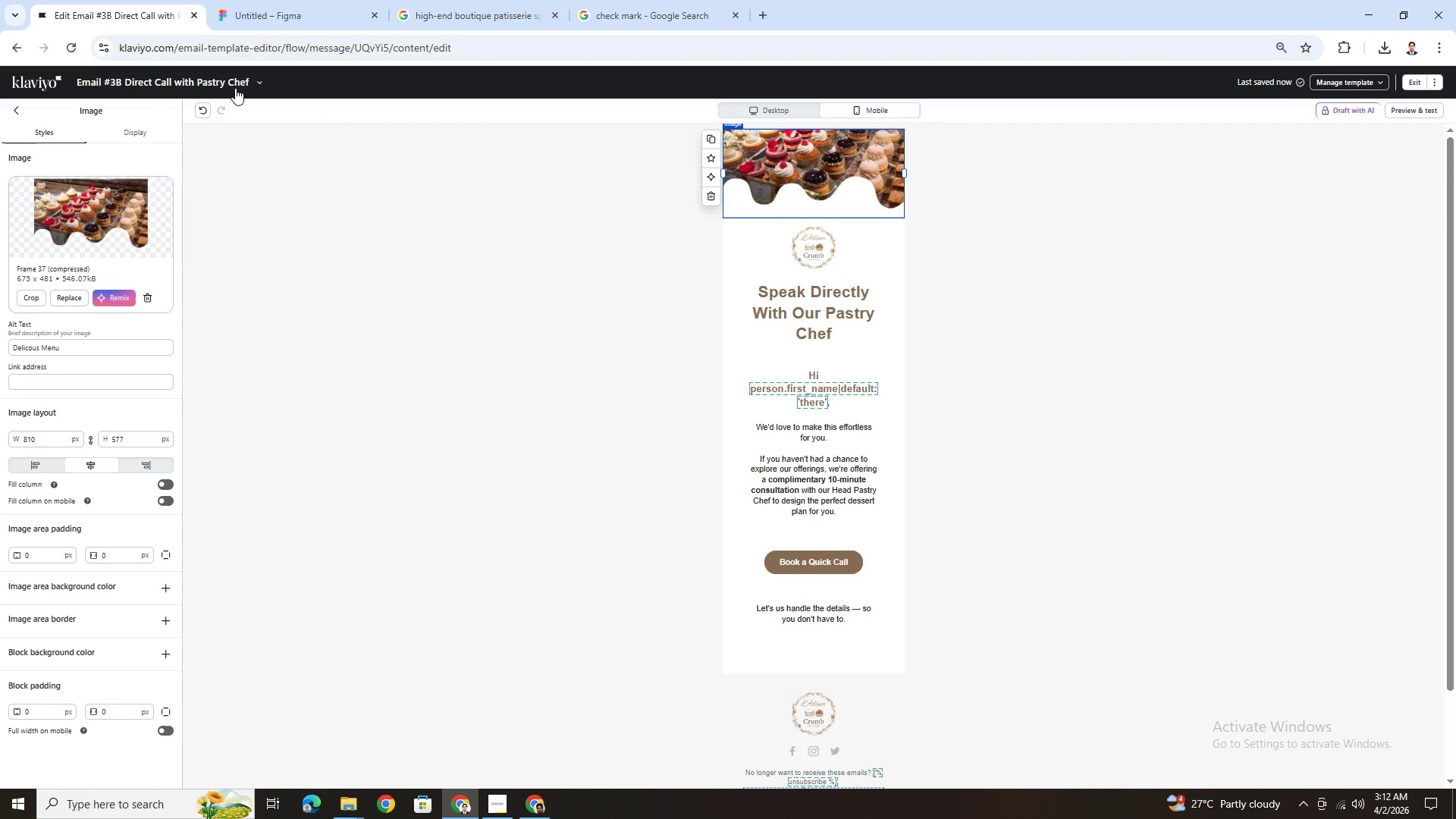 
left_click([256, 83])
 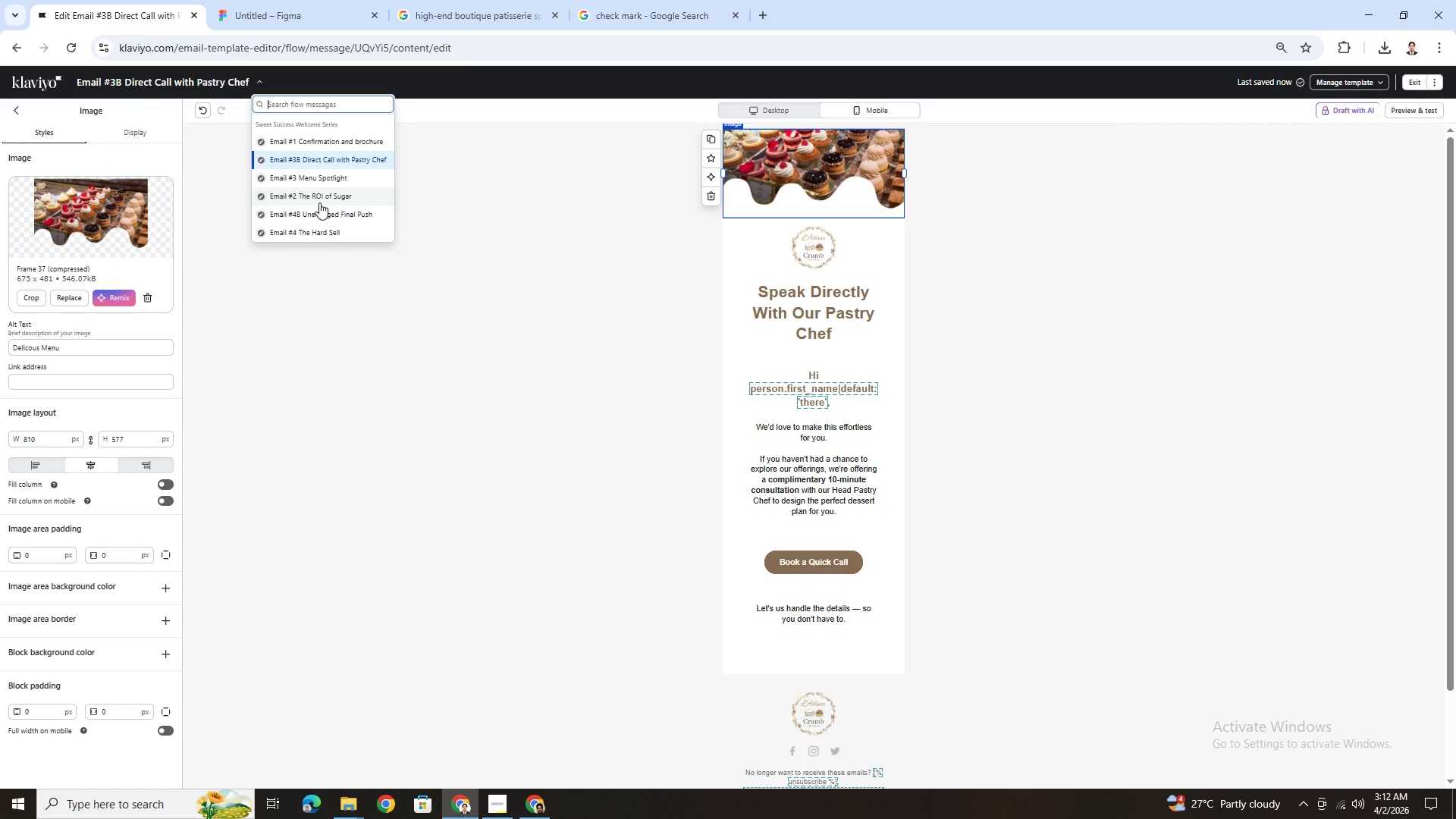 
wait(10.86)
 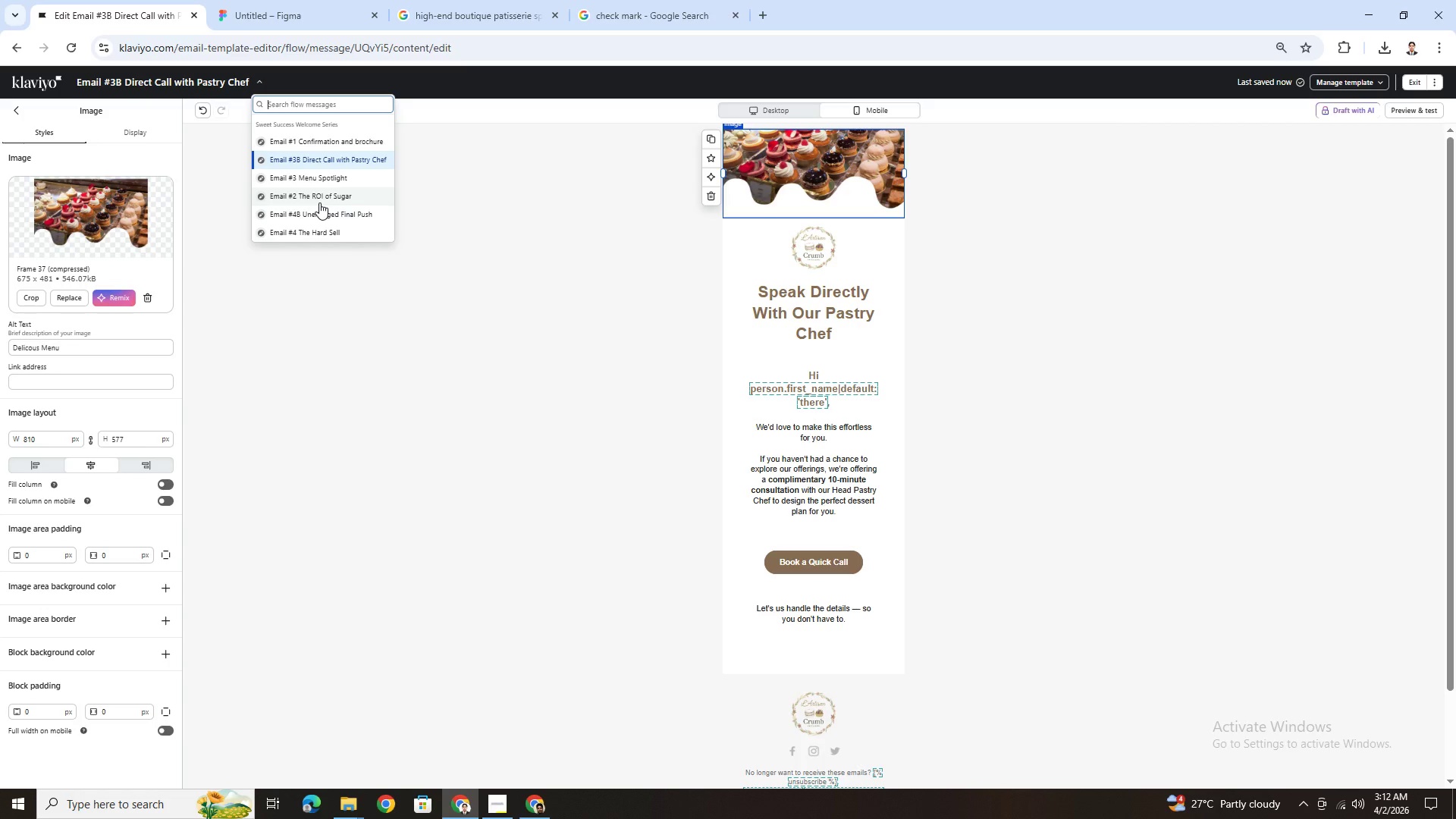 
left_click([328, 228])
 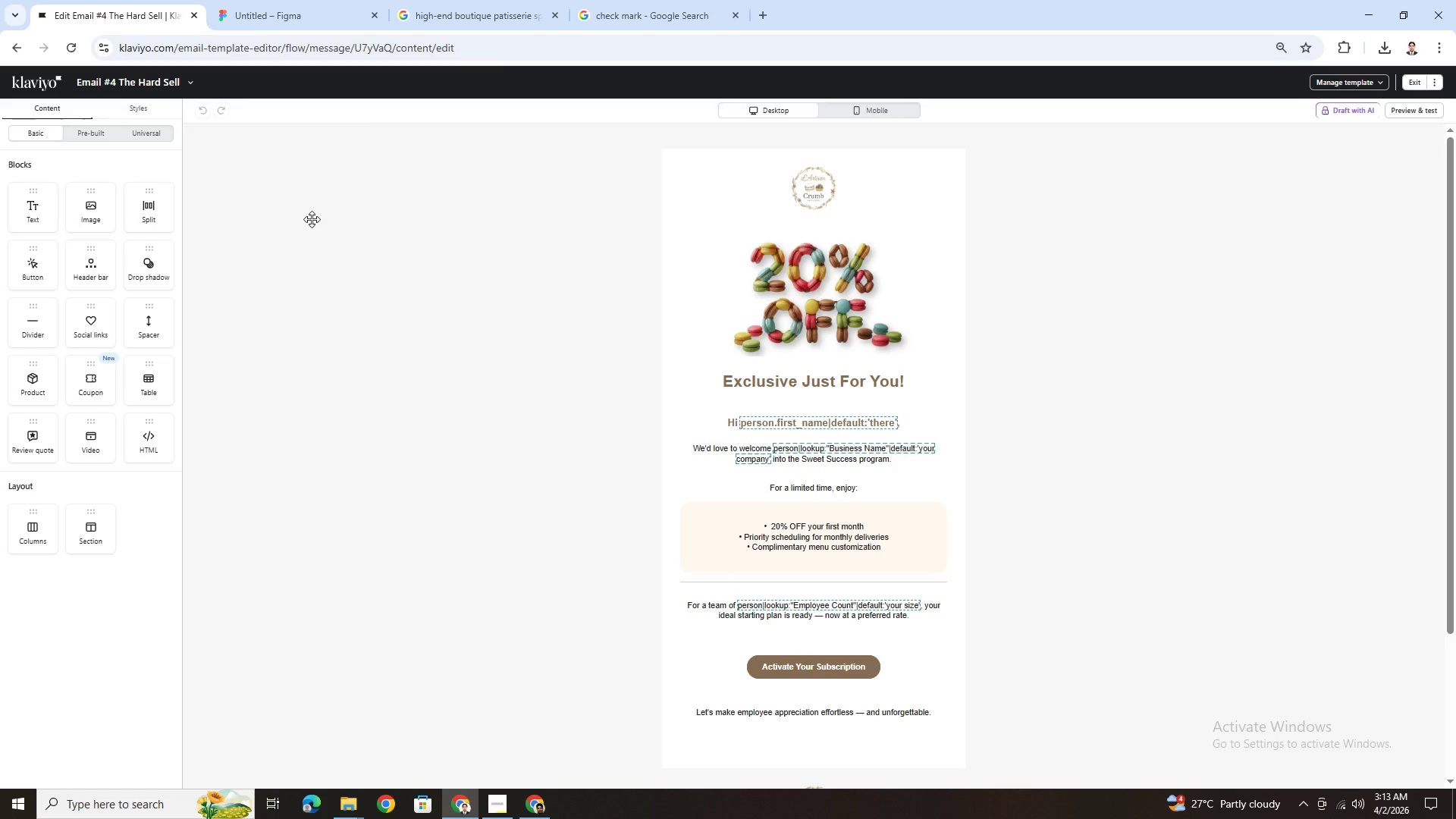 
wait(29.42)
 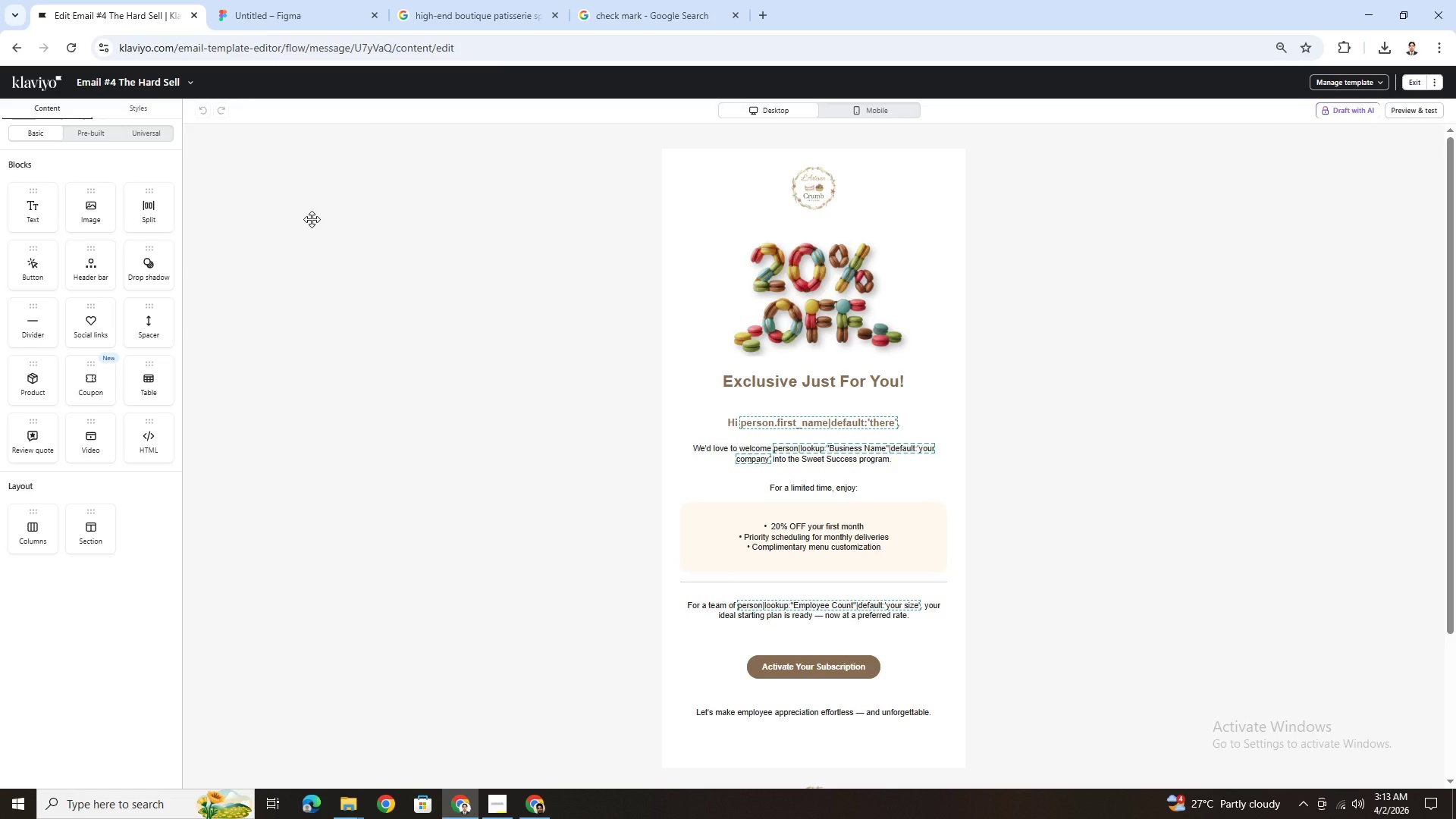 
right_click([312, 219])
 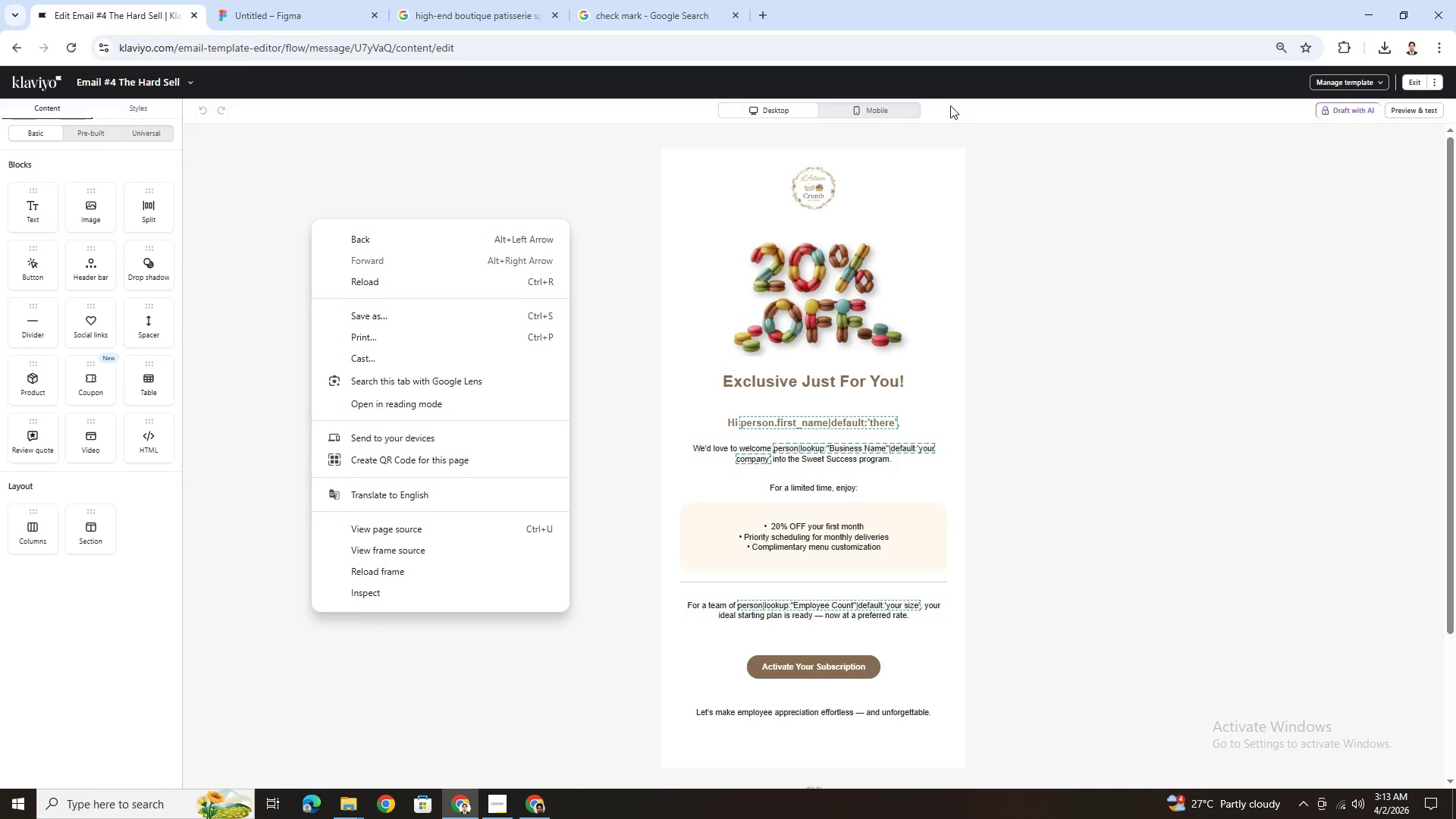 
left_click([1107, 274])
 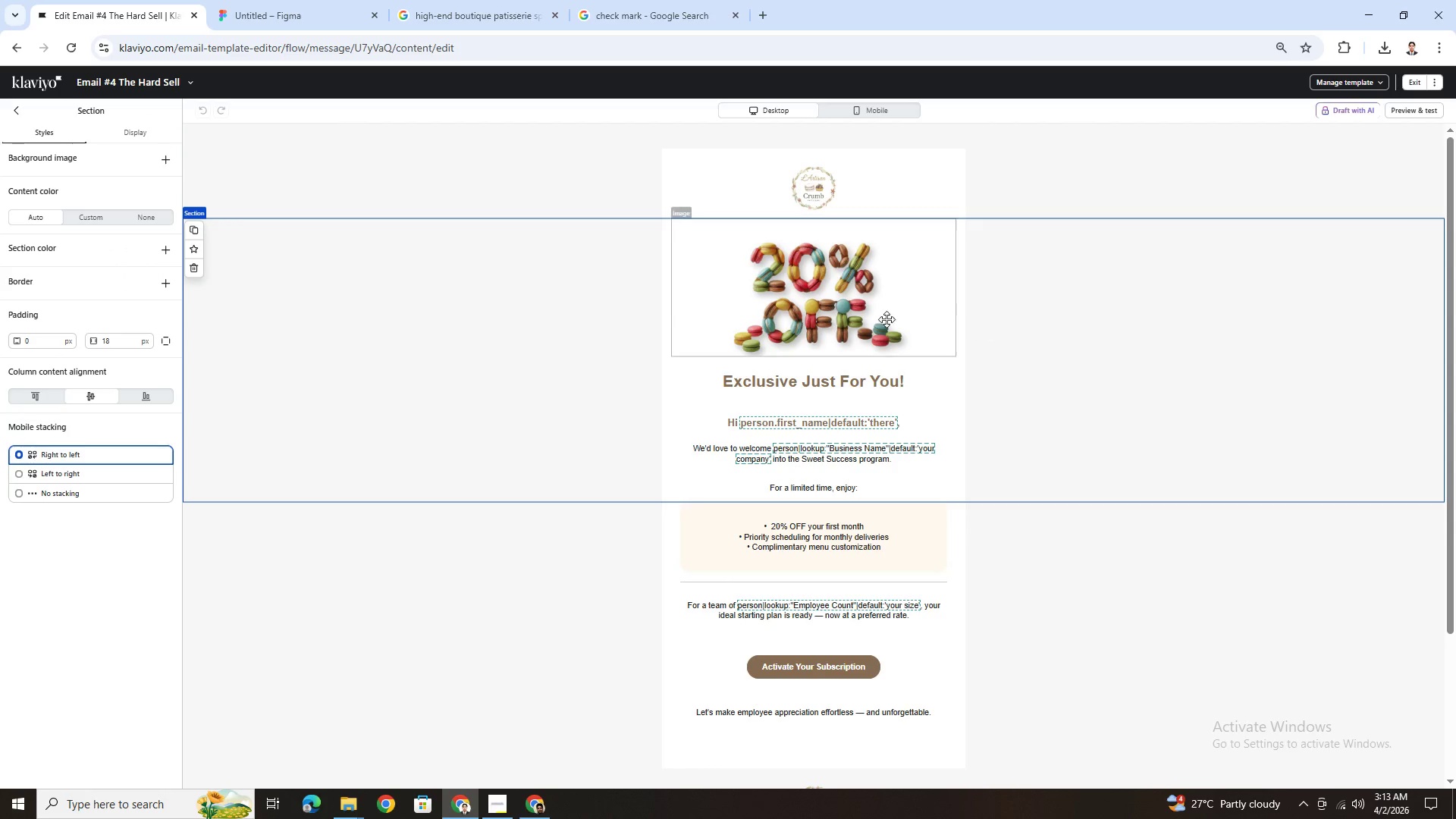 
left_click([800, 305])
 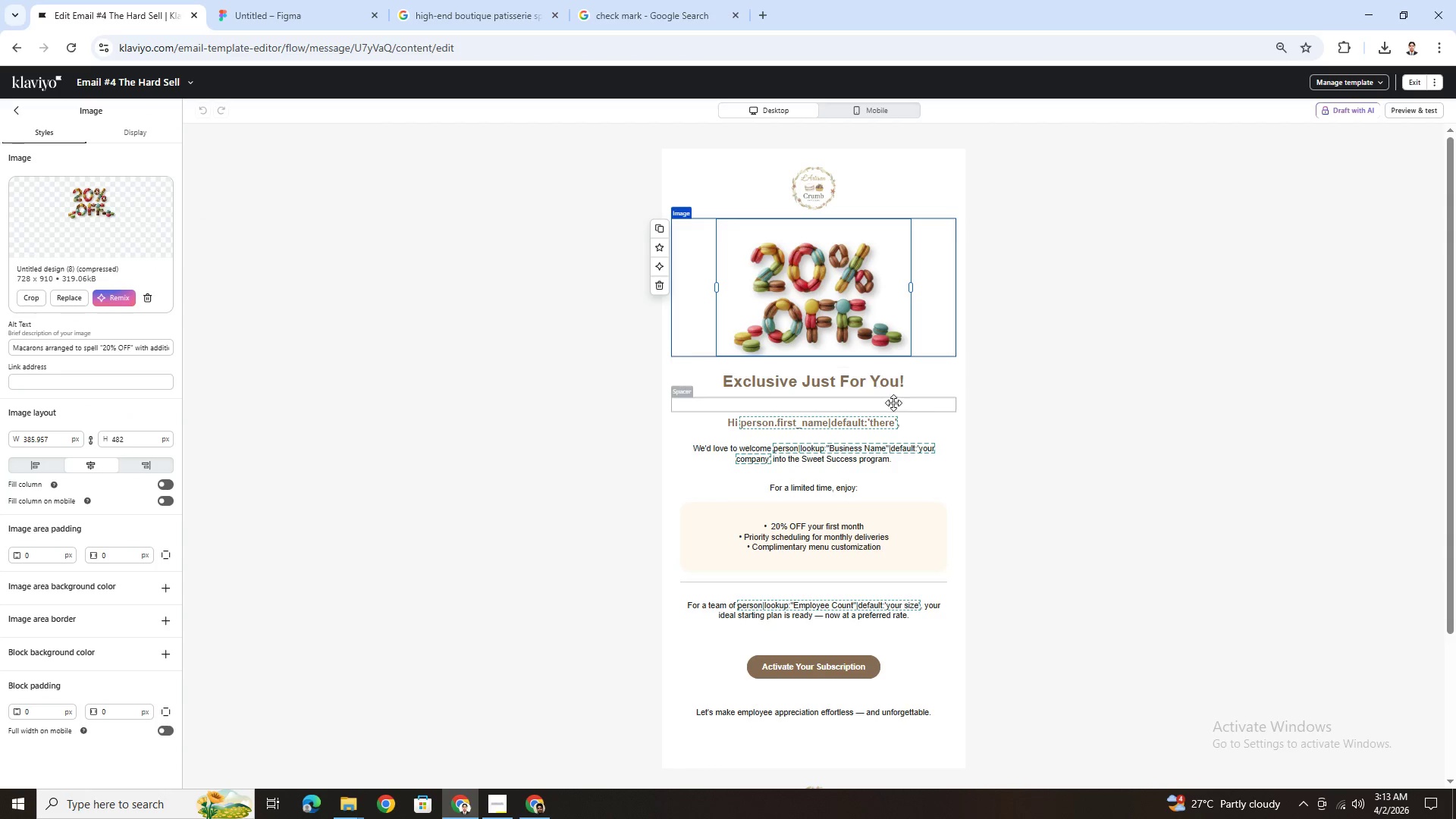 
left_click([842, 388])
 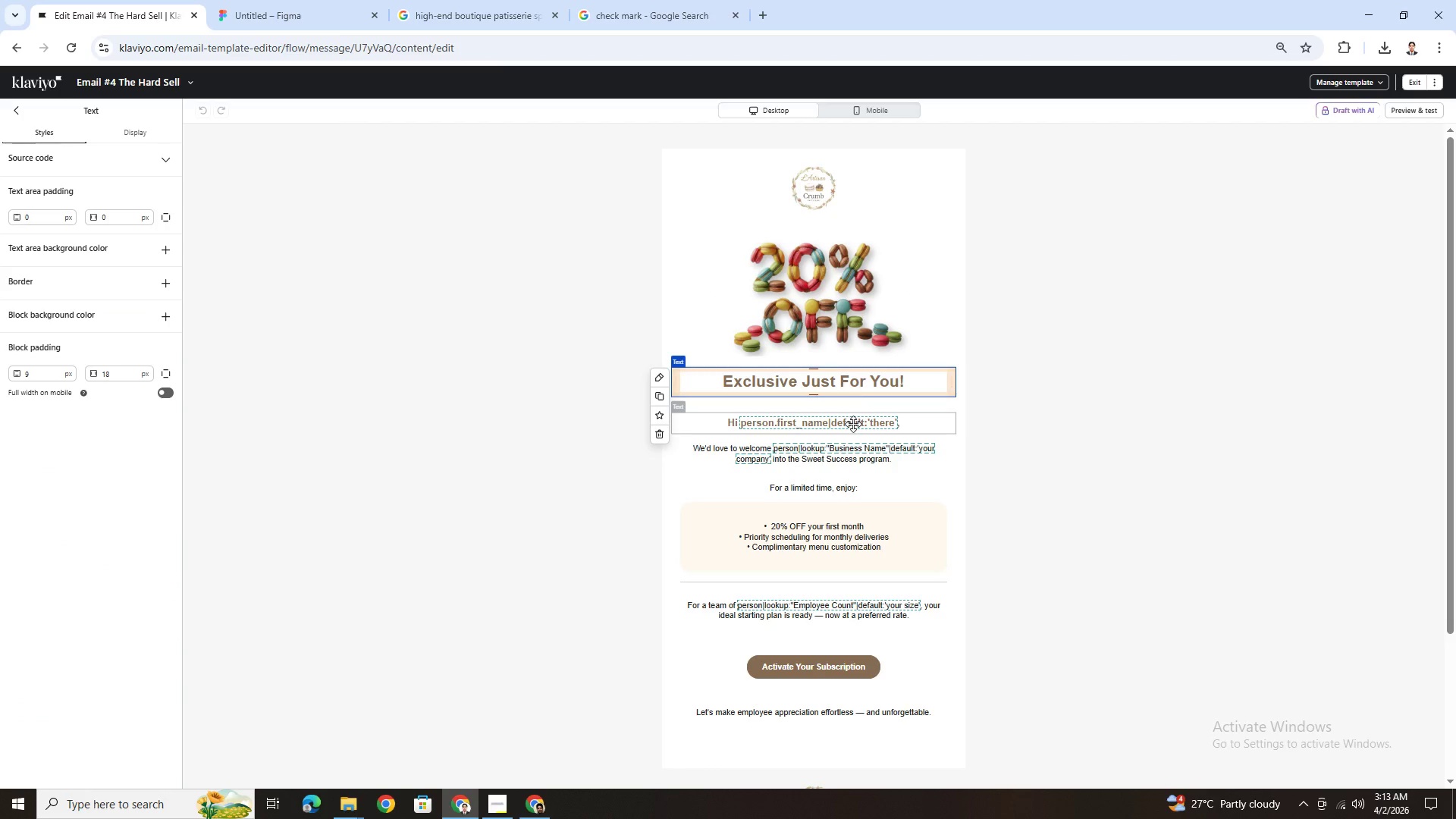 
left_click([856, 322])
 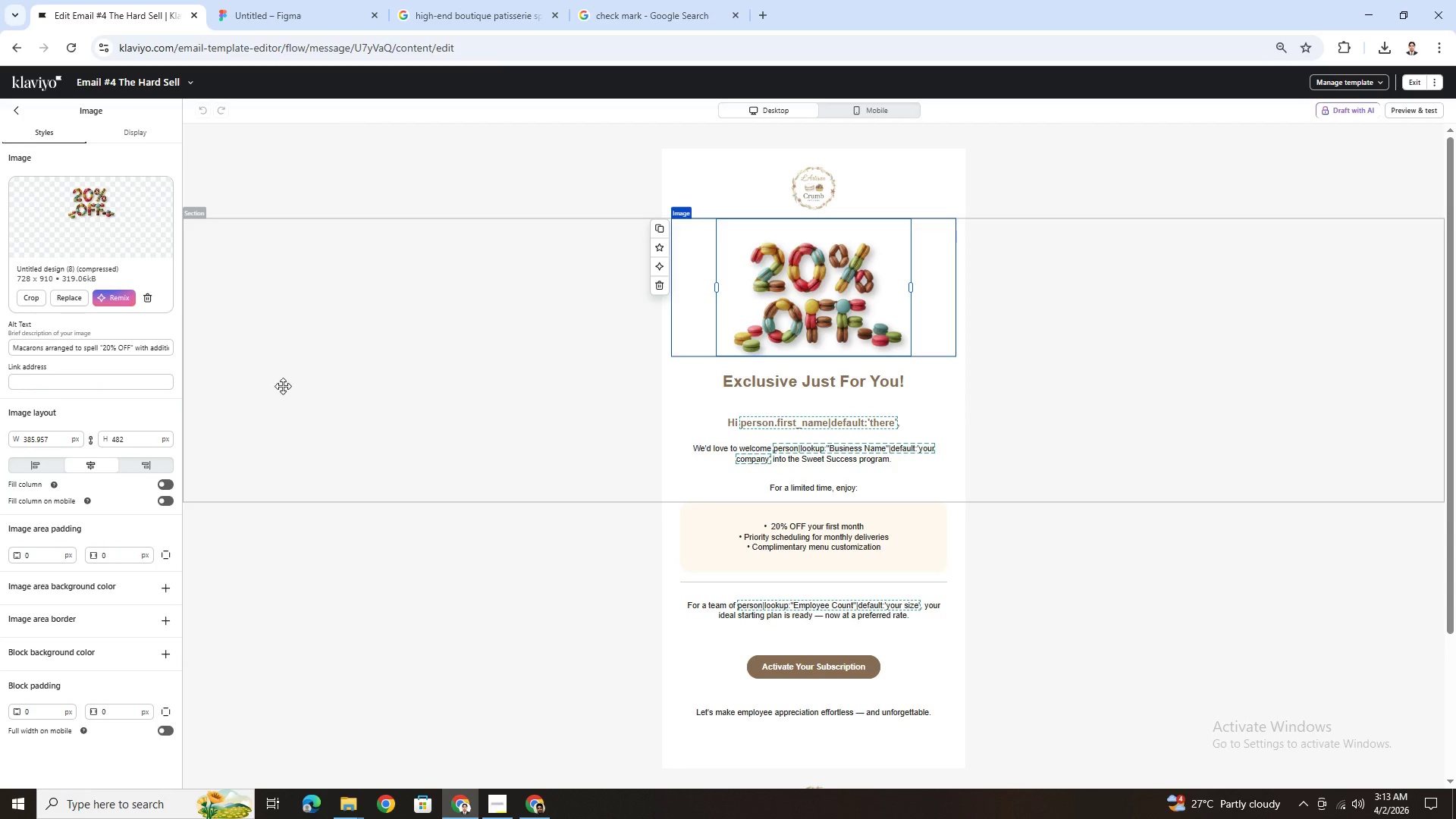 
wait(5.12)
 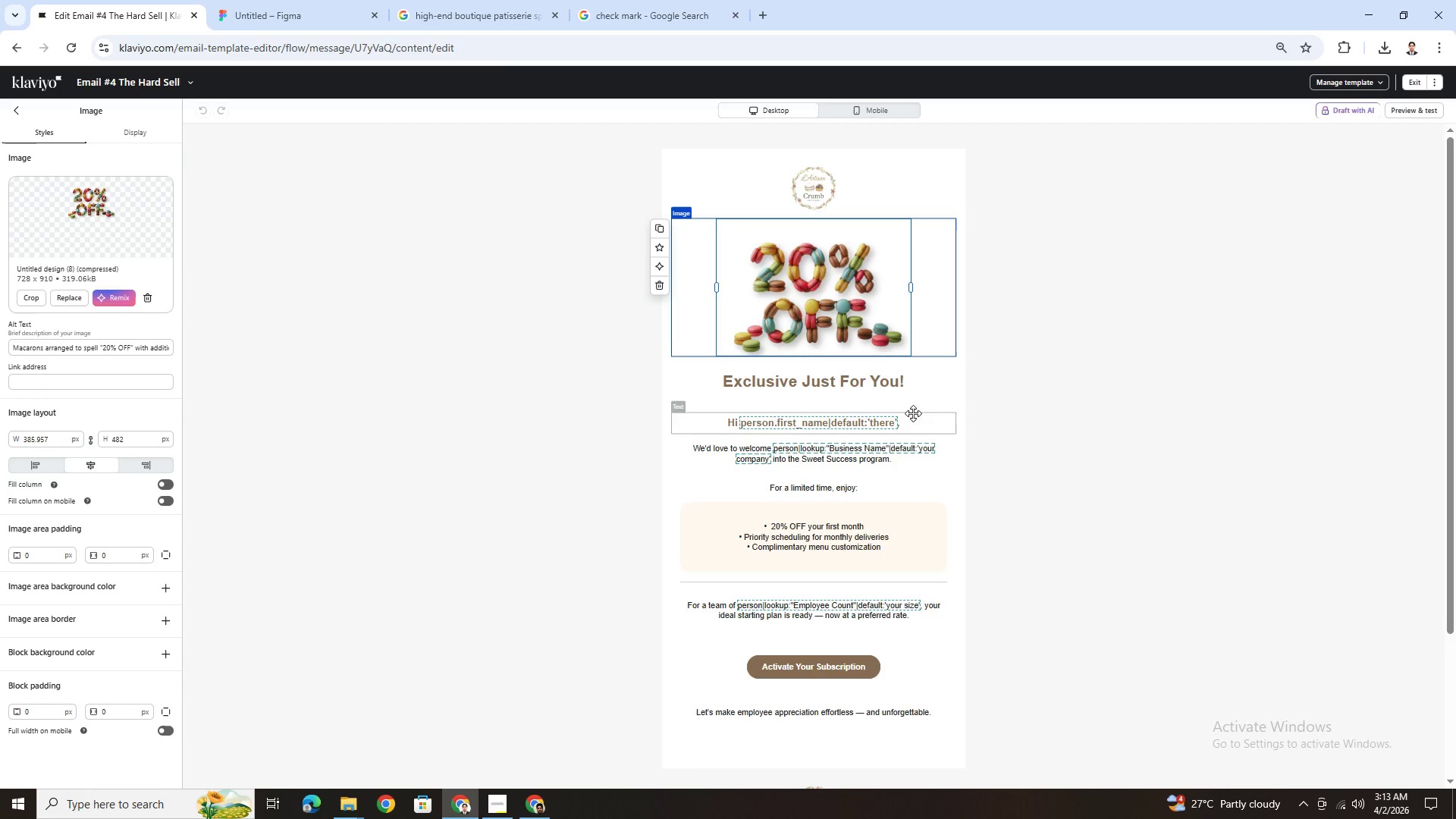 
scroll: coordinate [868, 550], scroll_direction: down, amount: 2.0
 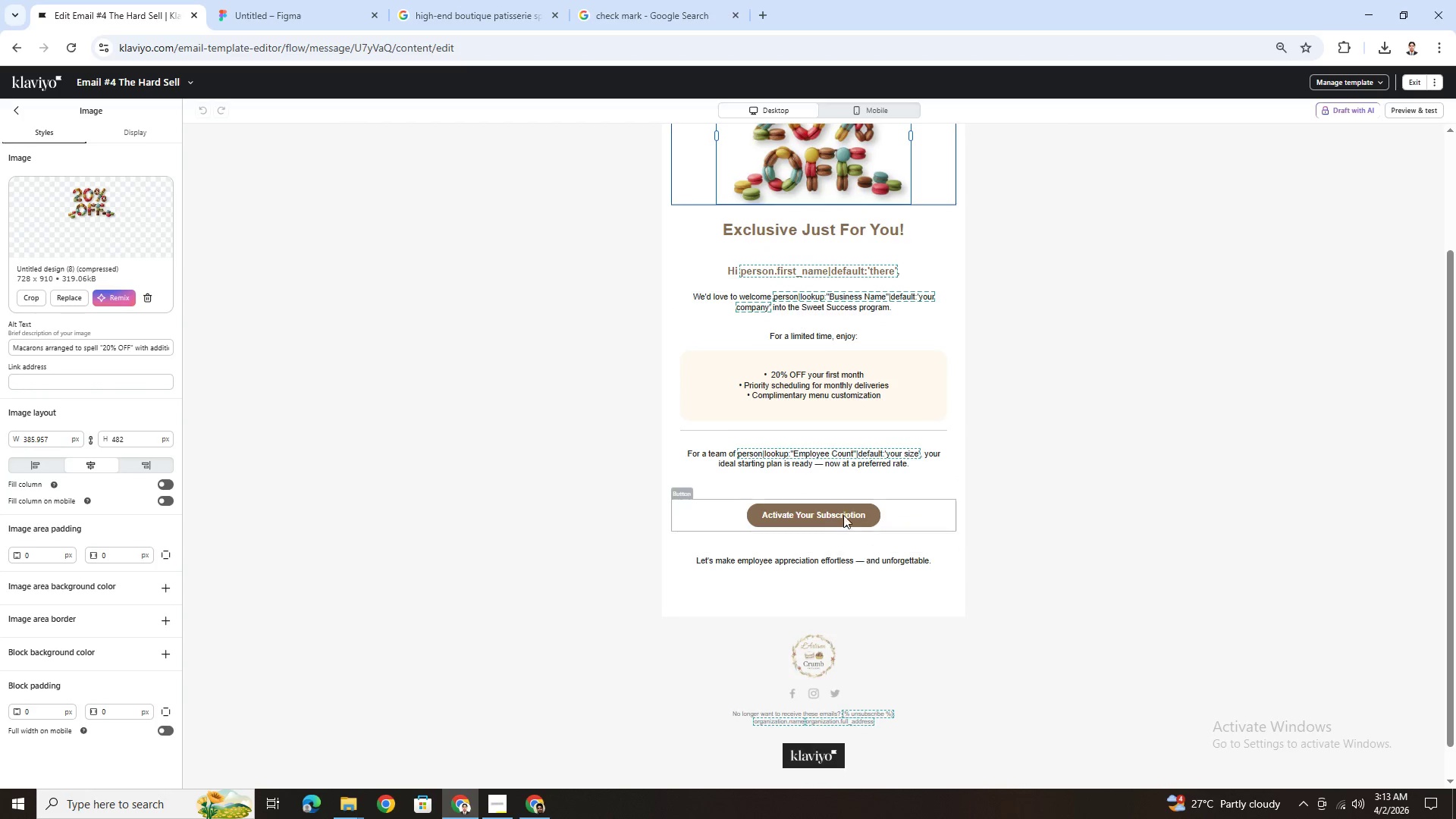 
left_click([843, 509])
 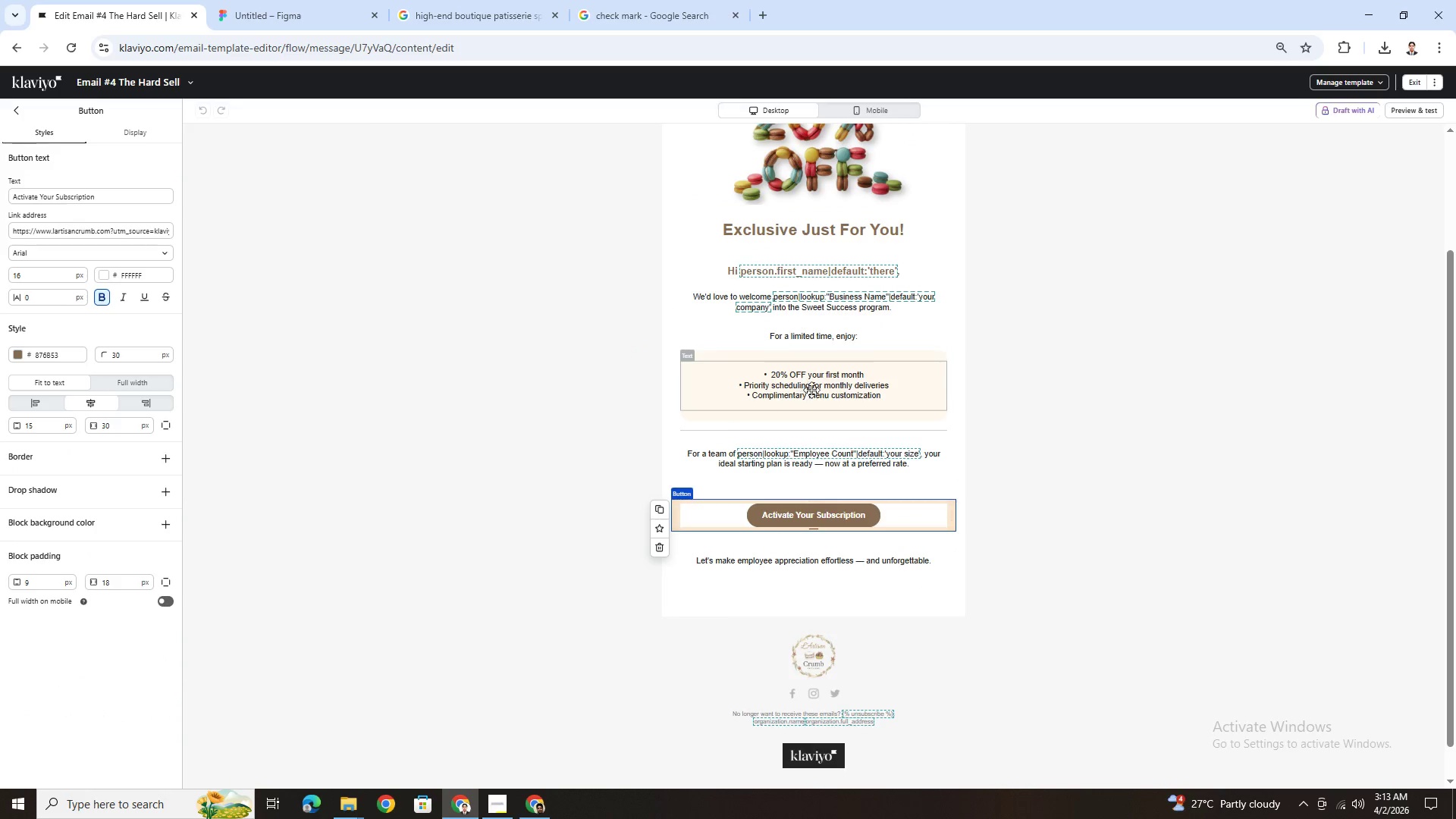 
scroll: coordinate [981, 406], scroll_direction: up, amount: 2.0
 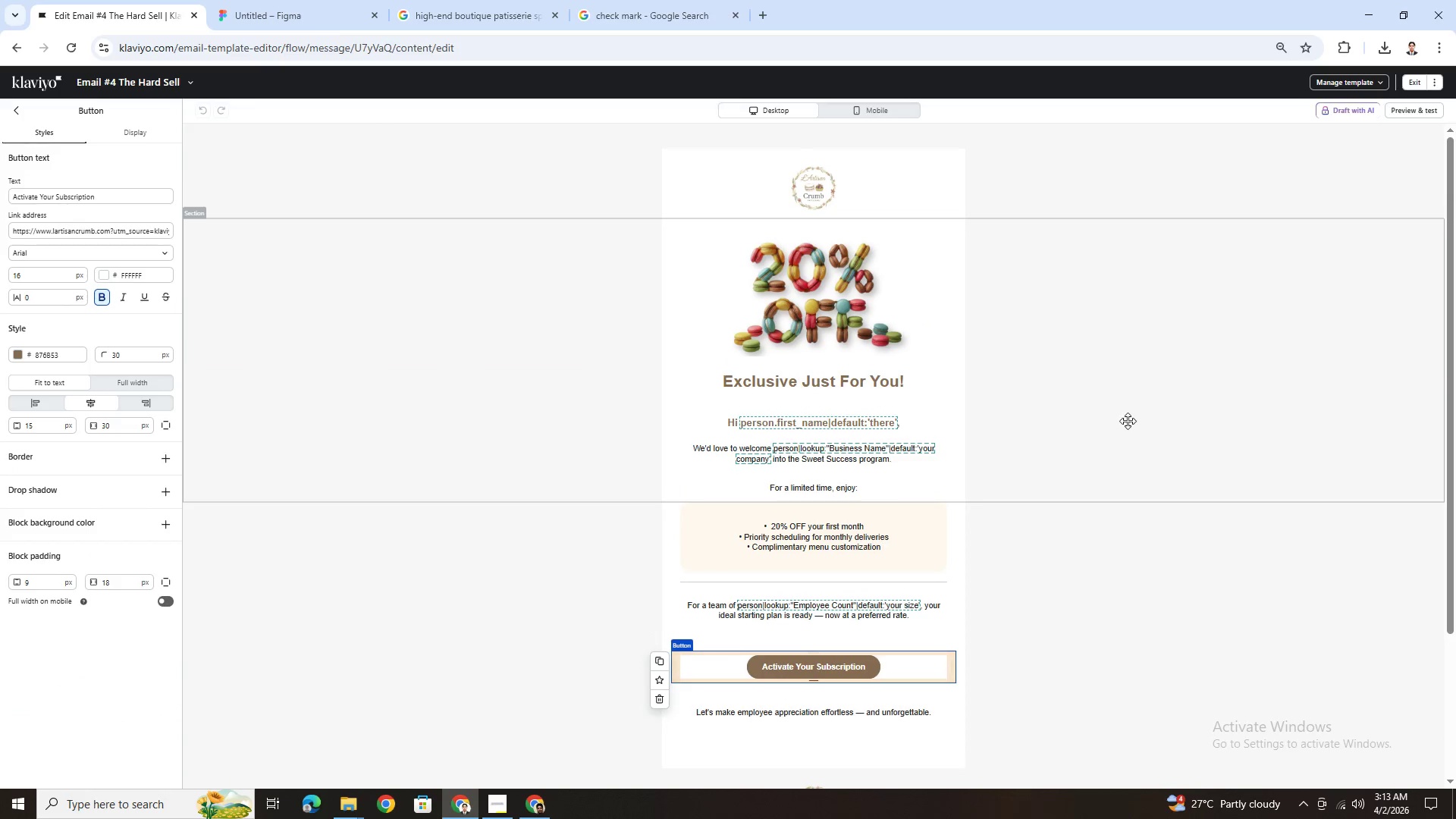 
left_click([1128, 420])
 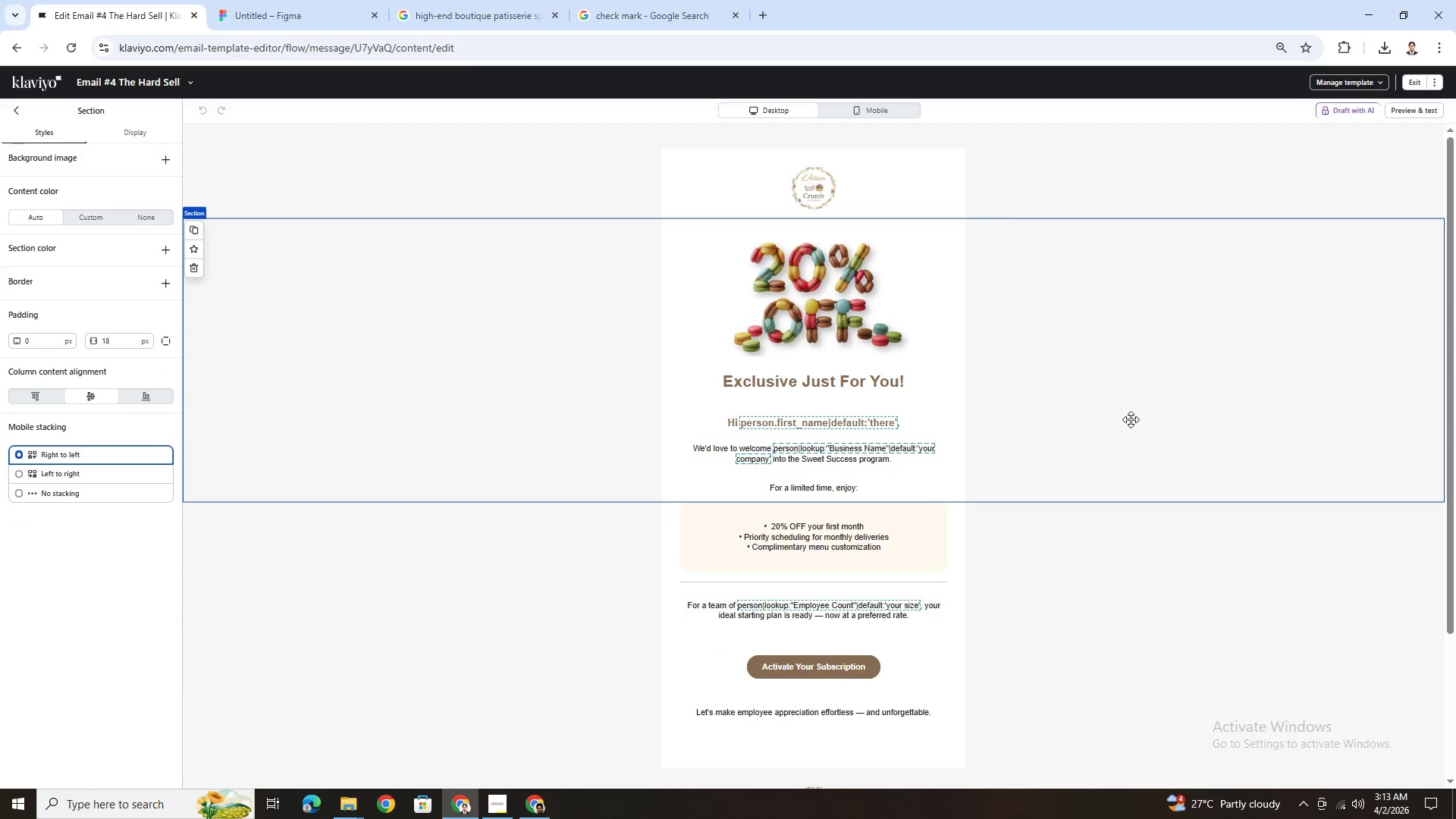 
scroll: coordinate [1131, 419], scroll_direction: down, amount: 1.0
 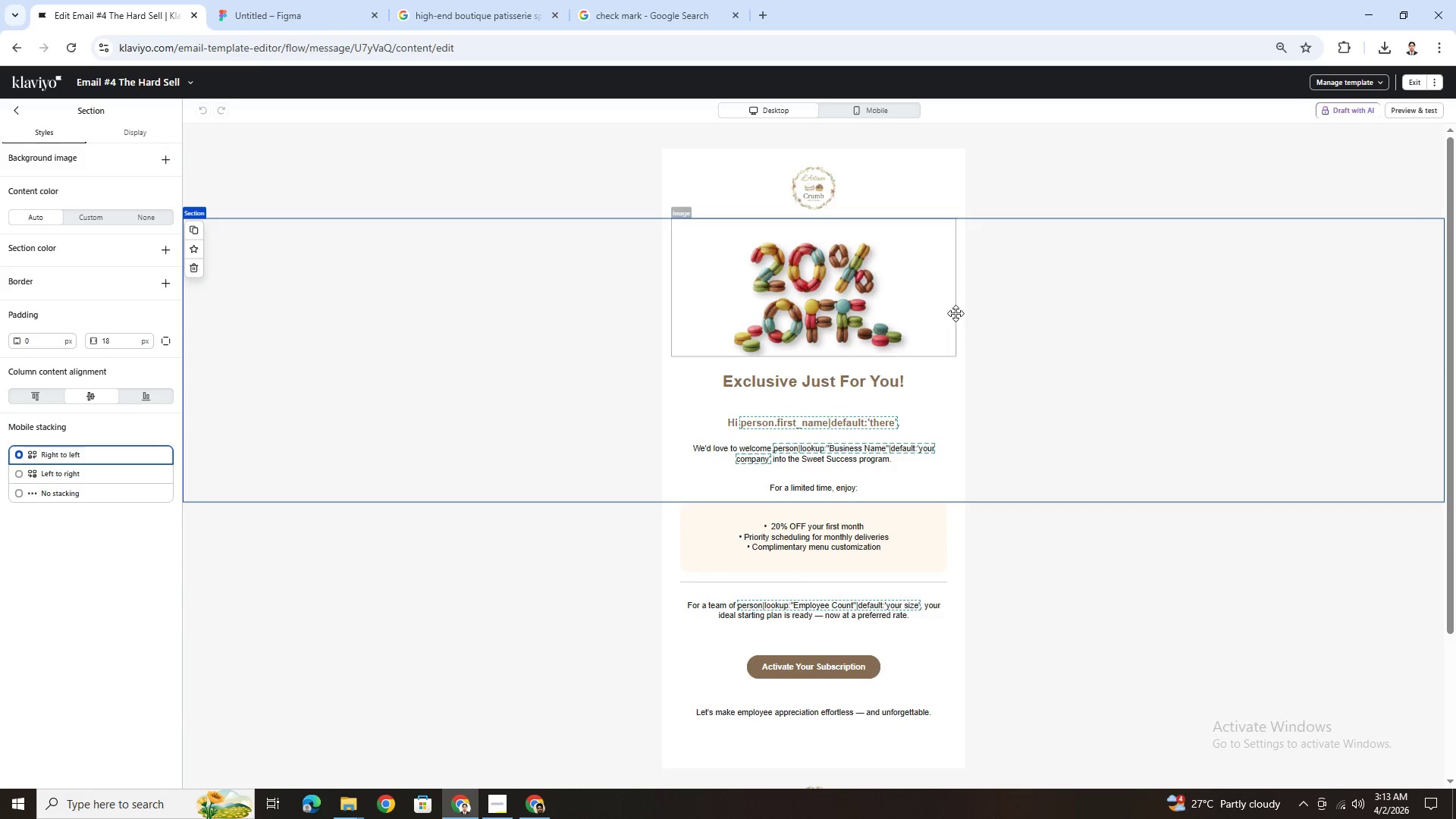 
scroll: coordinate [956, 313], scroll_direction: up, amount: 5.0
 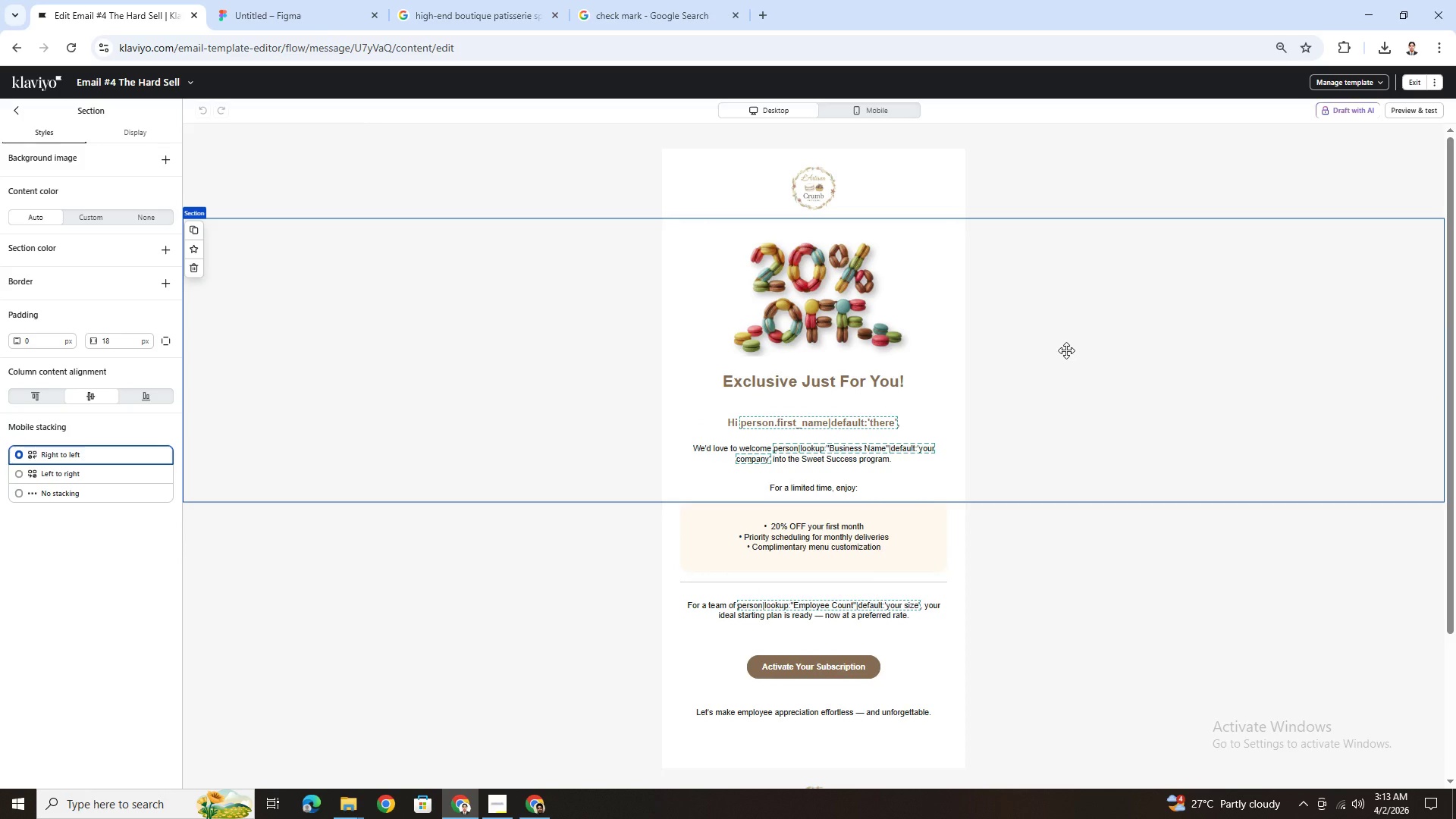 
scroll: coordinate [1066, 350], scroll_direction: down, amount: 1.0
 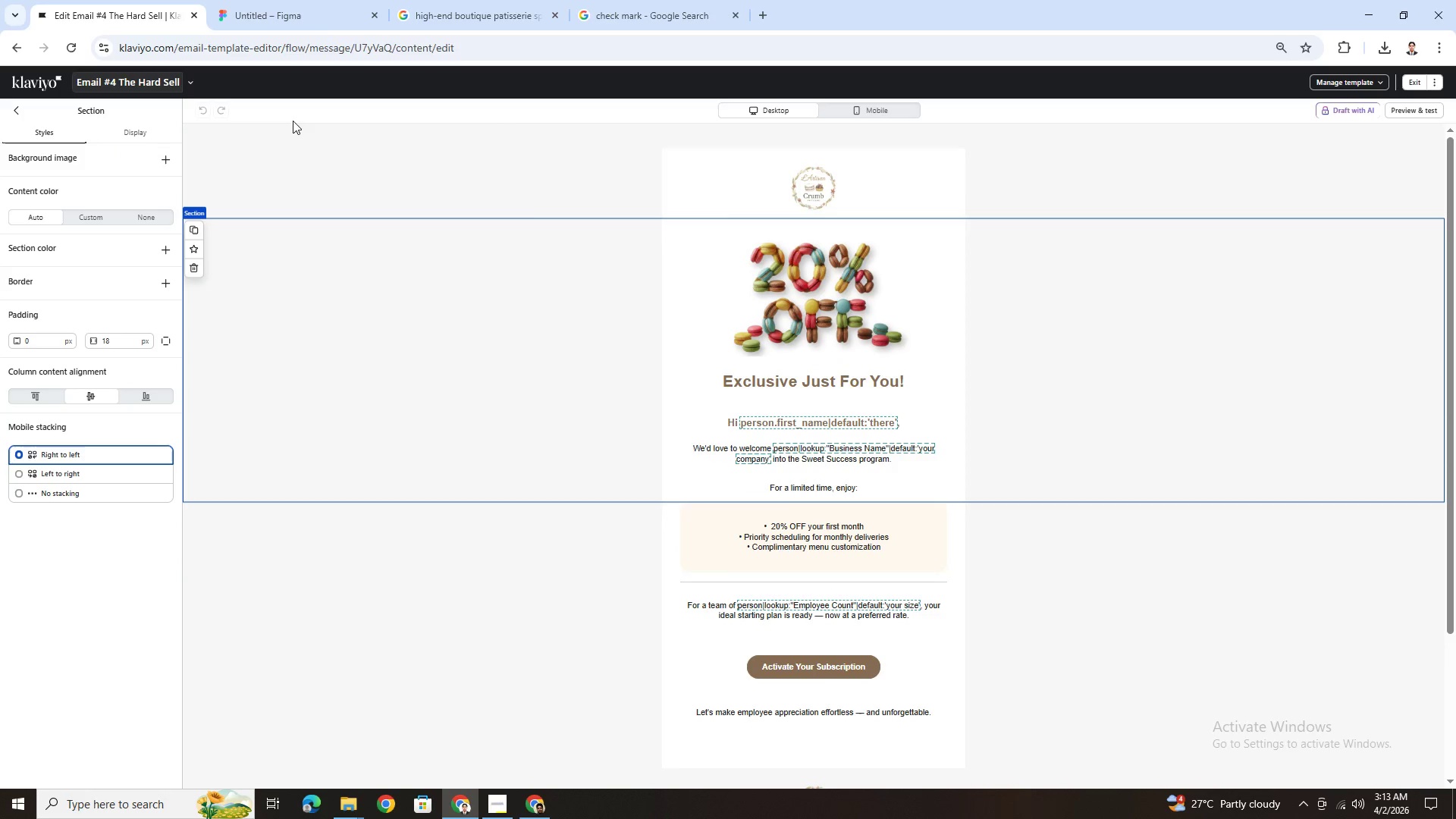 
left_click([810, 301])
 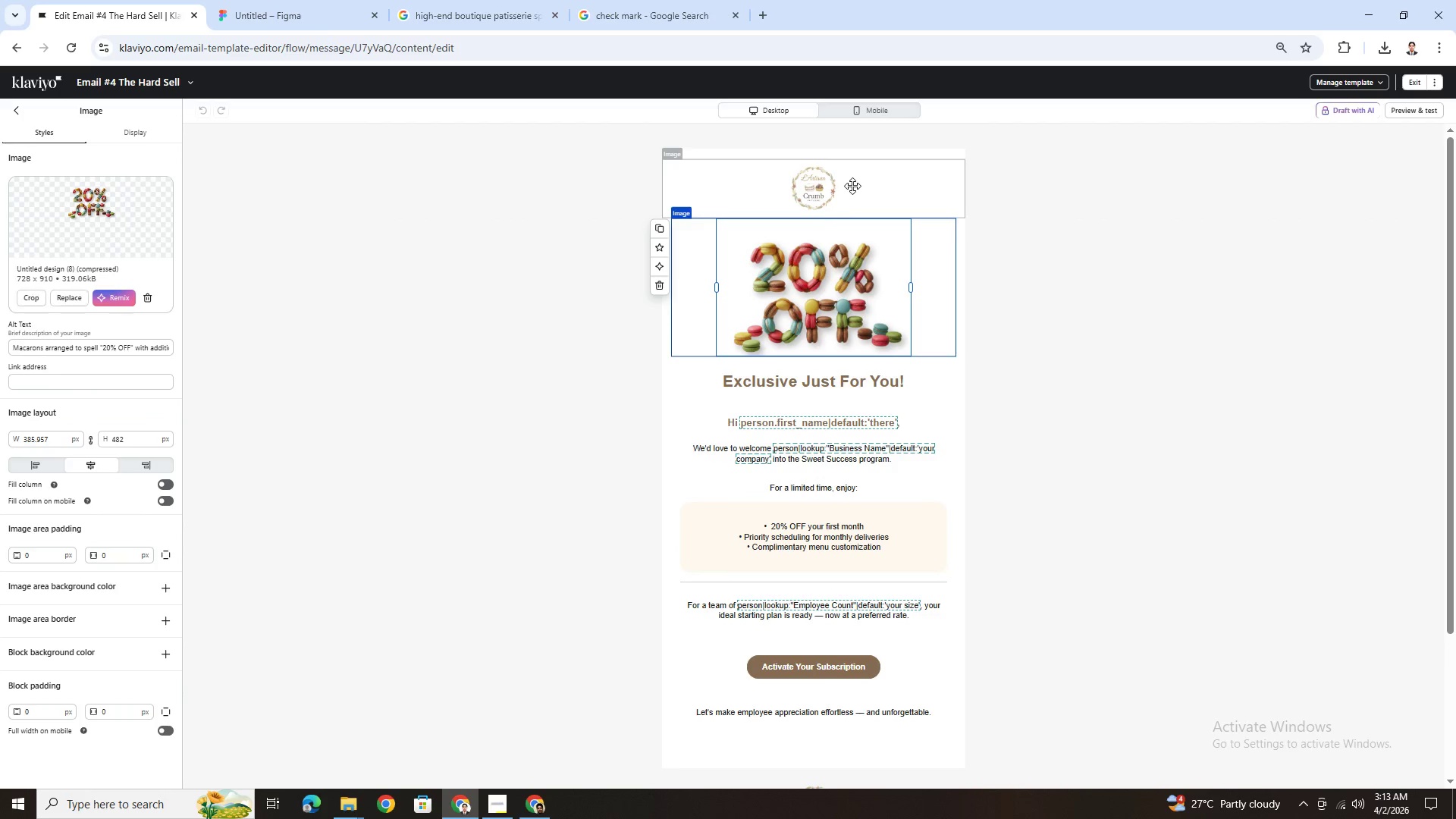 
left_click([852, 186])
 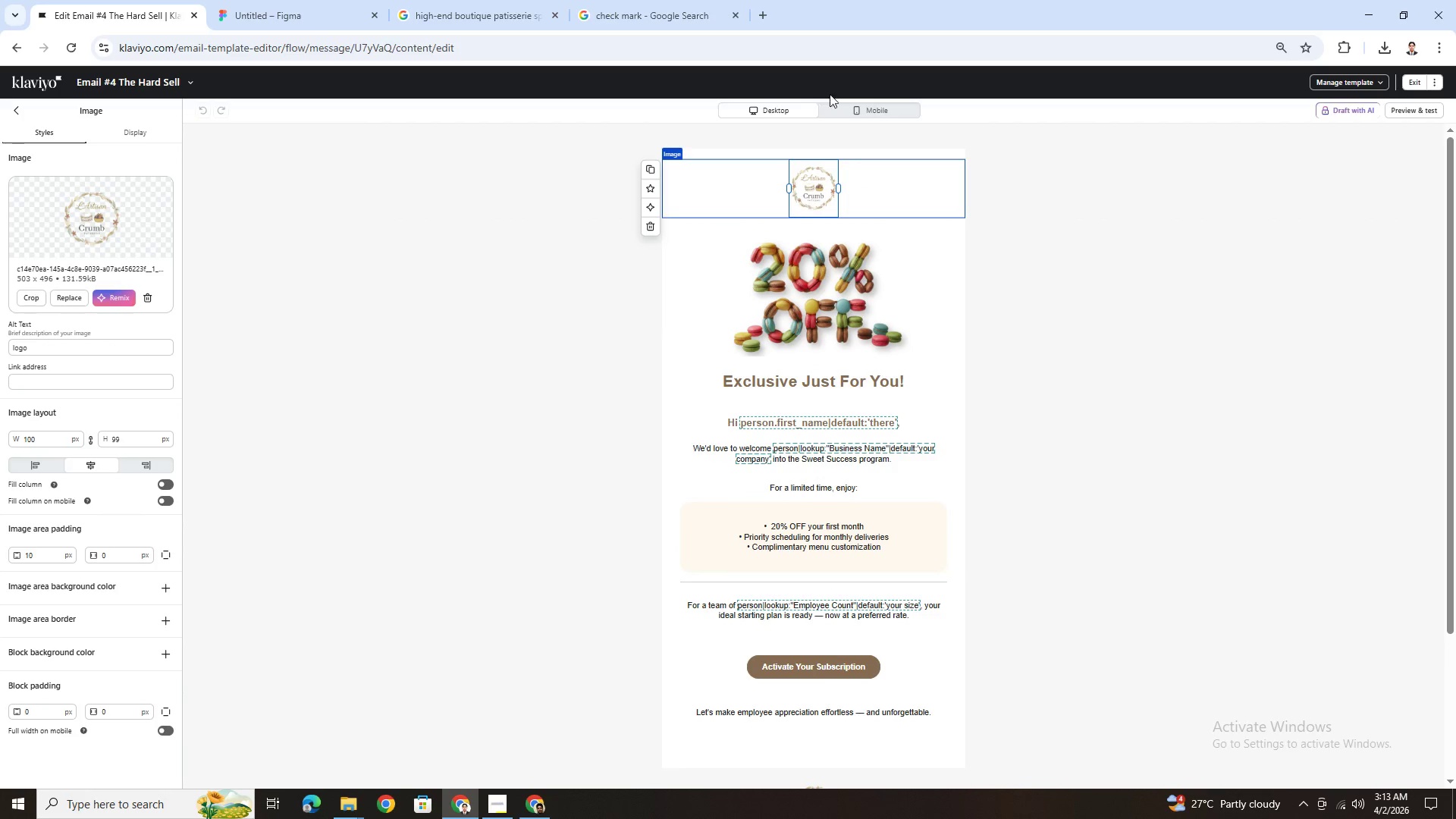 
left_click([872, 108])
 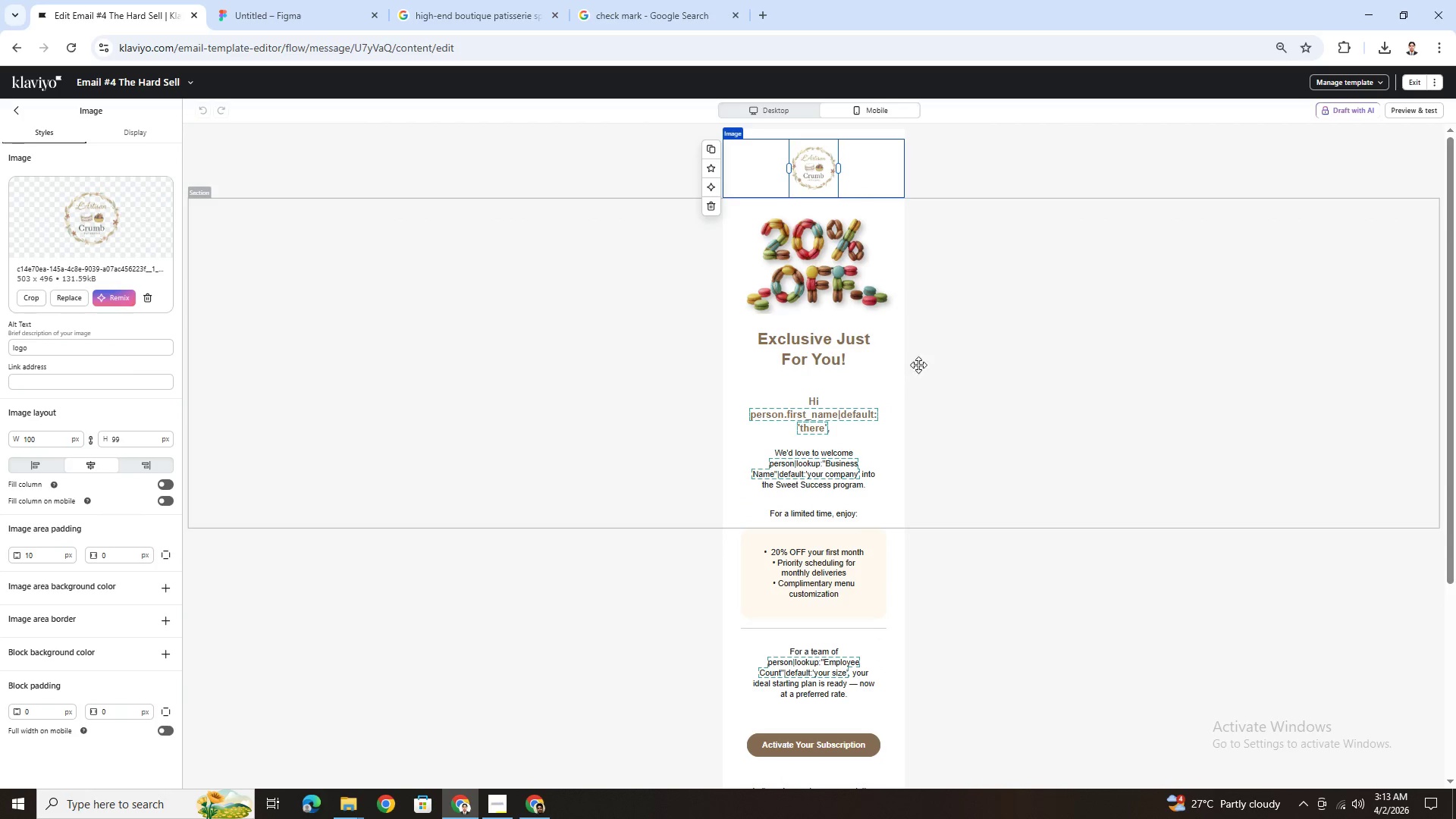 
left_click([1026, 410])
 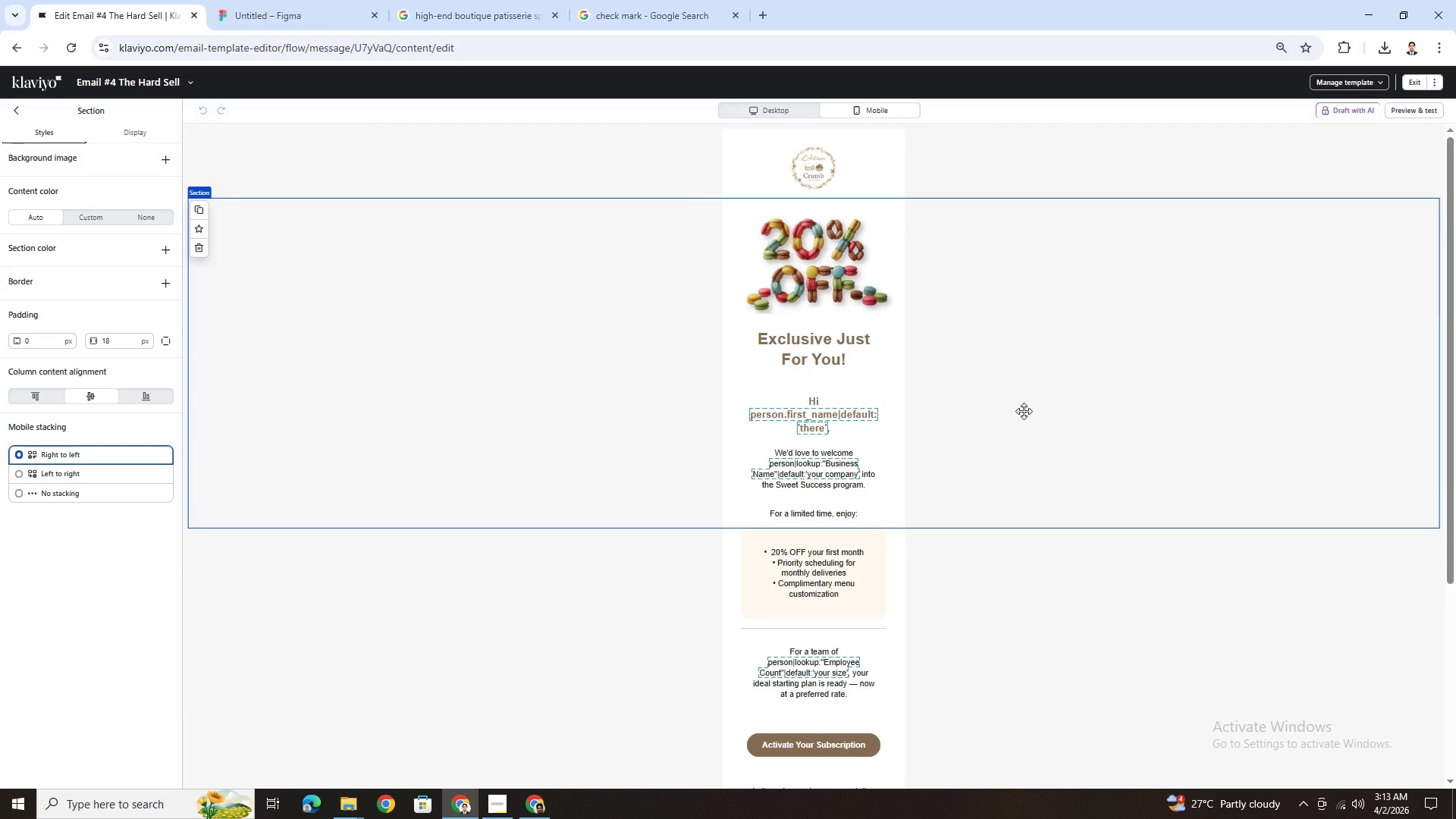 
scroll: coordinate [1024, 411], scroll_direction: down, amount: 4.0
 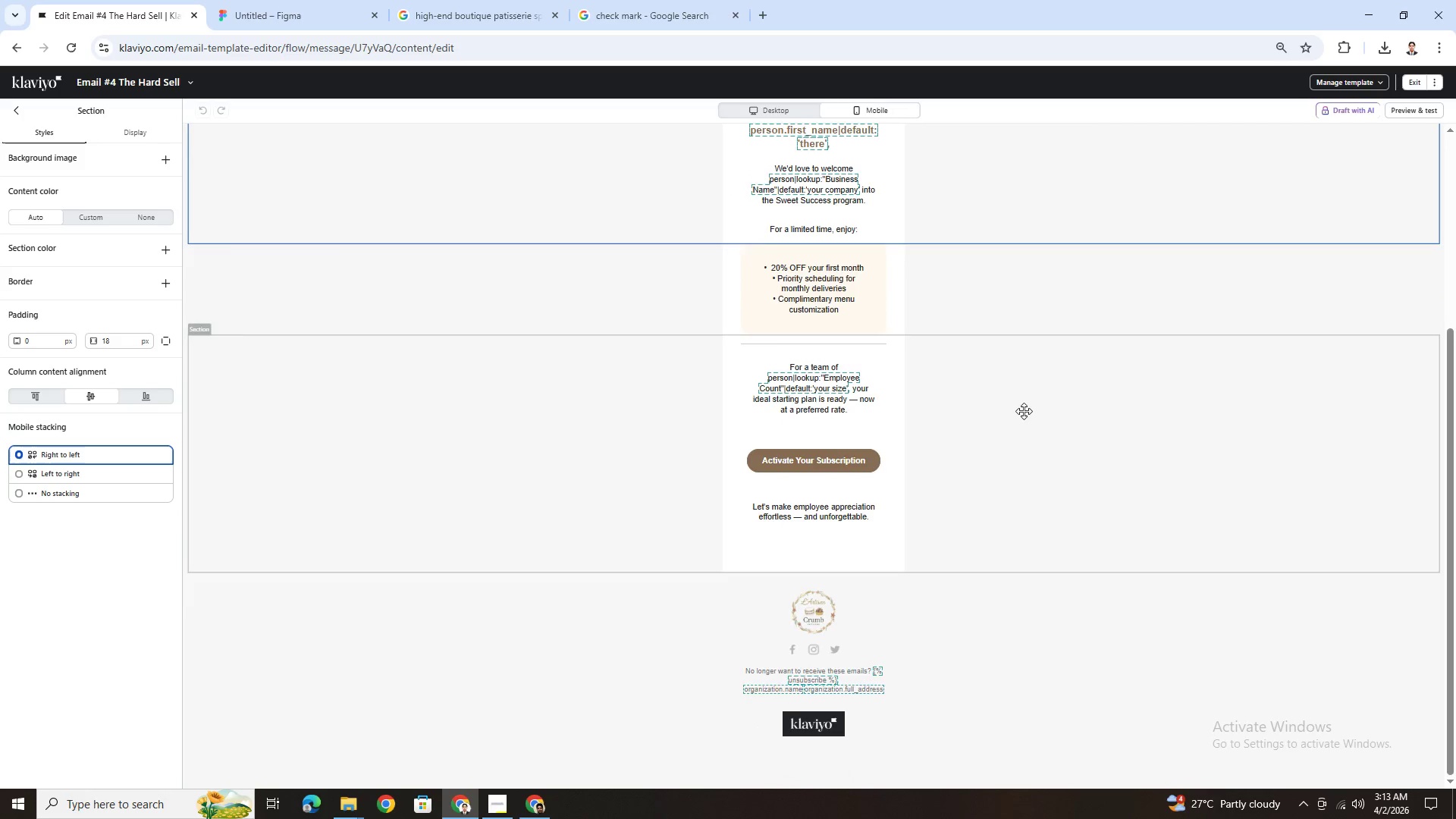 
scroll: coordinate [1024, 411], scroll_direction: up, amount: 5.0
 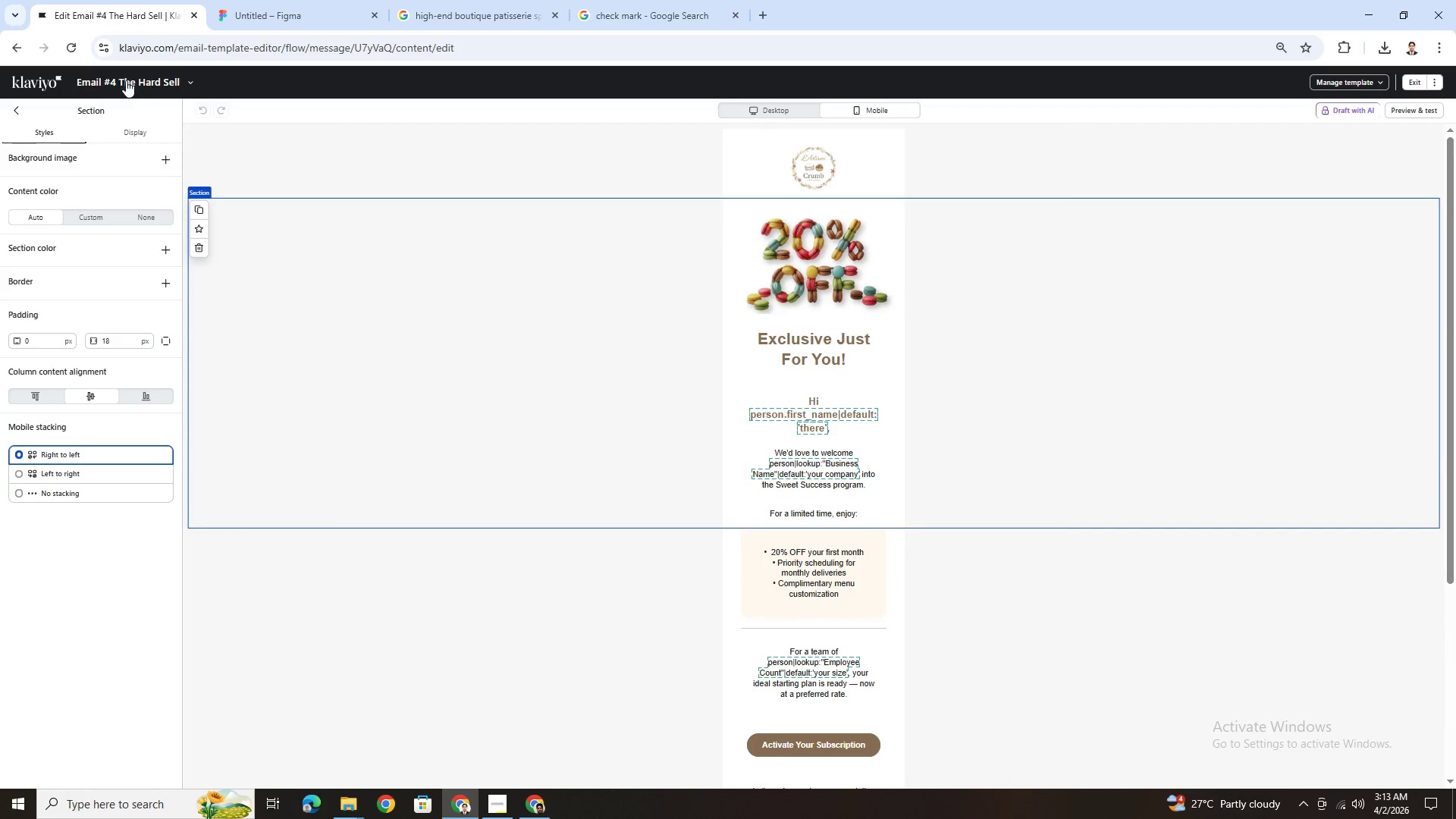 
left_click([186, 80])
 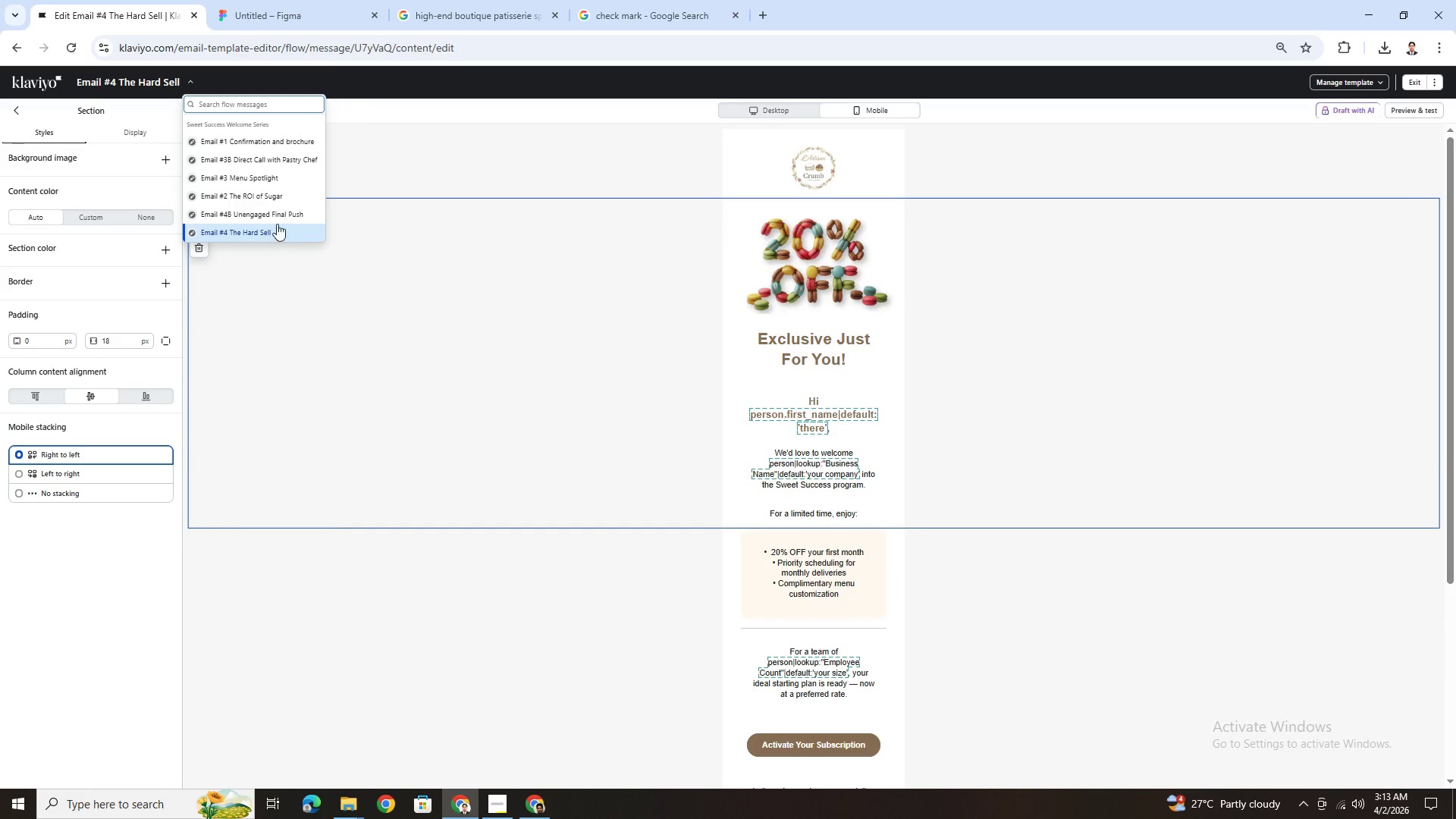 
left_click([272, 215])
 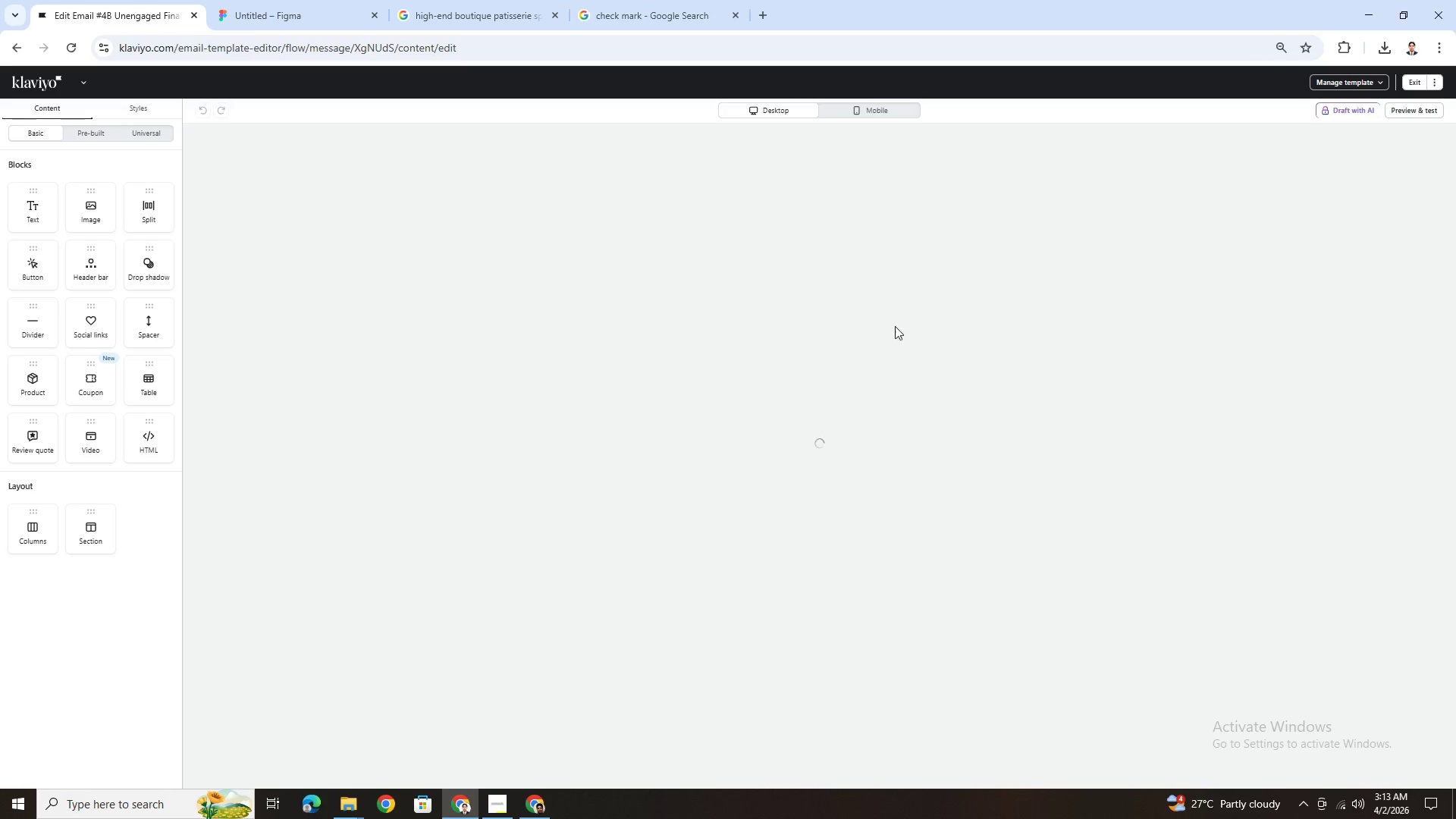 
wait(5.47)
 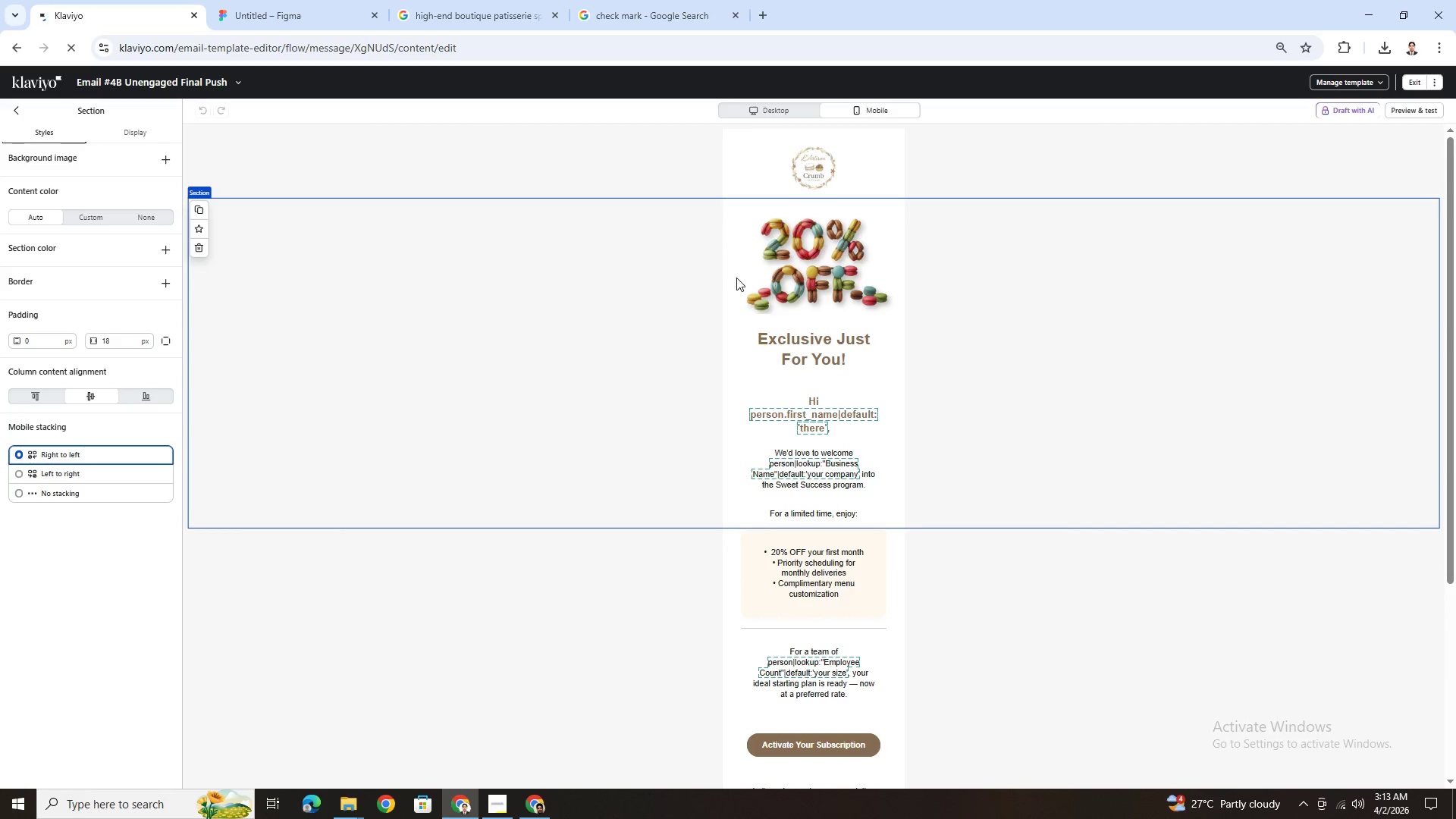 
scroll: coordinate [1009, 374], scroll_direction: down, amount: 1.0
 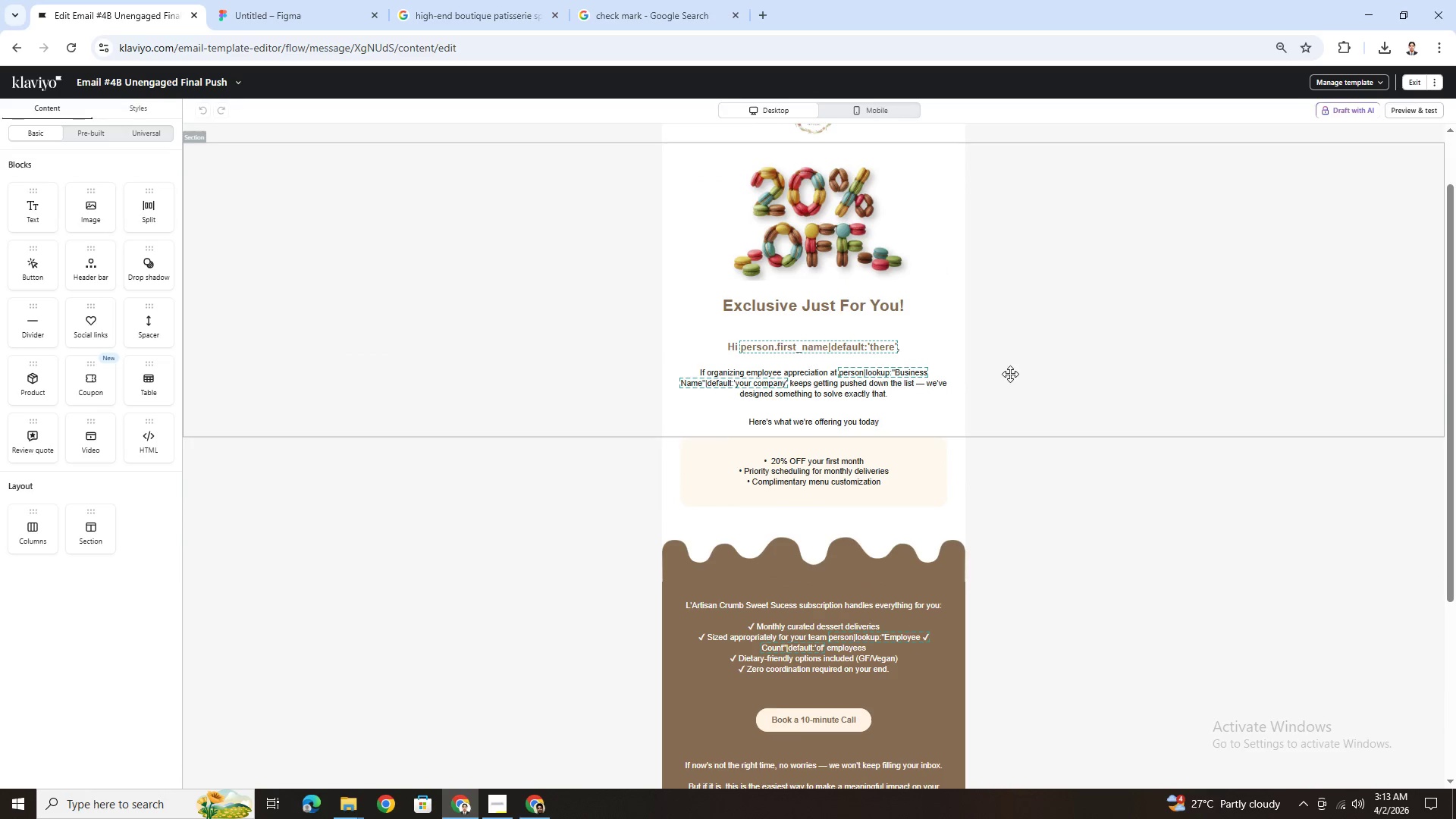 
scroll: coordinate [1010, 374], scroll_direction: none, amount: 0.0
 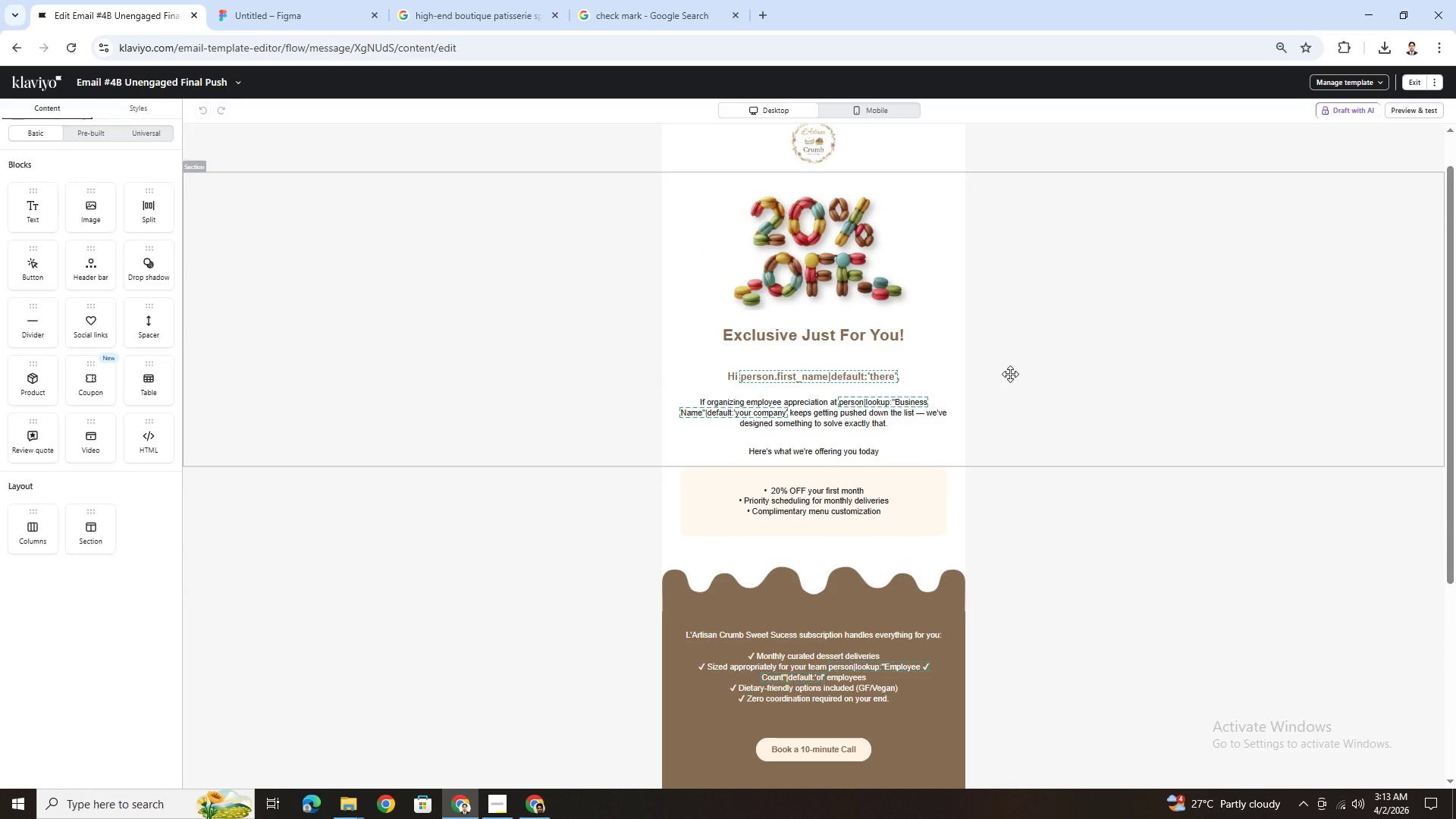 
scroll: coordinate [1010, 374], scroll_direction: up, amount: 1.0
 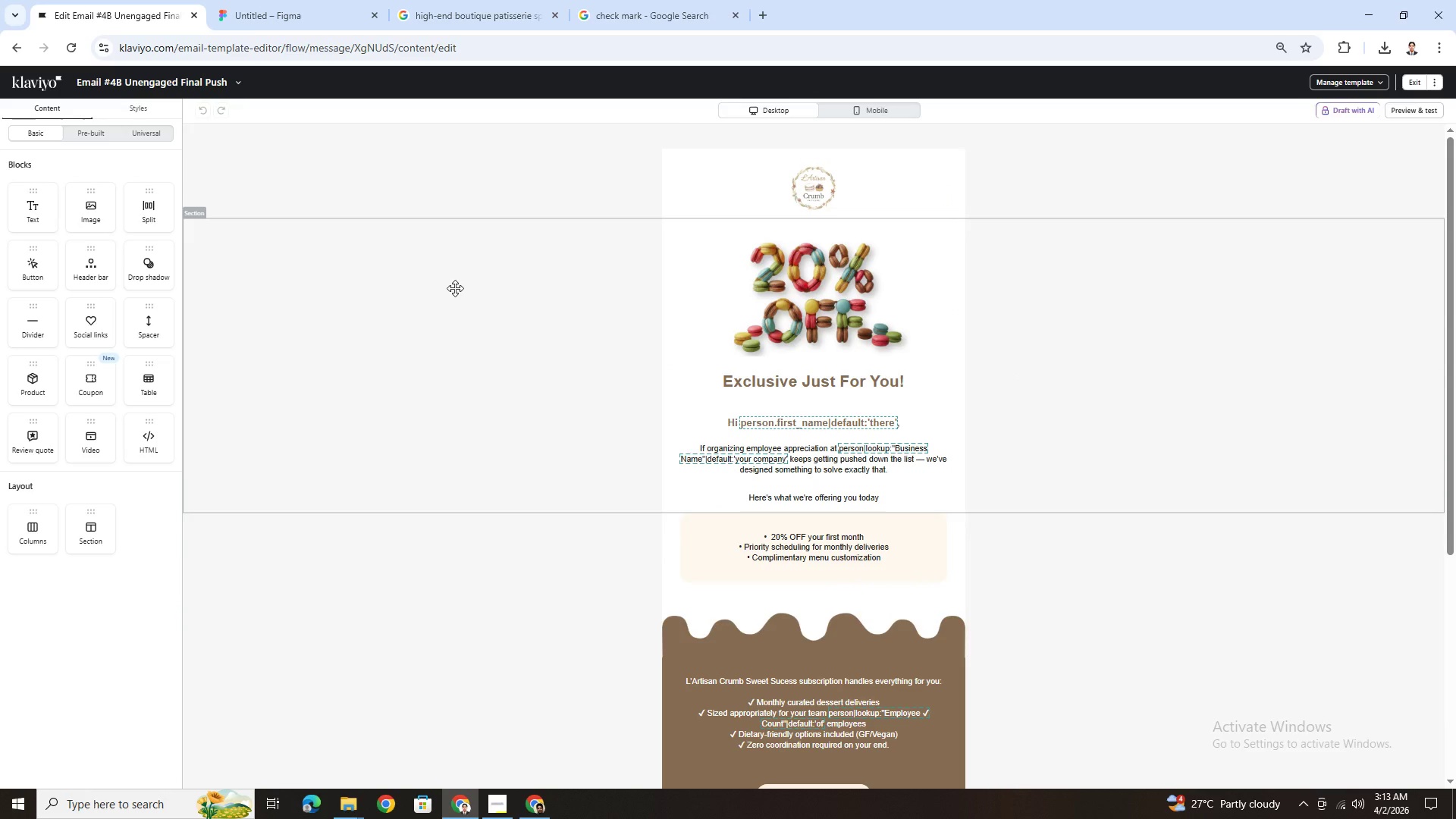 
scroll: coordinate [485, 289], scroll_direction: none, amount: 0.0
 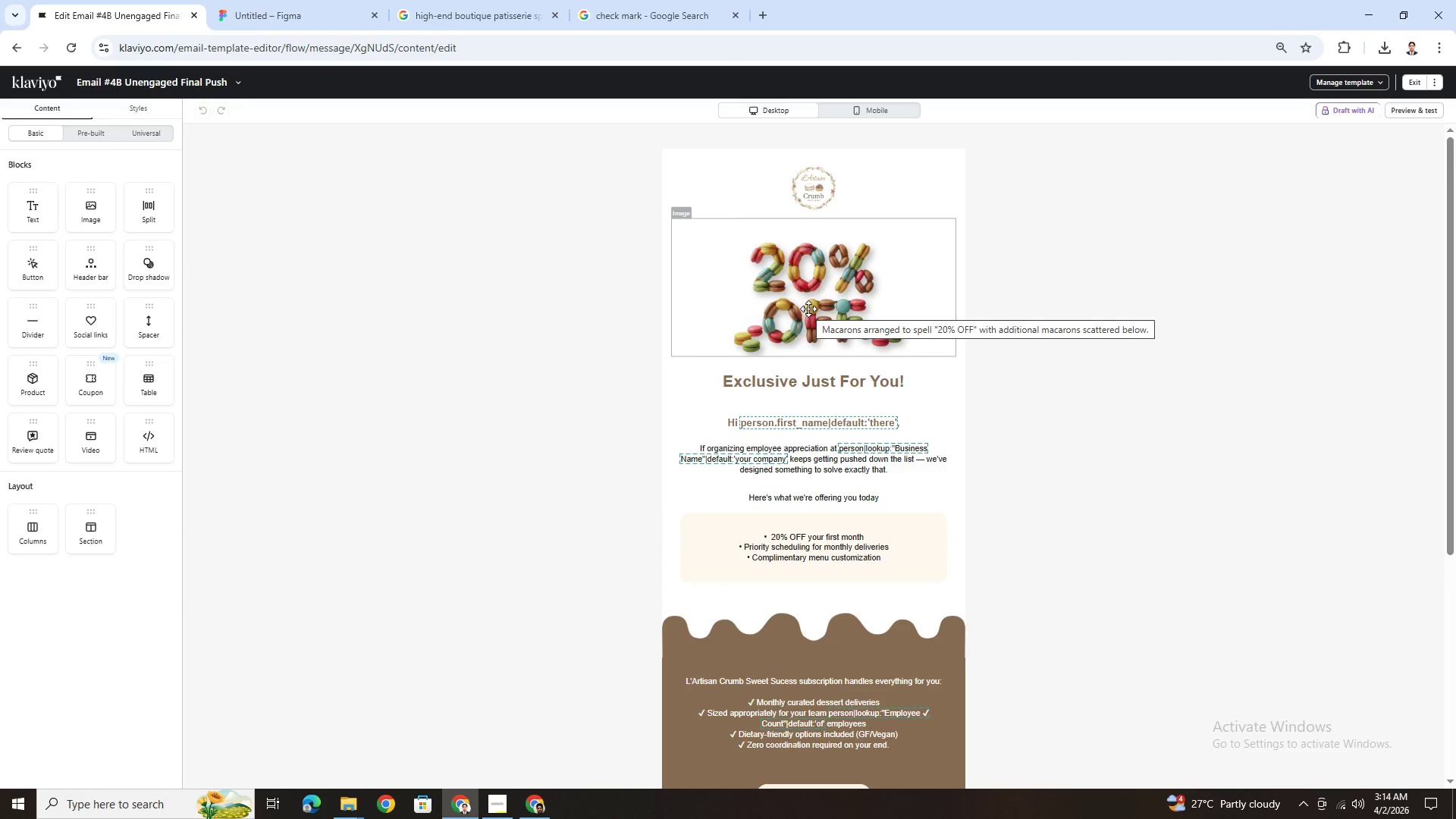 
scroll: coordinate [968, 497], scroll_direction: down, amount: 2.0
 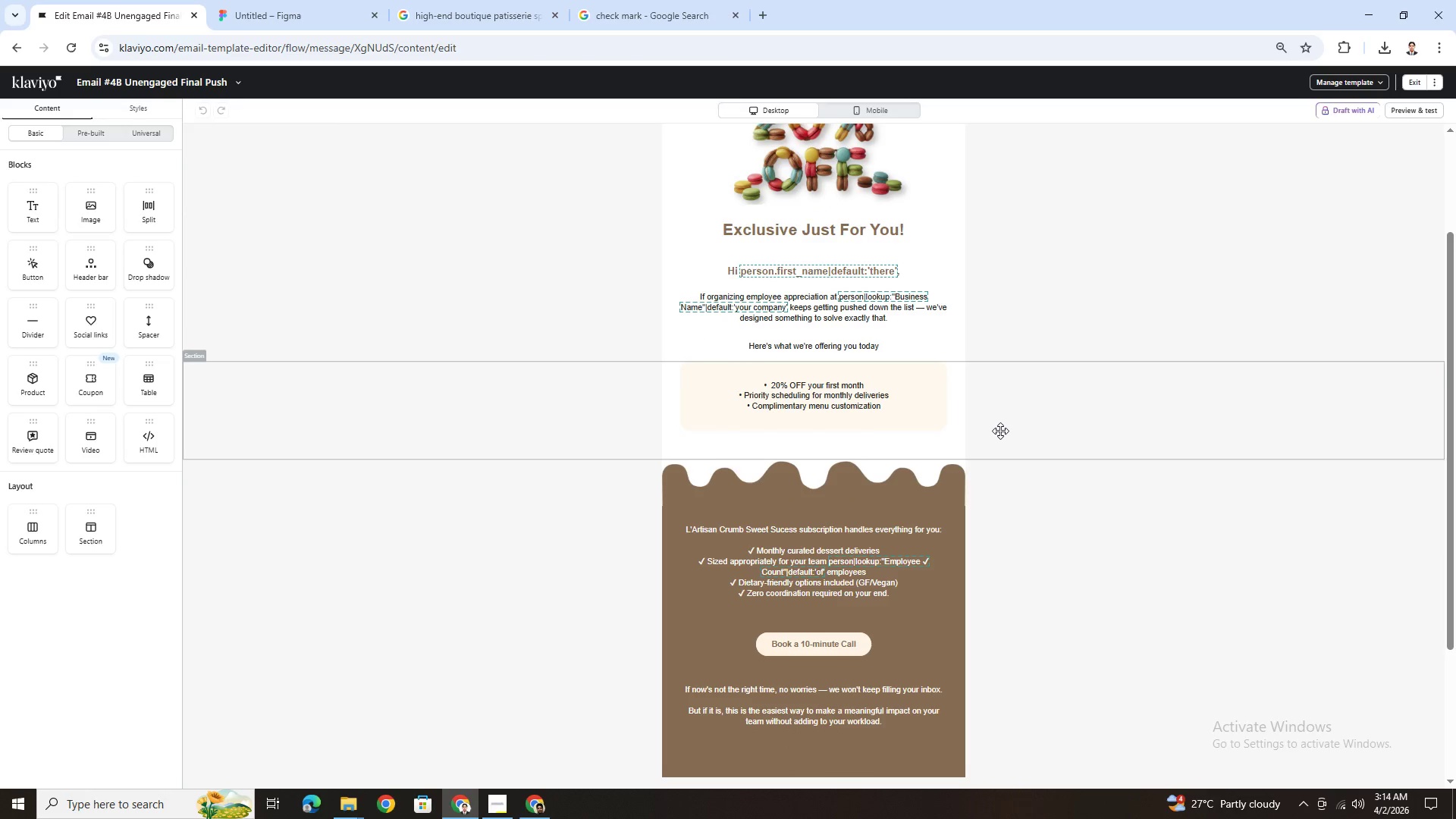 
scroll: coordinate [1000, 431], scroll_direction: up, amount: 2.0
 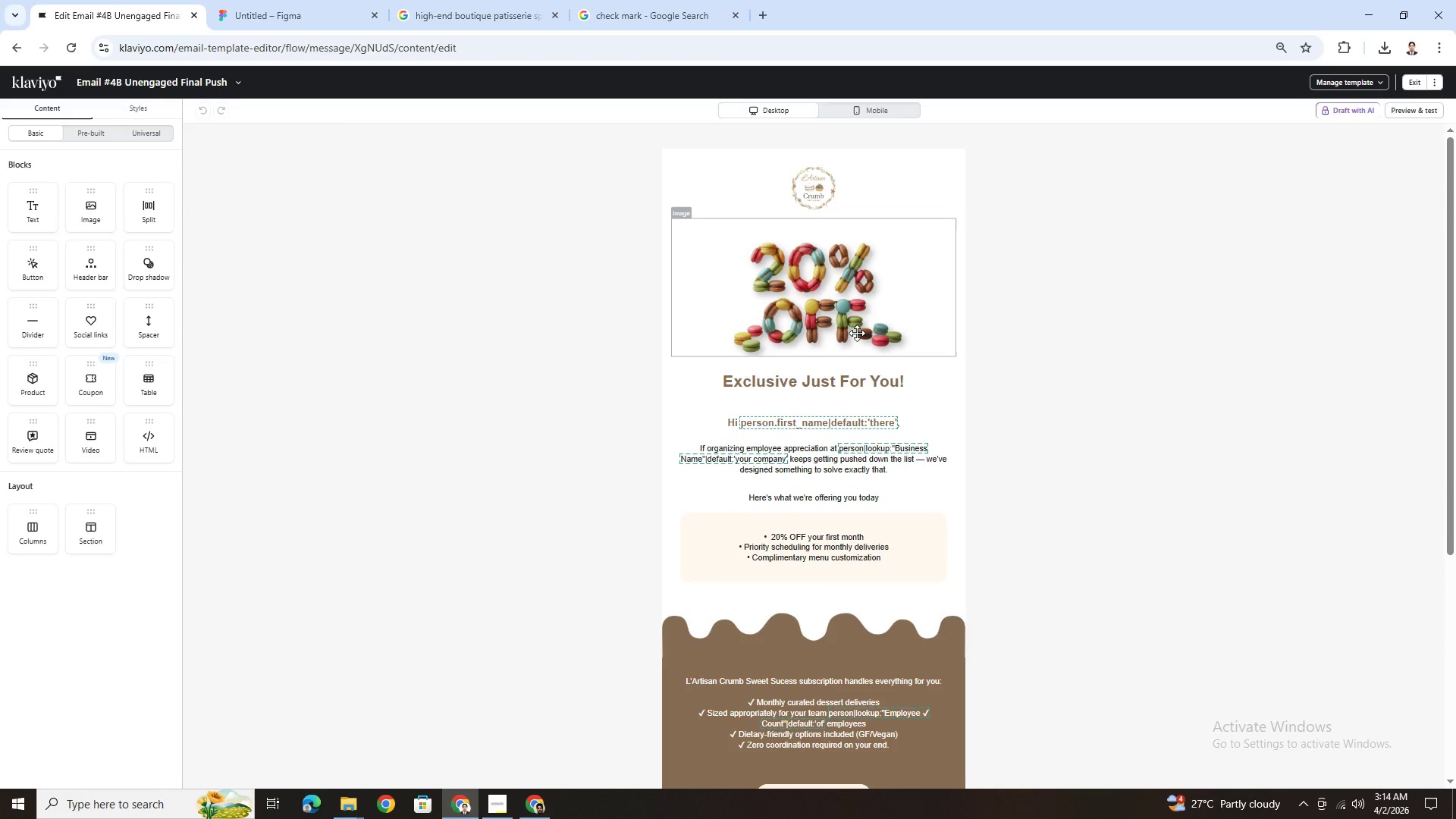 
left_click([852, 324])
 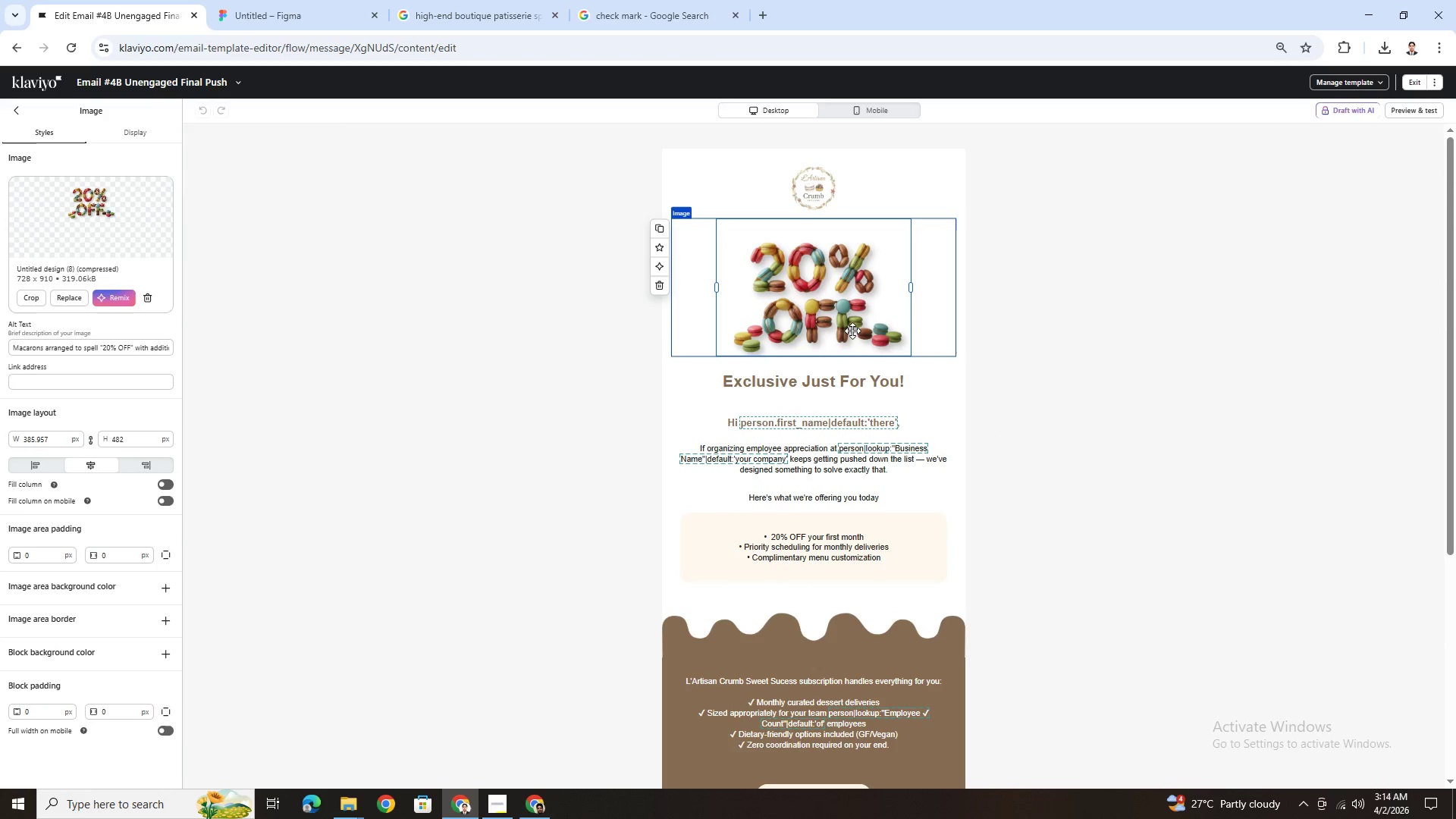 
scroll: coordinate [897, 415], scroll_direction: down, amount: 3.0
 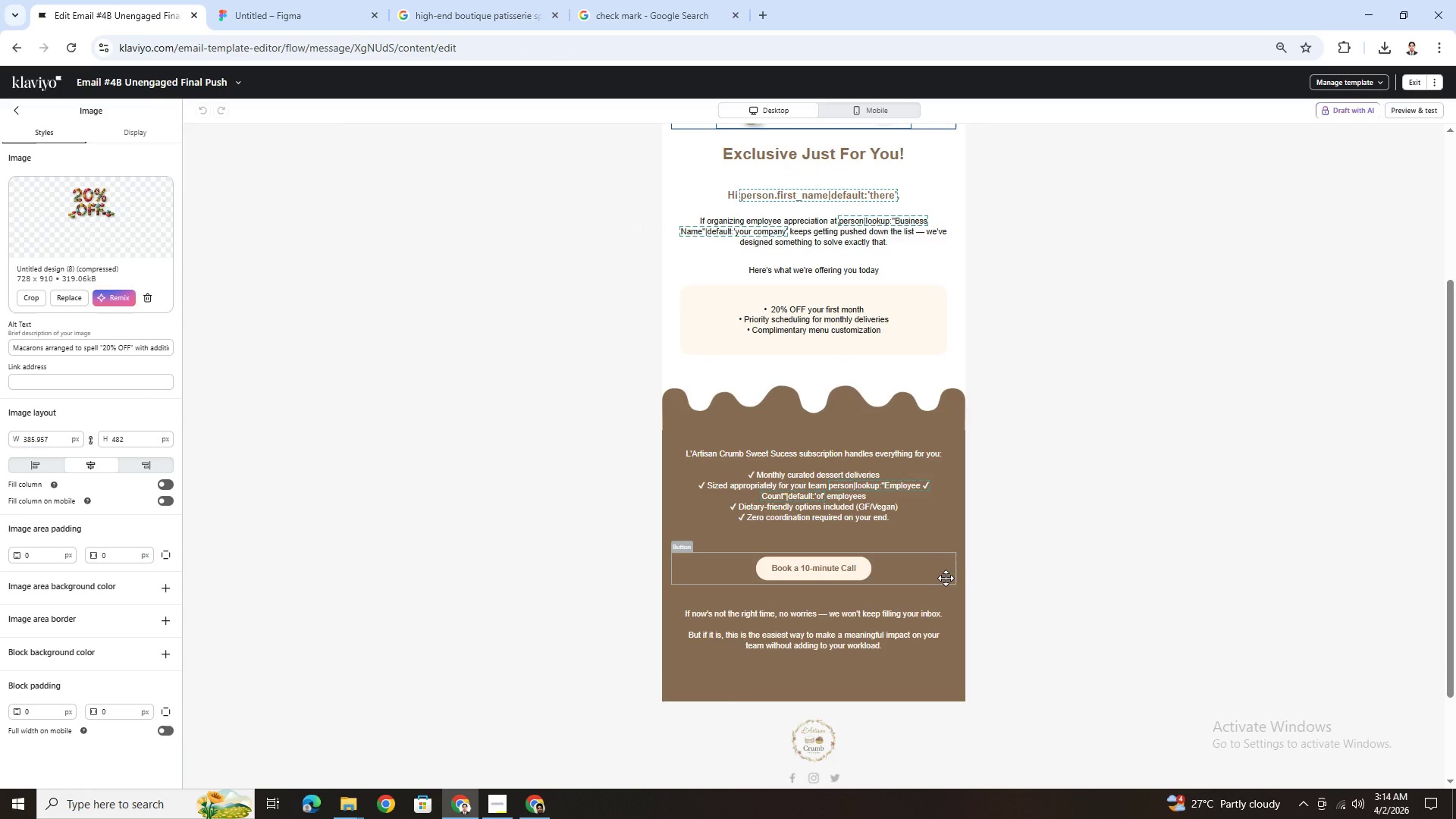 
left_click([943, 573])
 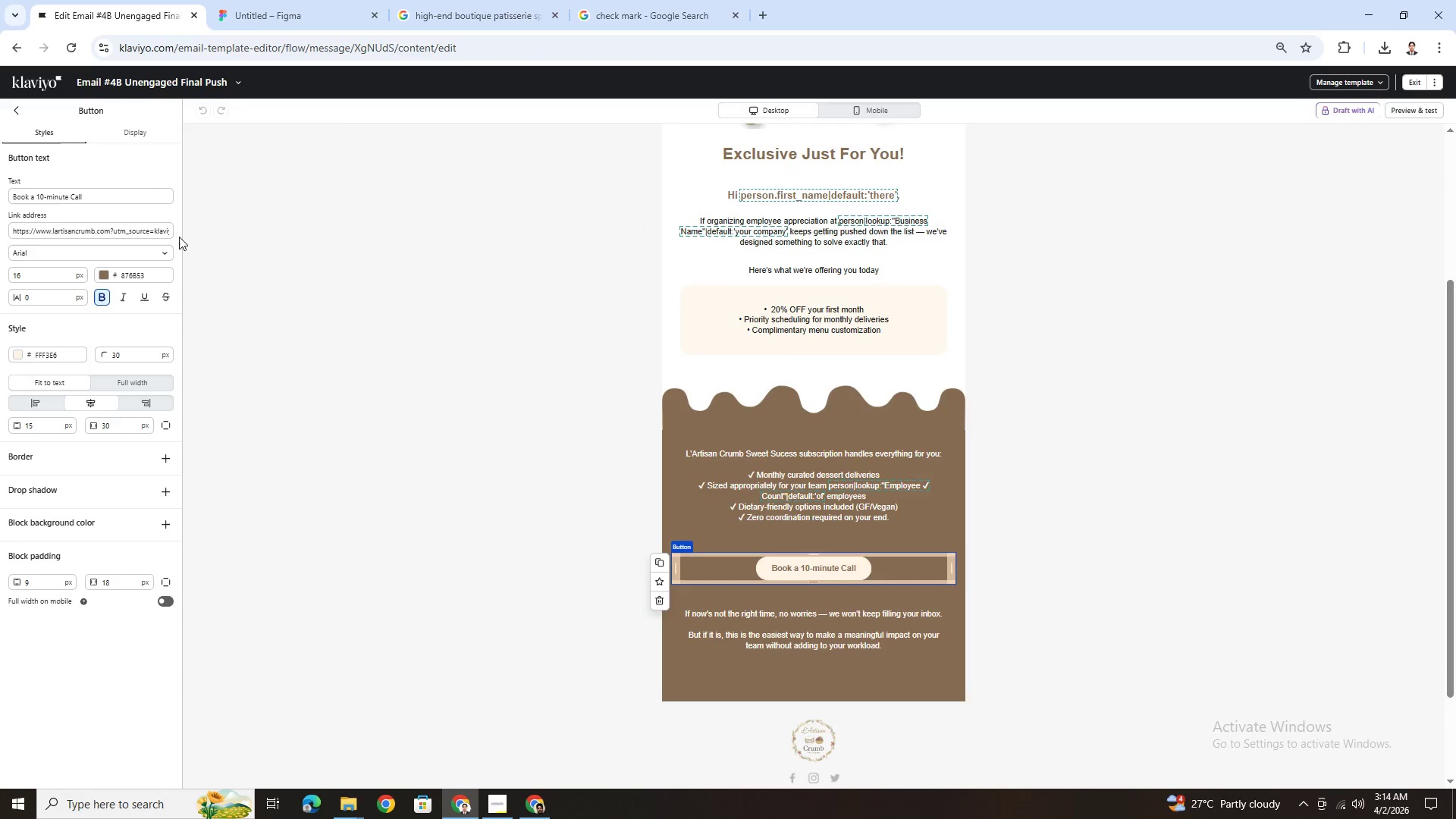 
left_click_drag(start_coordinate=[152, 231], to_coordinate=[195, 230])
 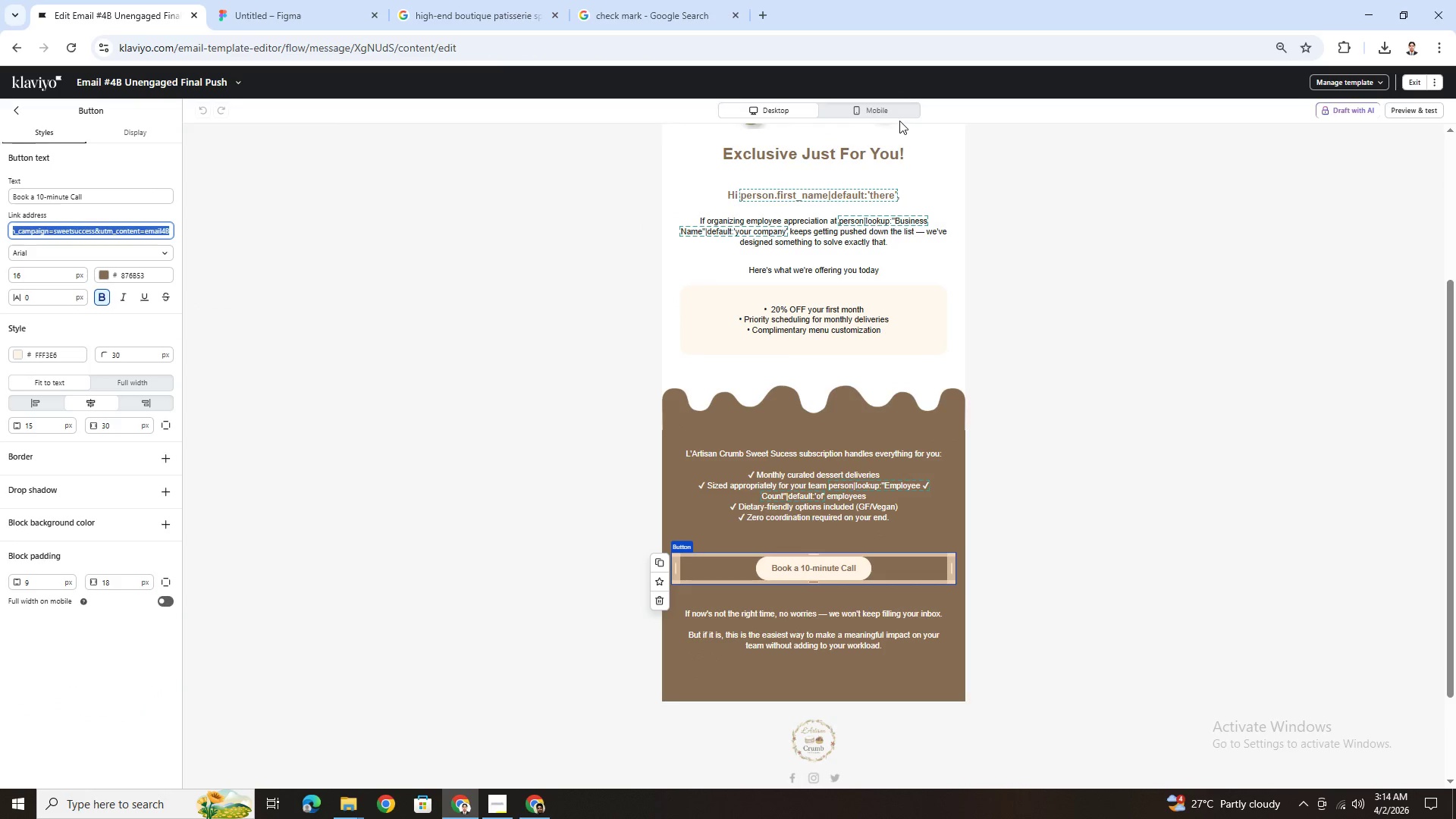 
left_click([899, 114])
 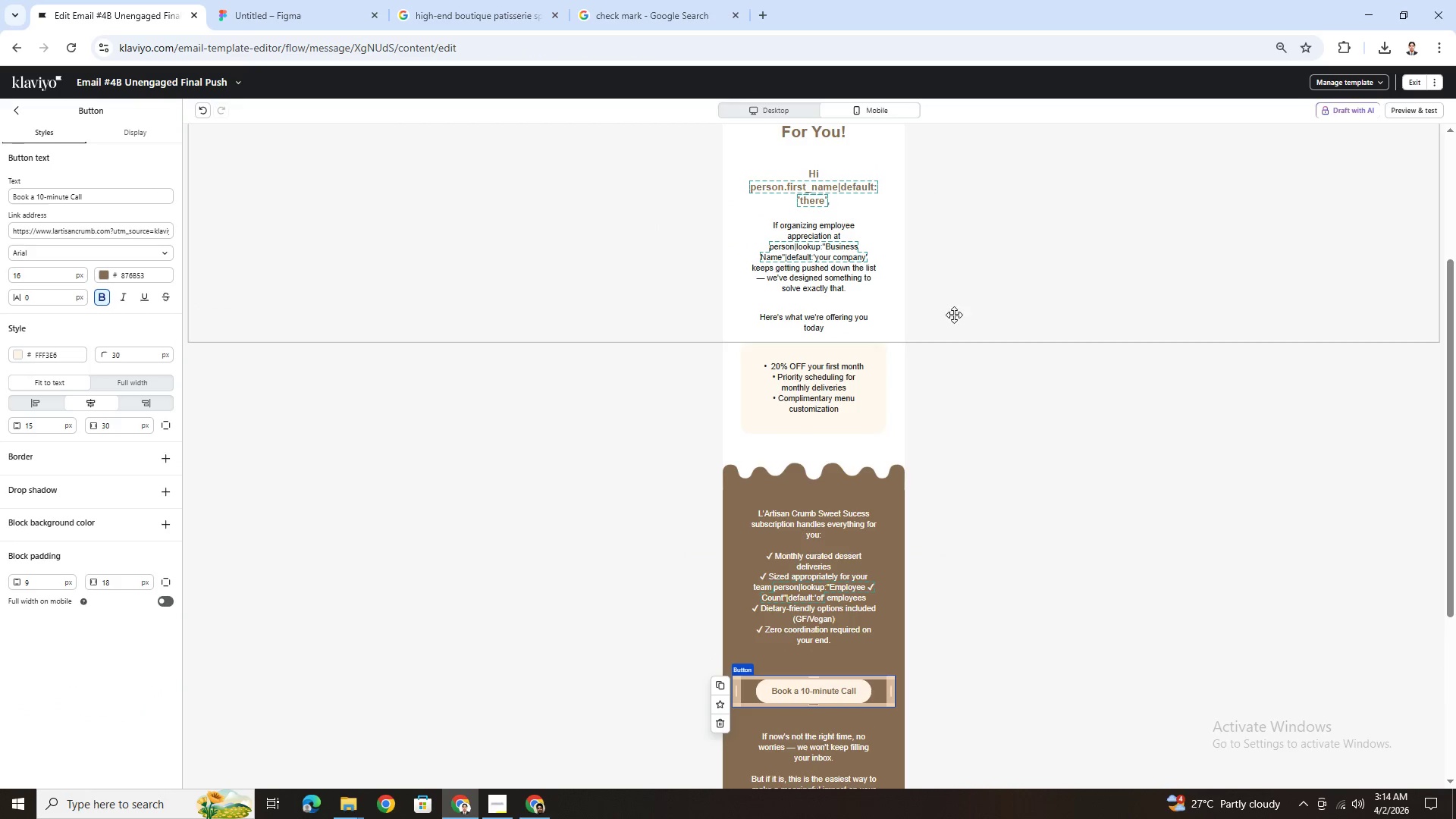 
scroll: coordinate [964, 379], scroll_direction: down, amount: 3.0
 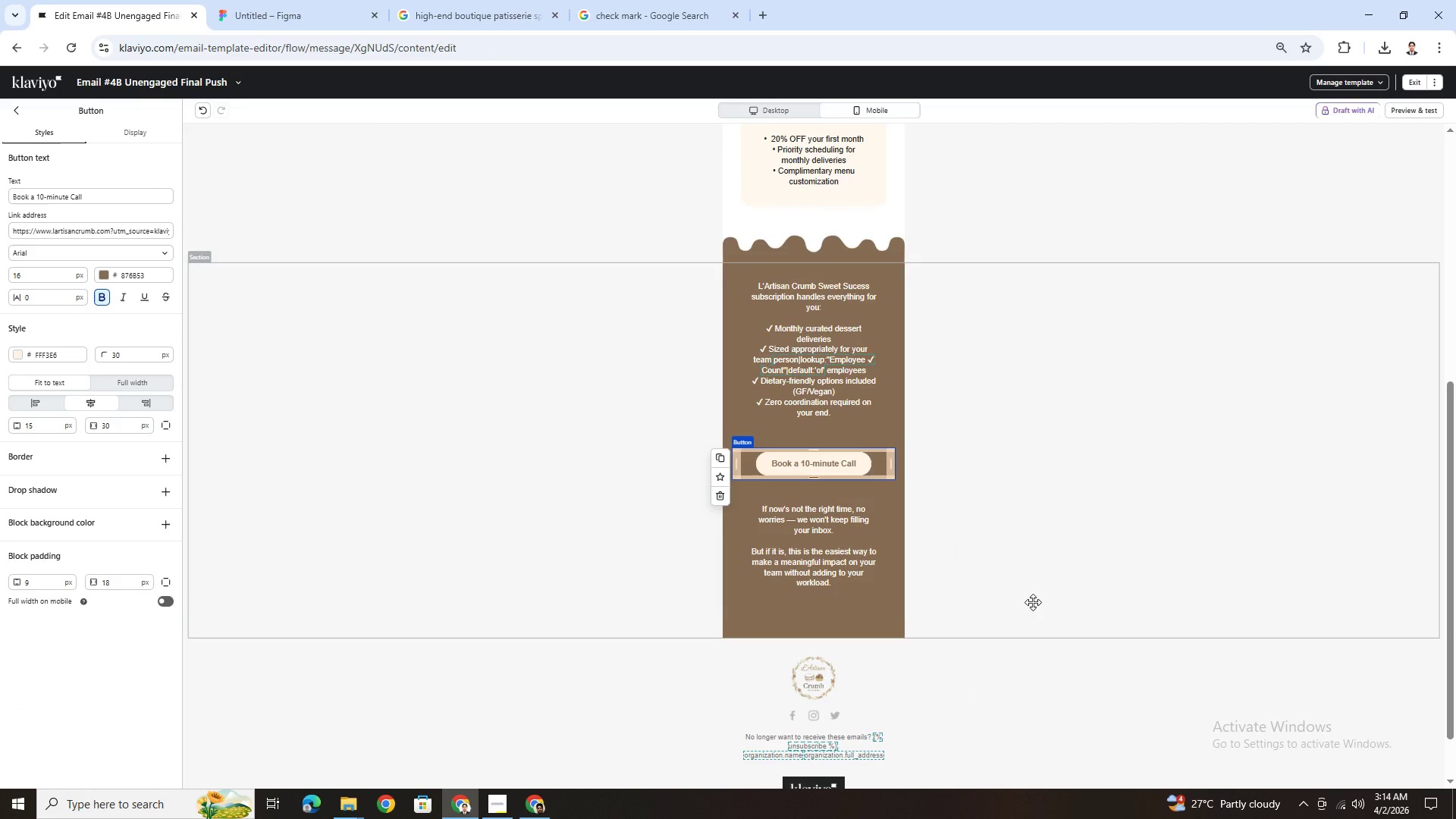 
scroll: coordinate [1033, 602], scroll_direction: up, amount: 6.0
 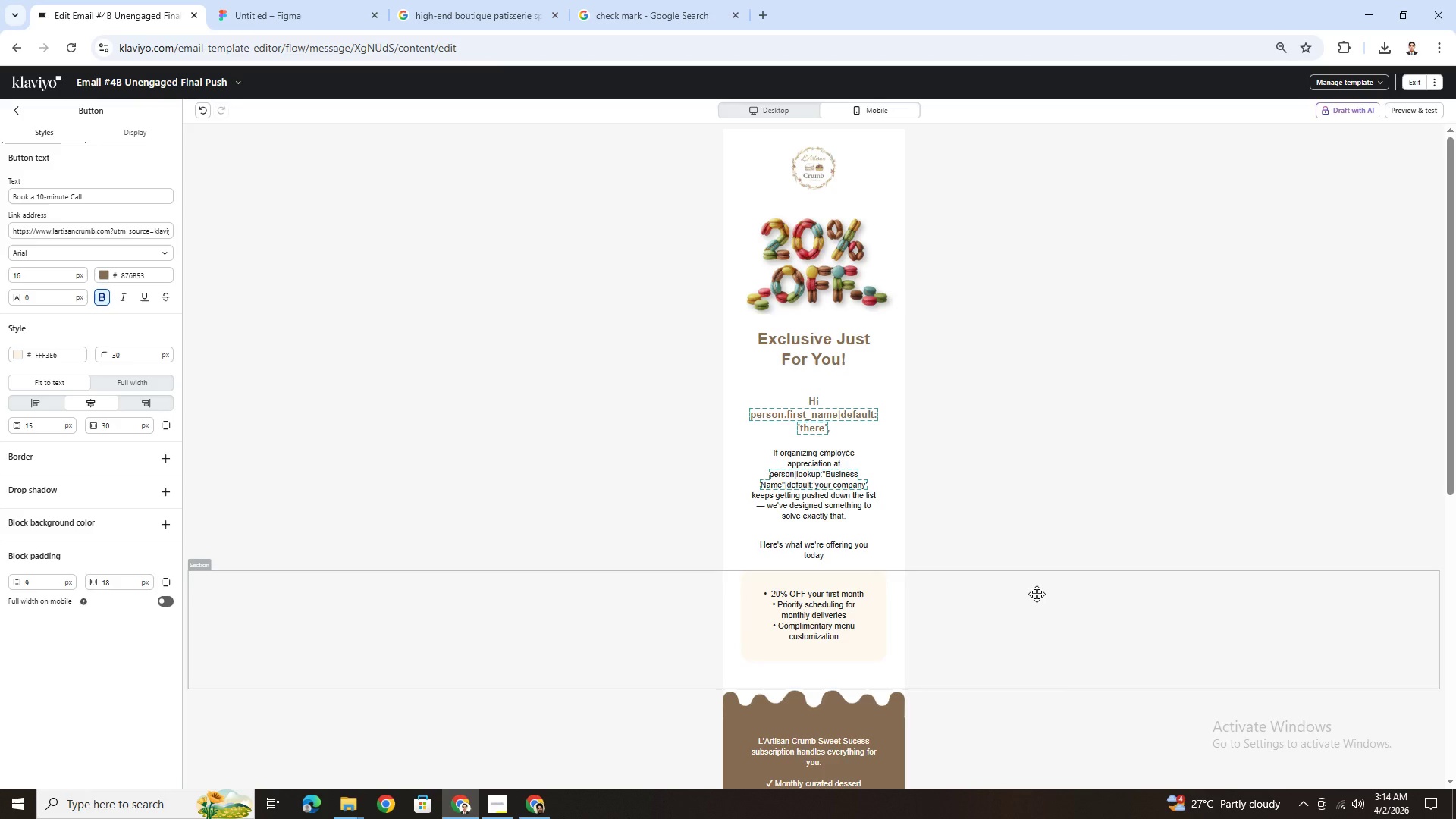 
scroll: coordinate [1037, 592], scroll_direction: down, amount: 5.0
 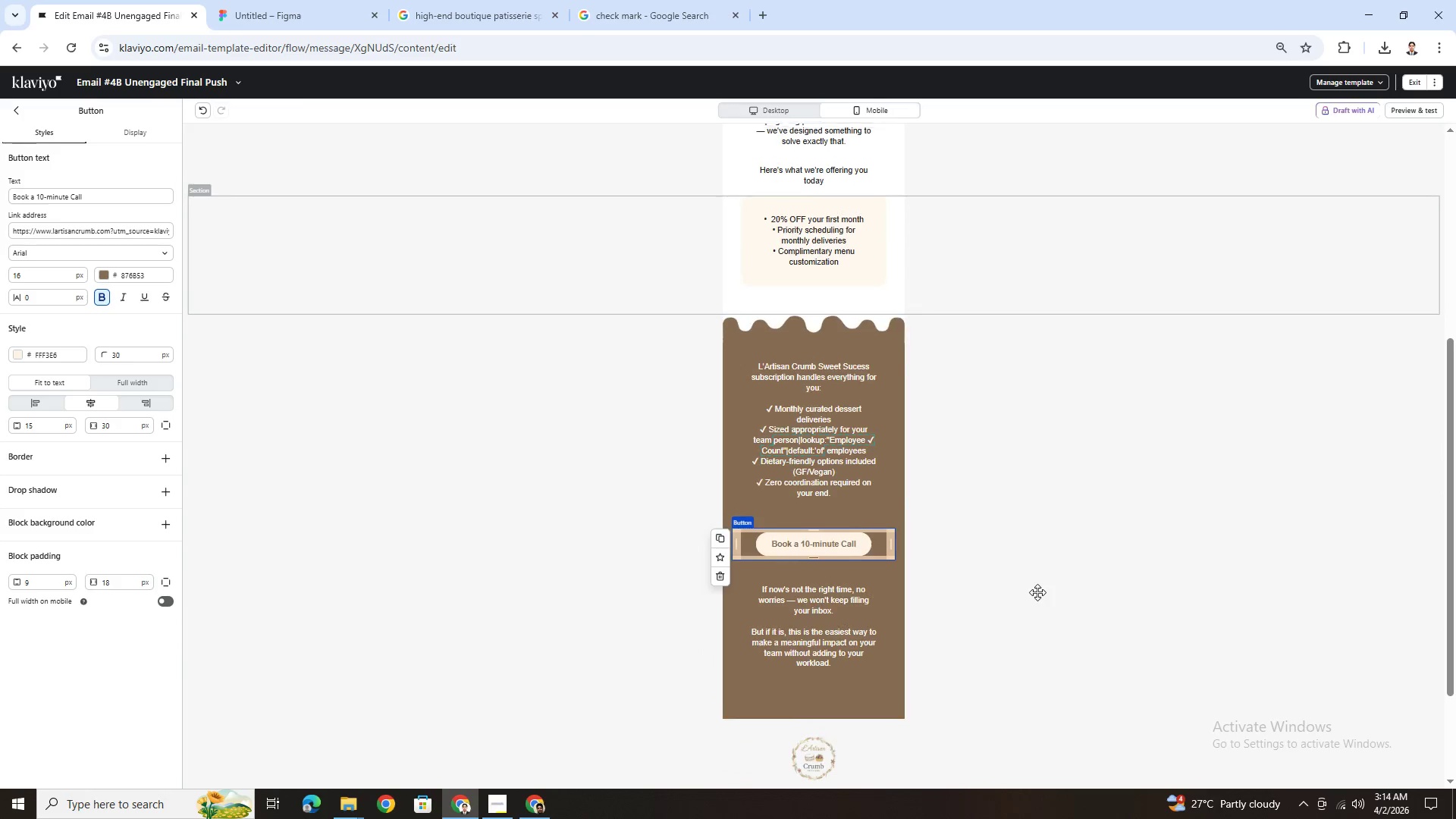 
scroll: coordinate [1037, 592], scroll_direction: up, amount: 6.0
 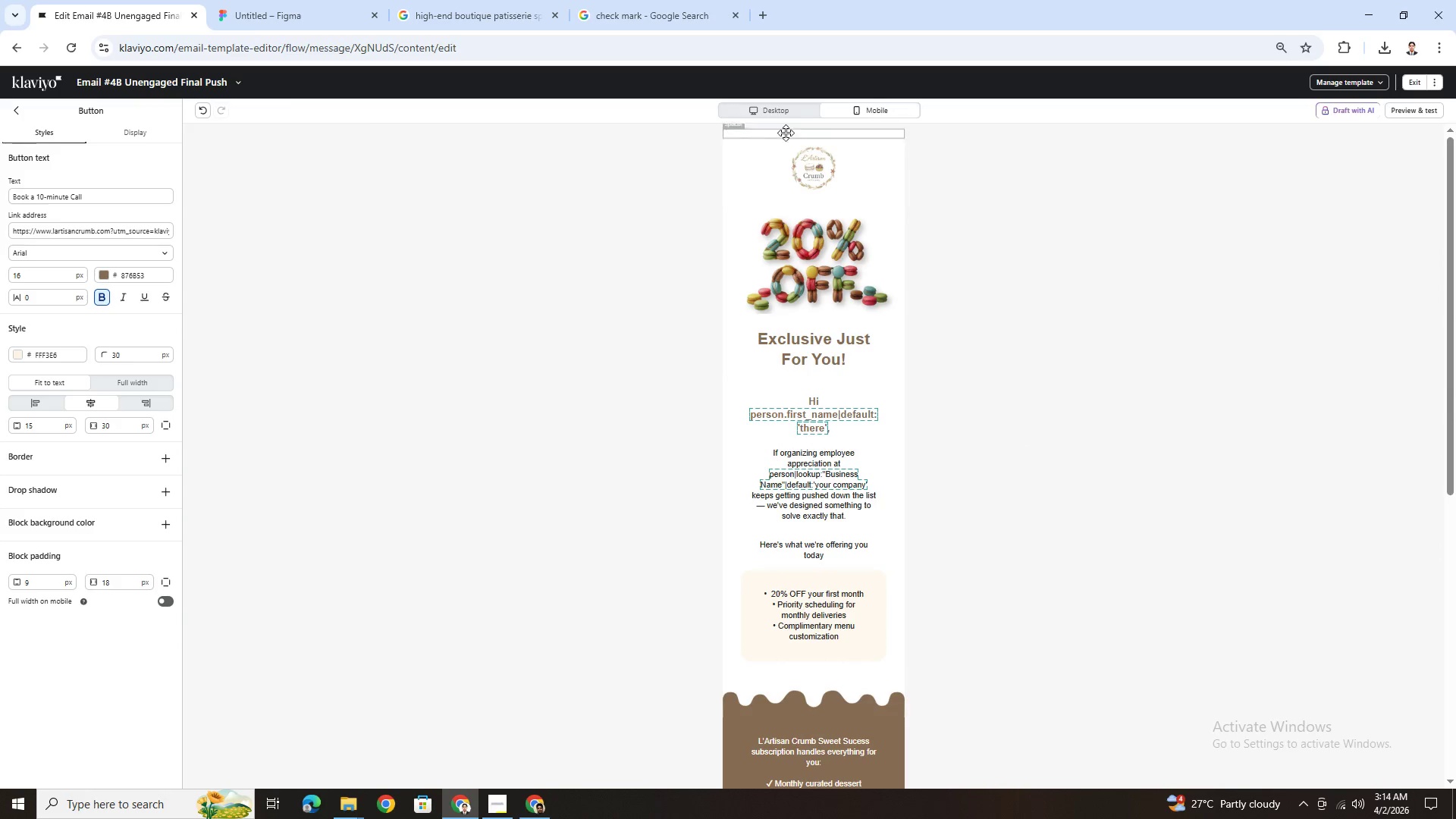 
left_click([777, 115])
 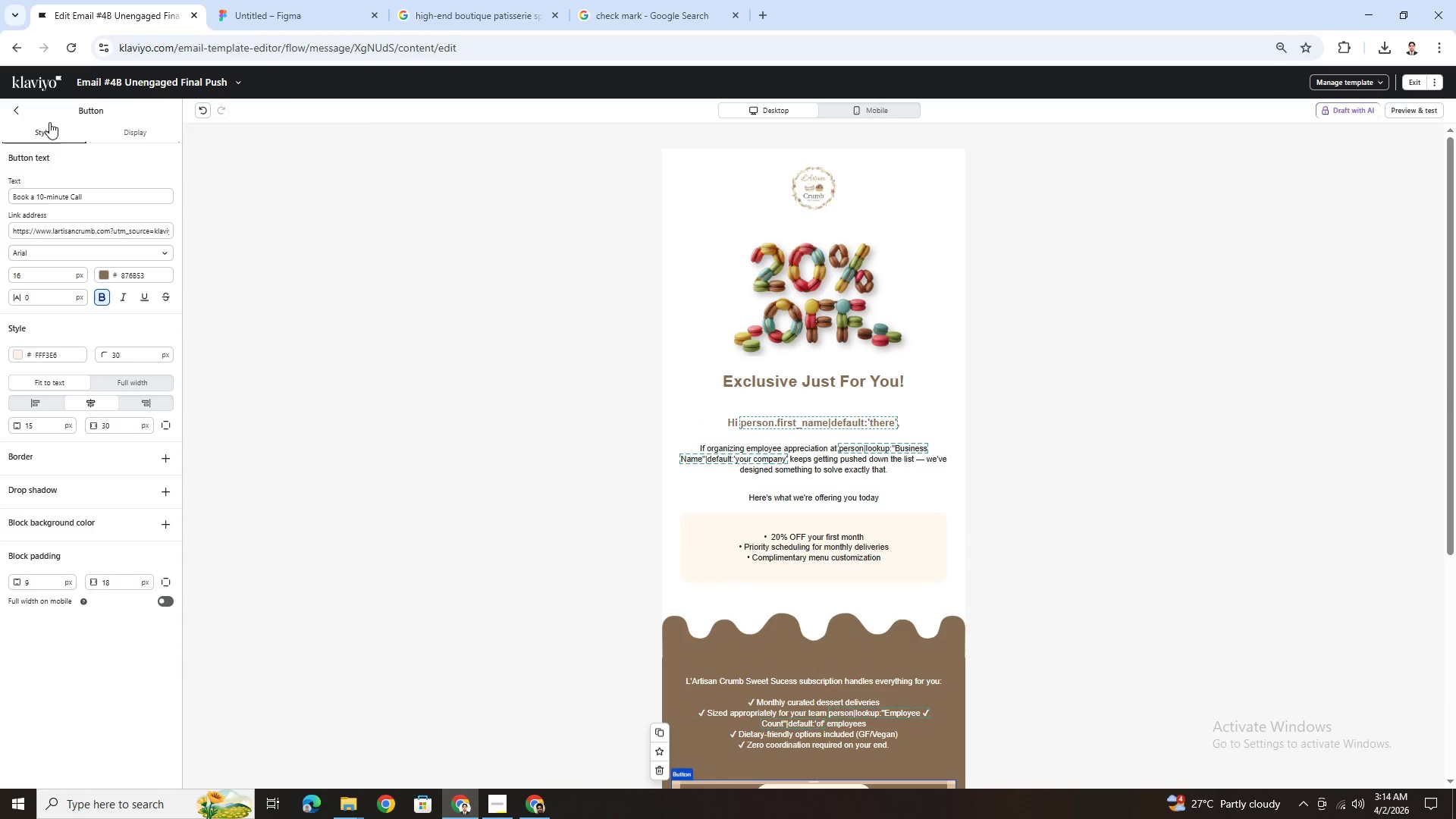 
left_click([229, 79])
 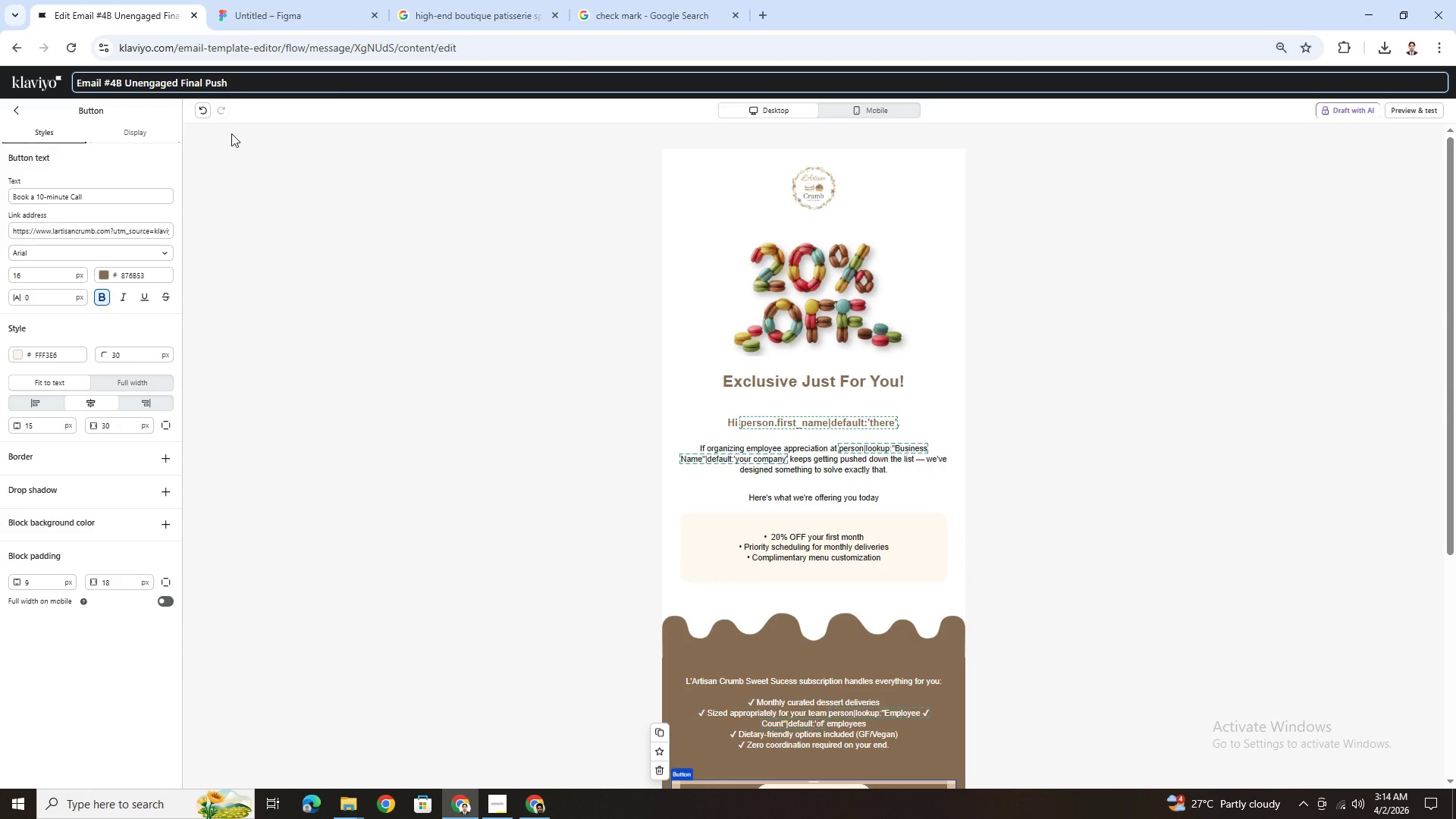 
left_click([249, 158])
 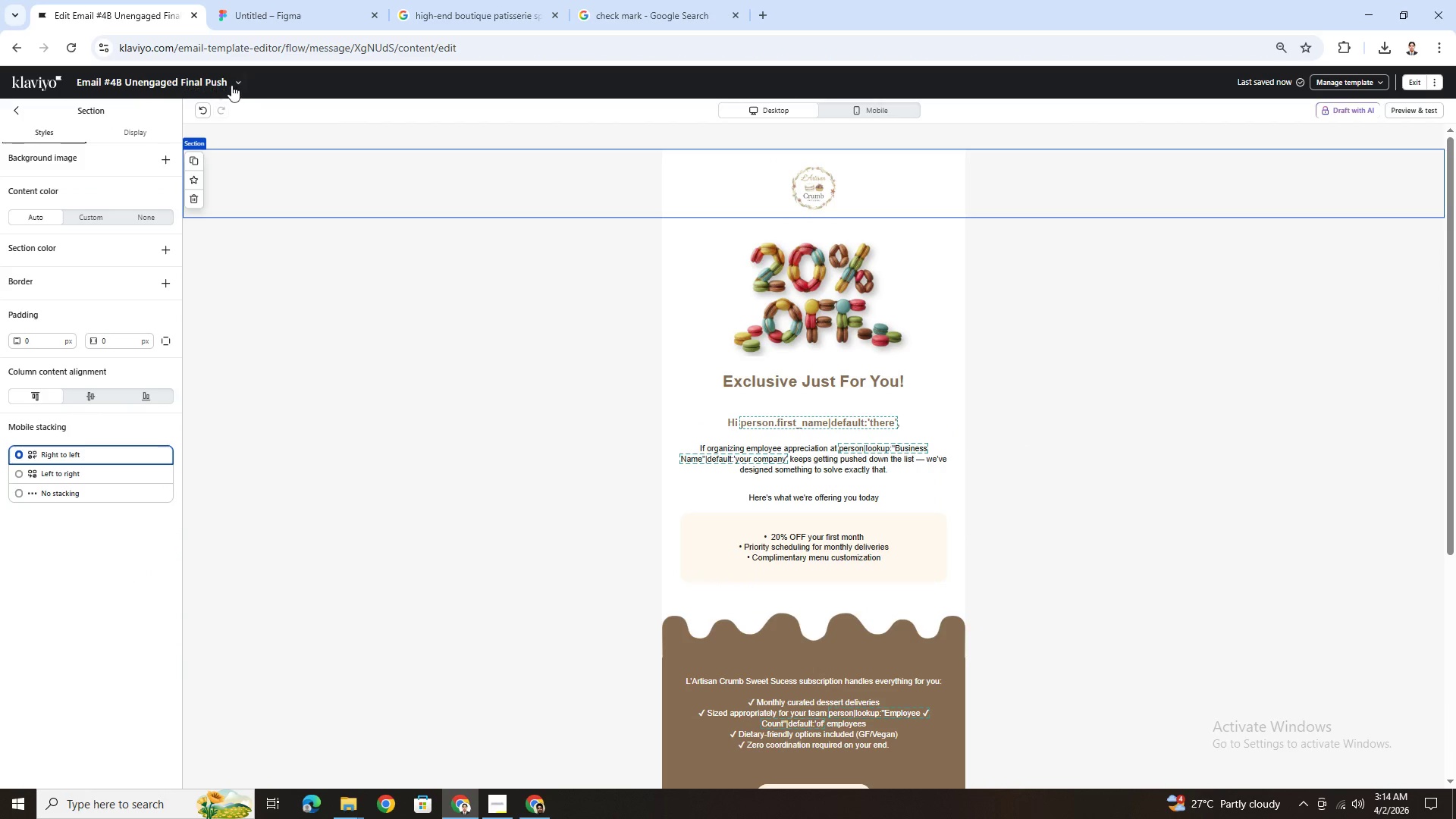 
left_click([234, 82])
 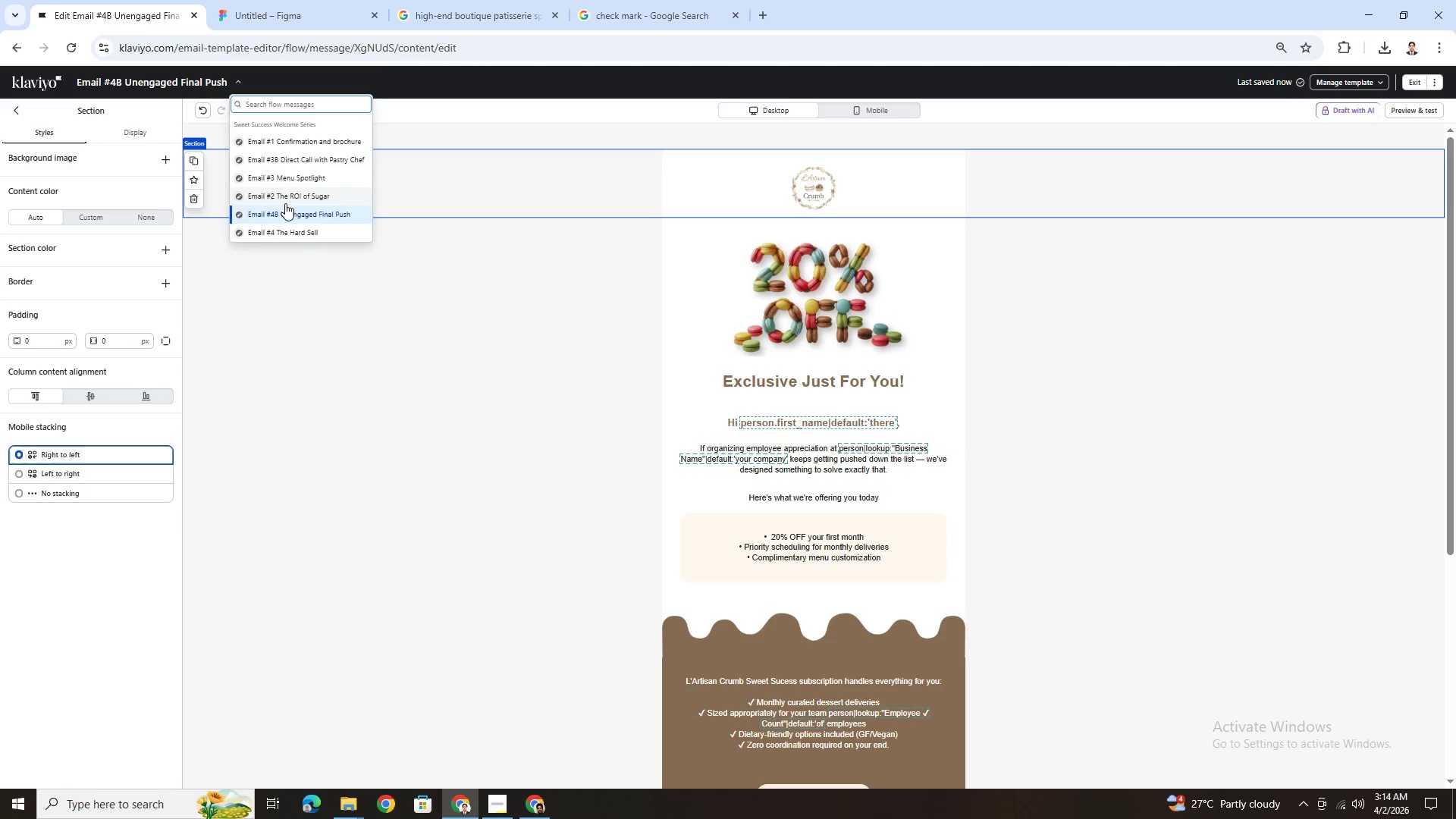 
left_click([298, 234])
 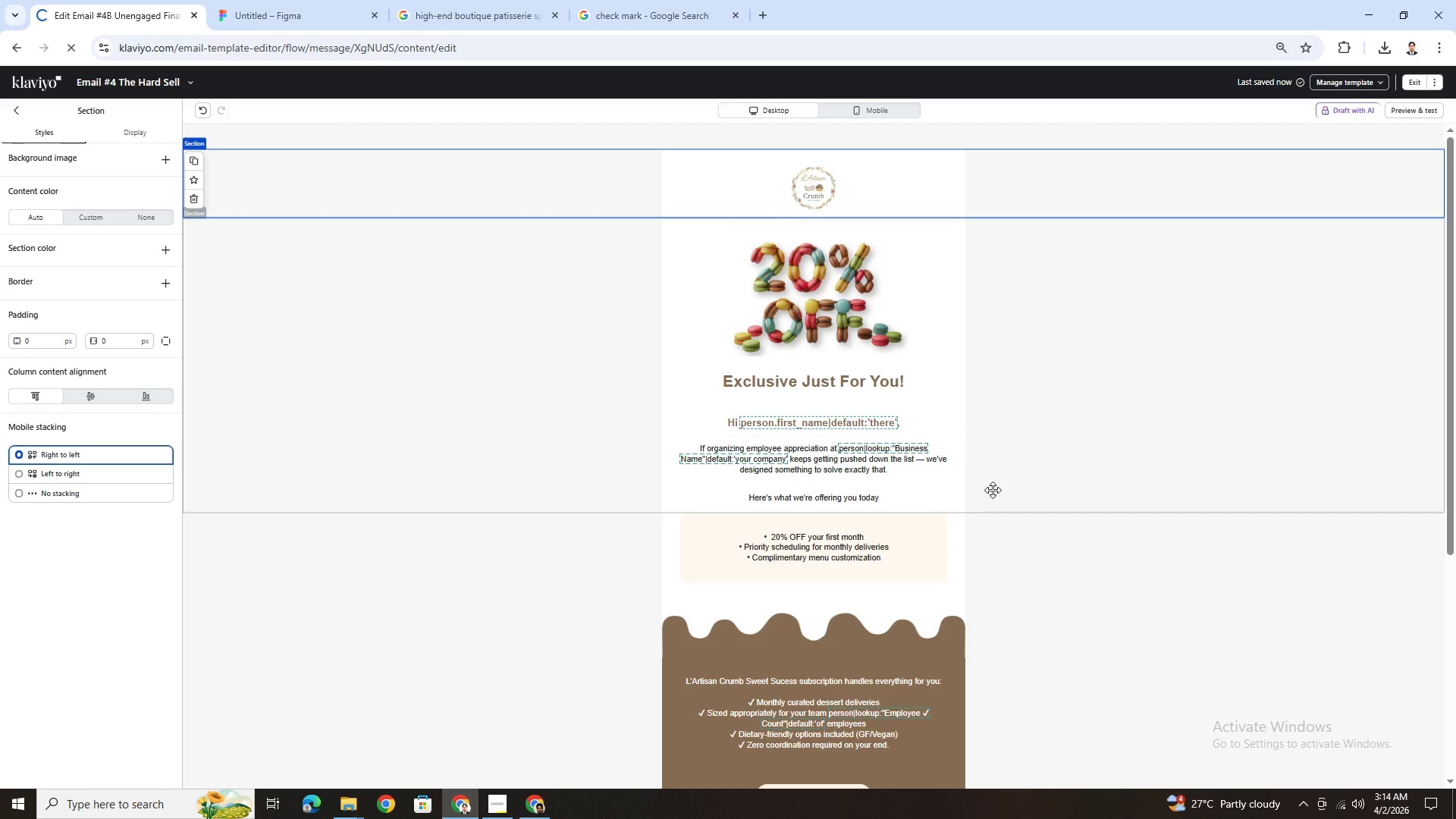 
scroll: coordinate [1002, 485], scroll_direction: down, amount: 7.0
 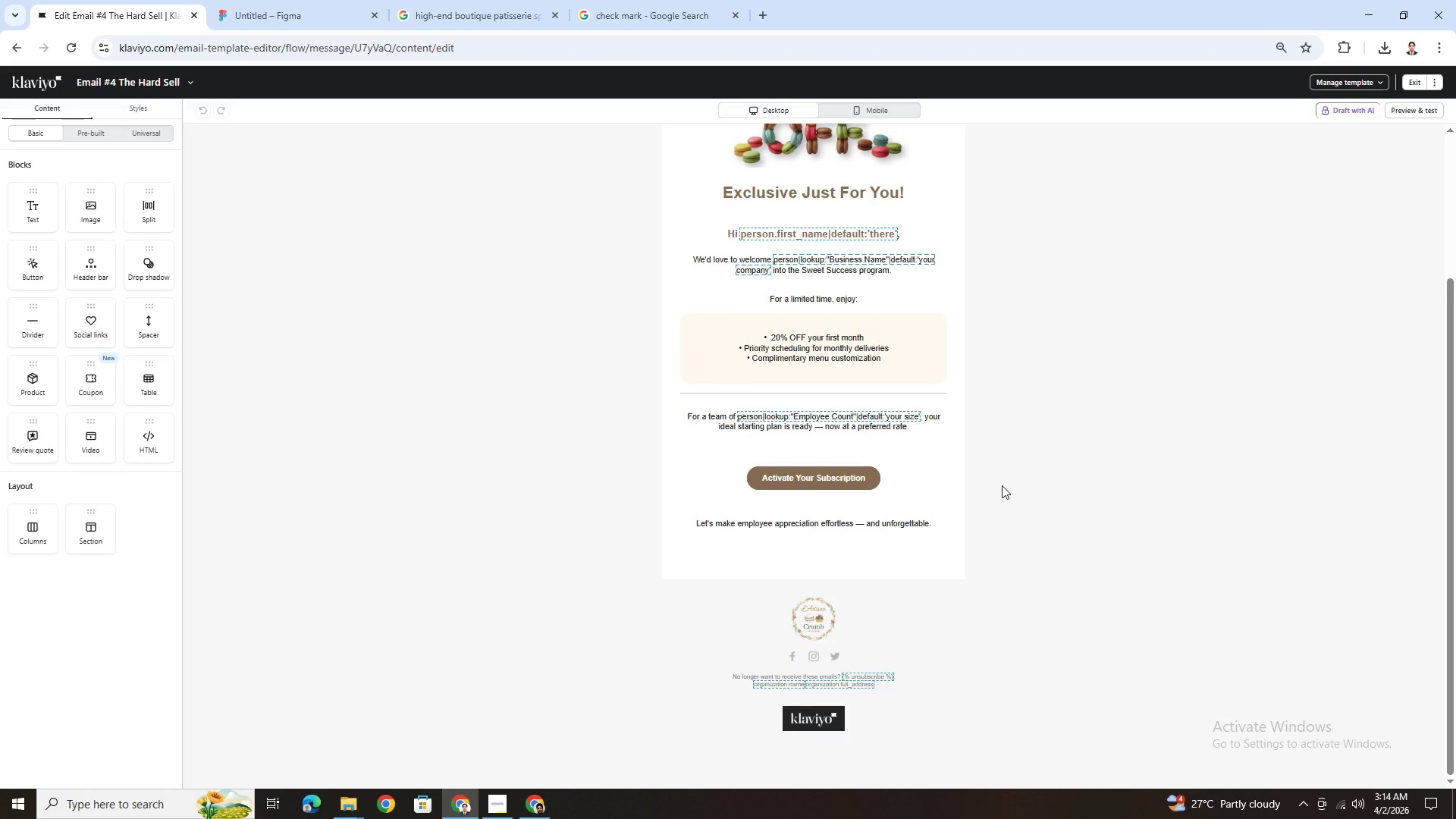 
wait(5.99)
 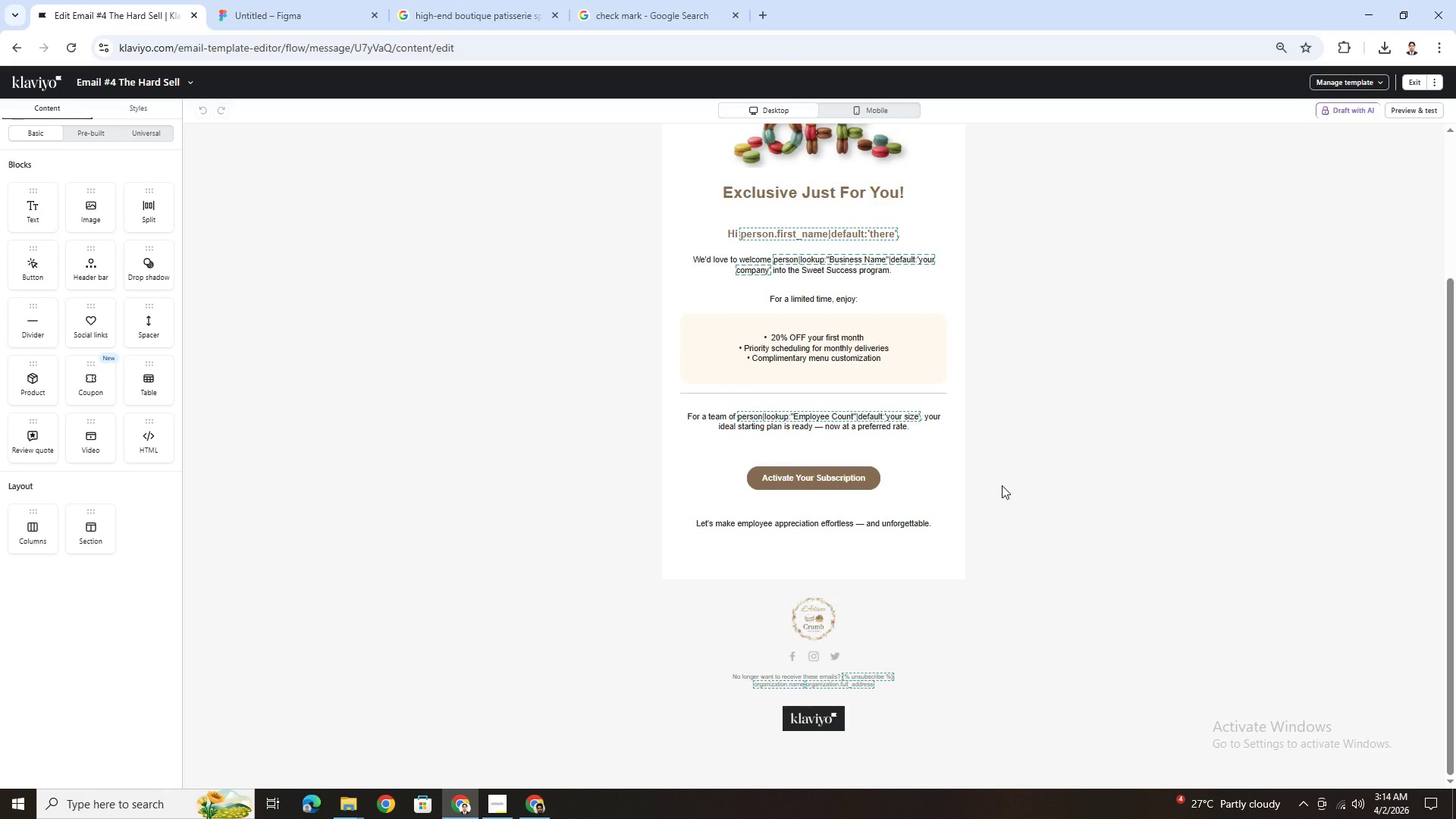 
scroll: coordinate [1118, 455], scroll_direction: up, amount: 4.0
 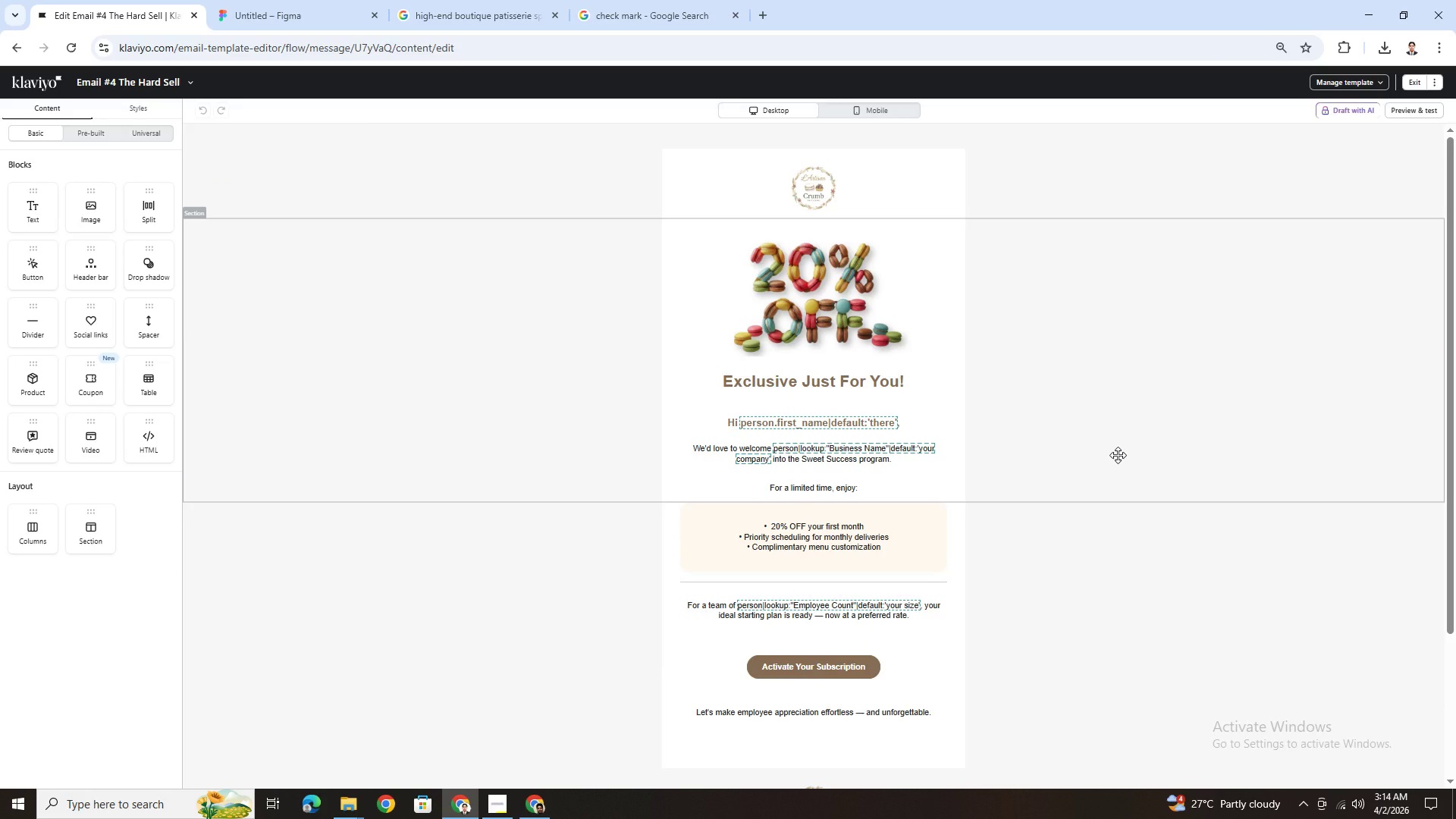 
scroll: coordinate [1118, 455], scroll_direction: down, amount: 2.0
 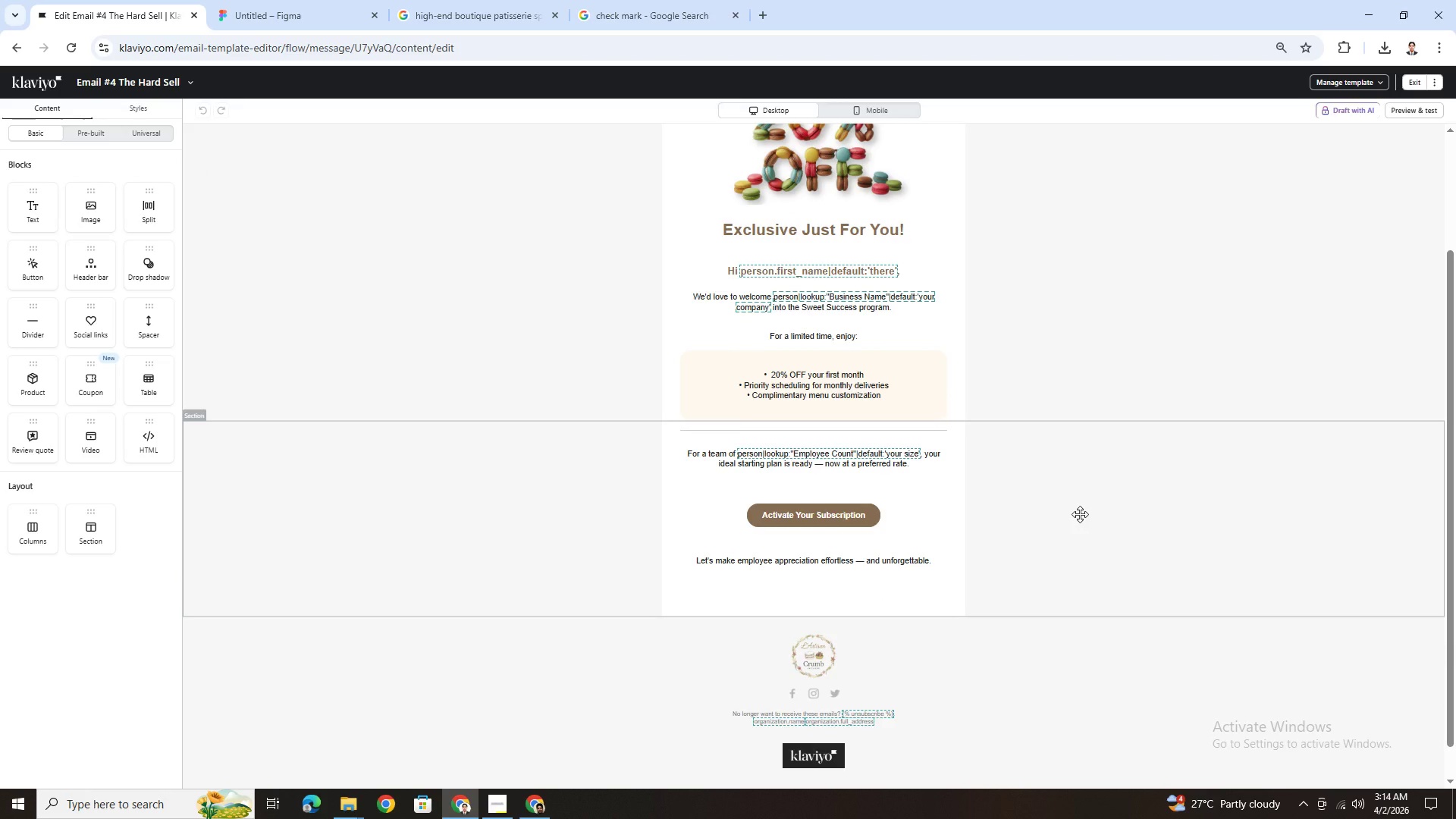 
left_click([1080, 514])
 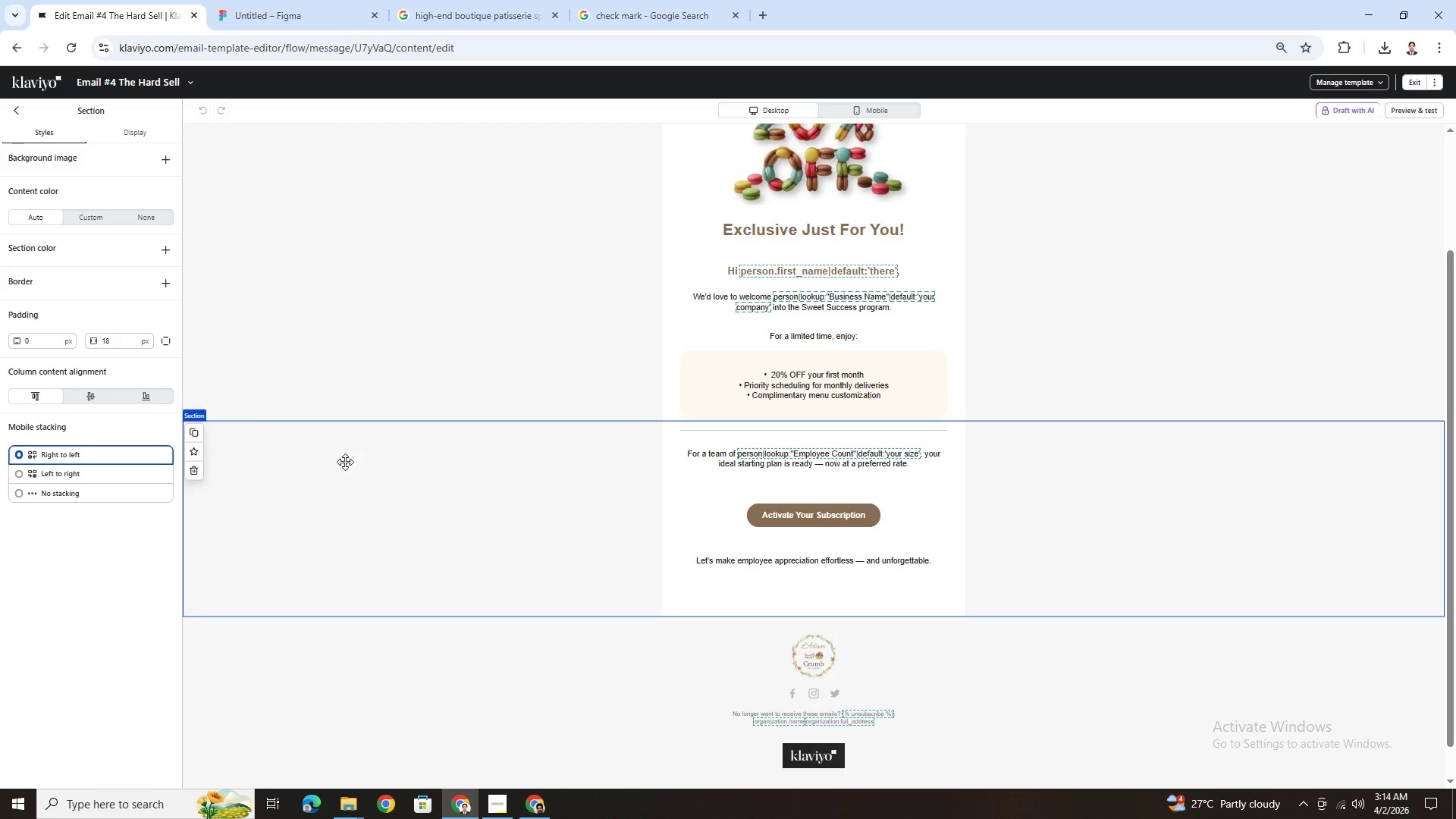 
wait(11.98)
 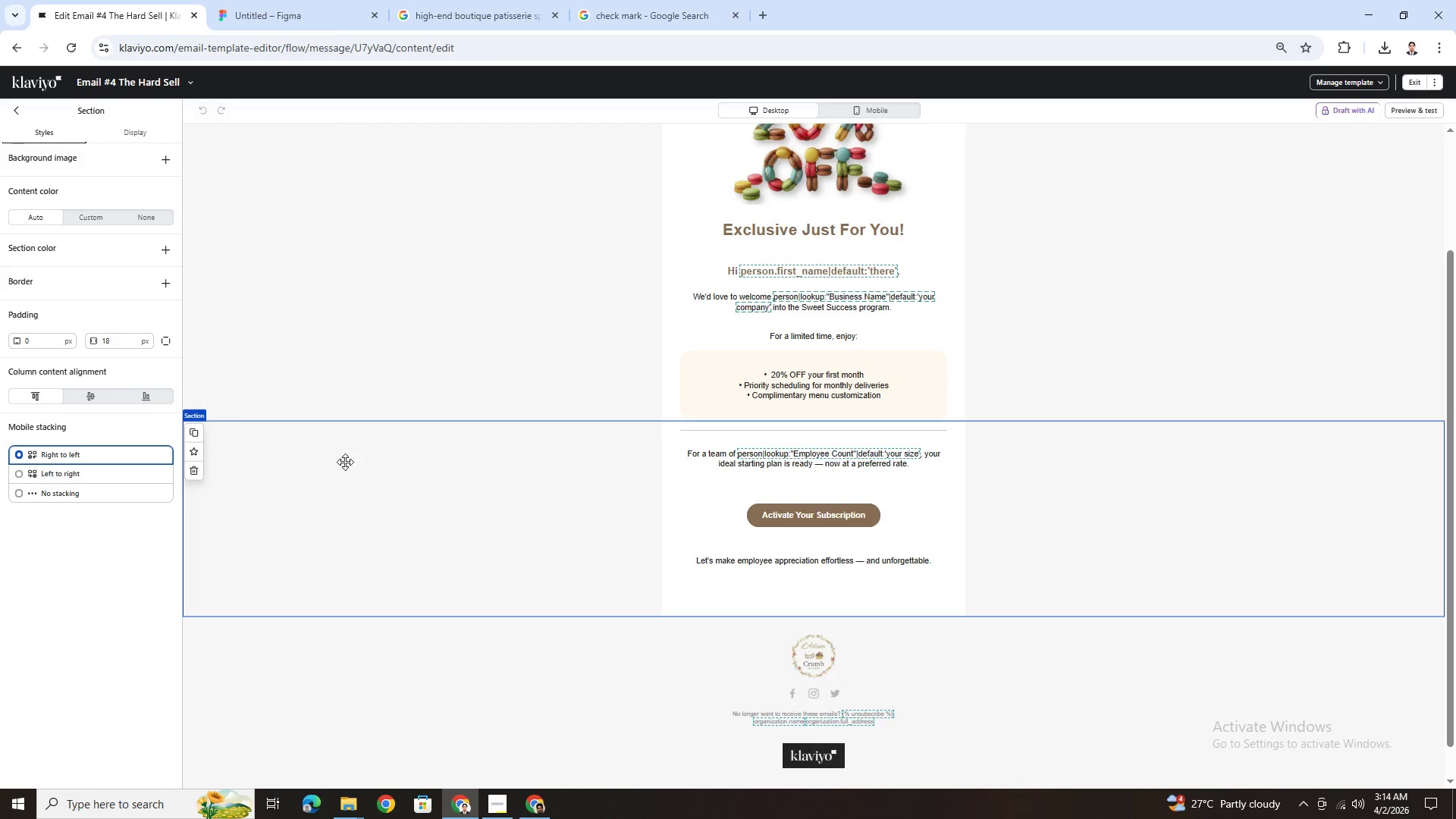 
left_click([96, 214])
 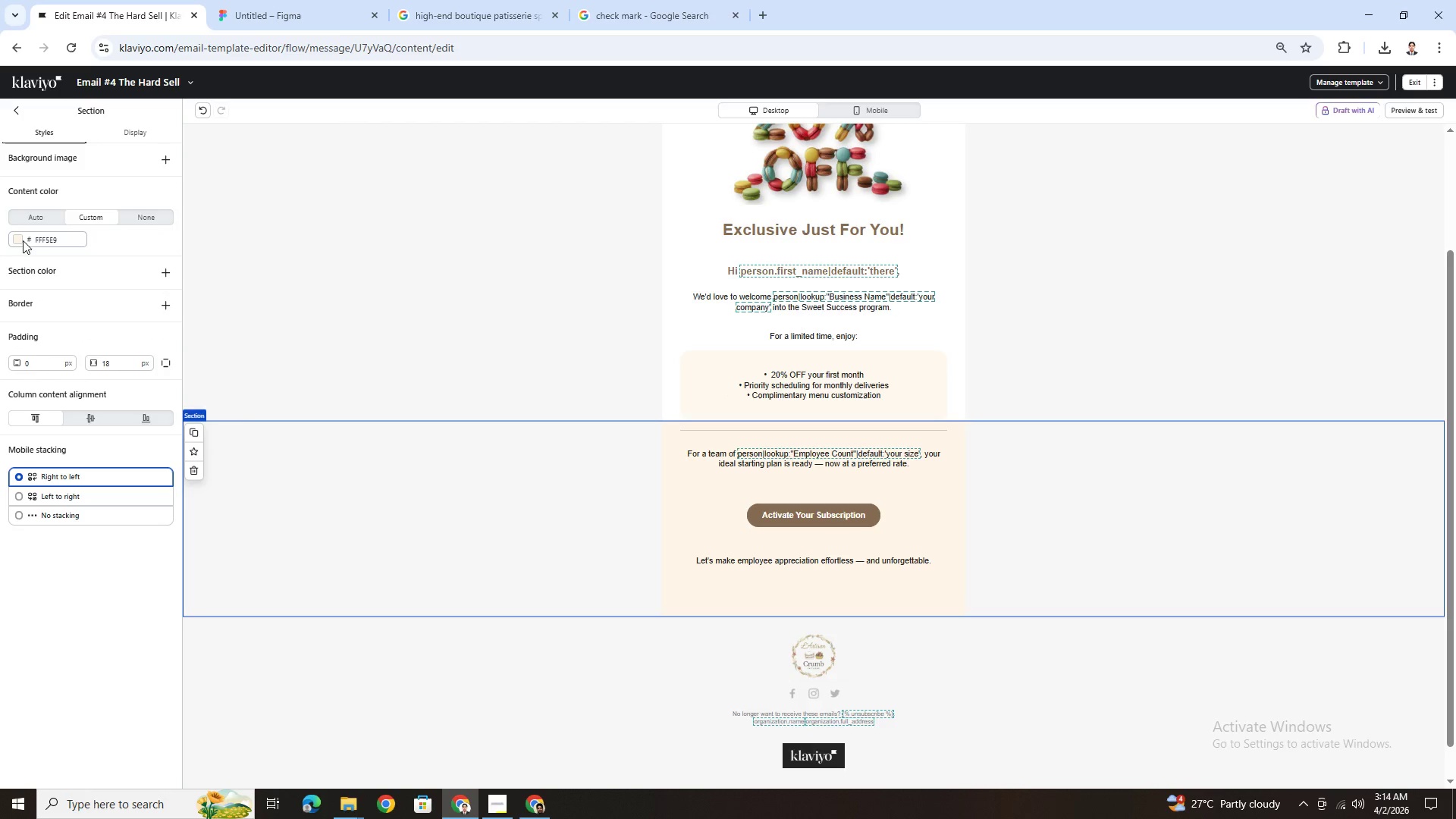 
left_click([20, 238])
 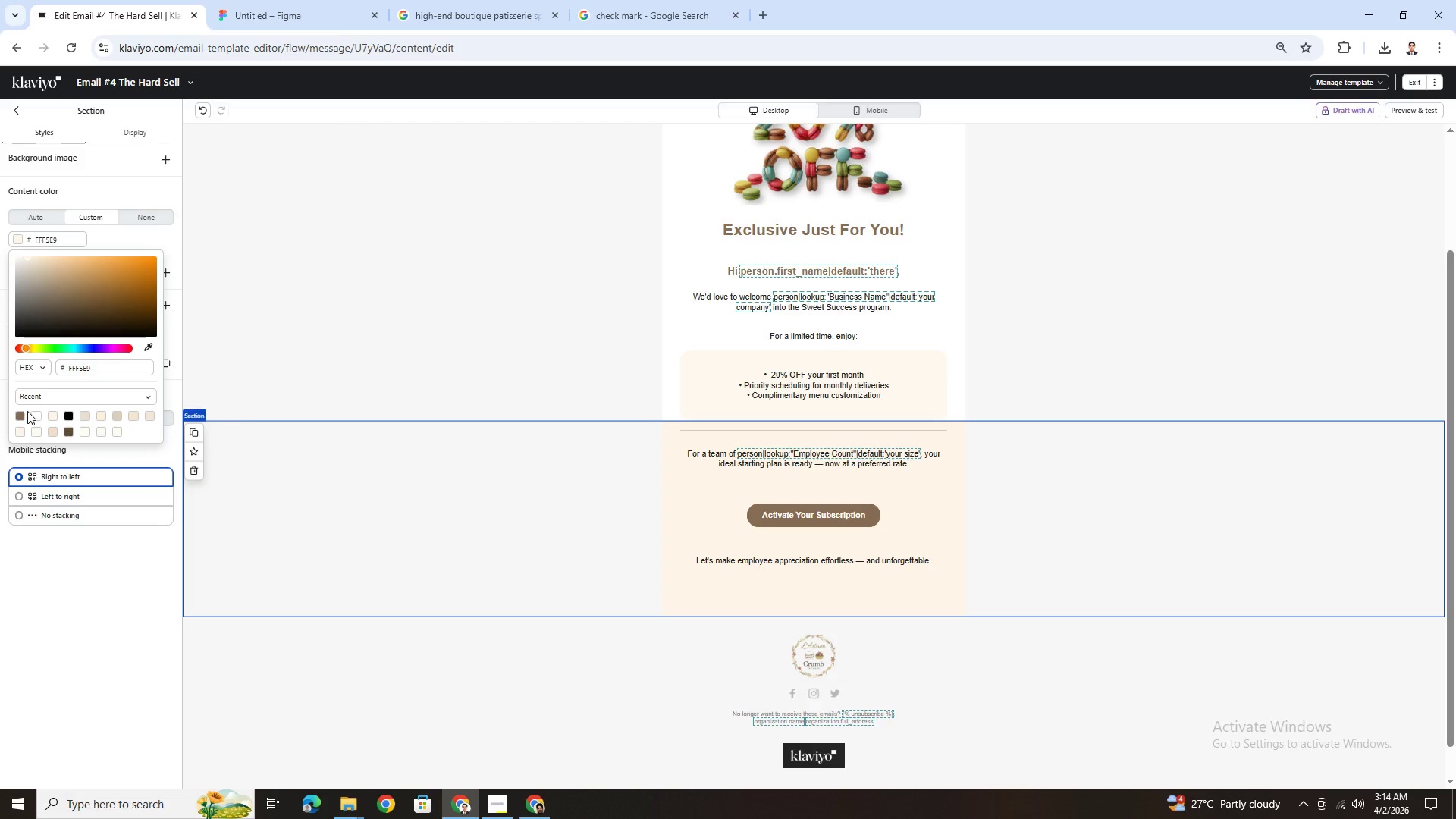 
left_click([22, 416])
 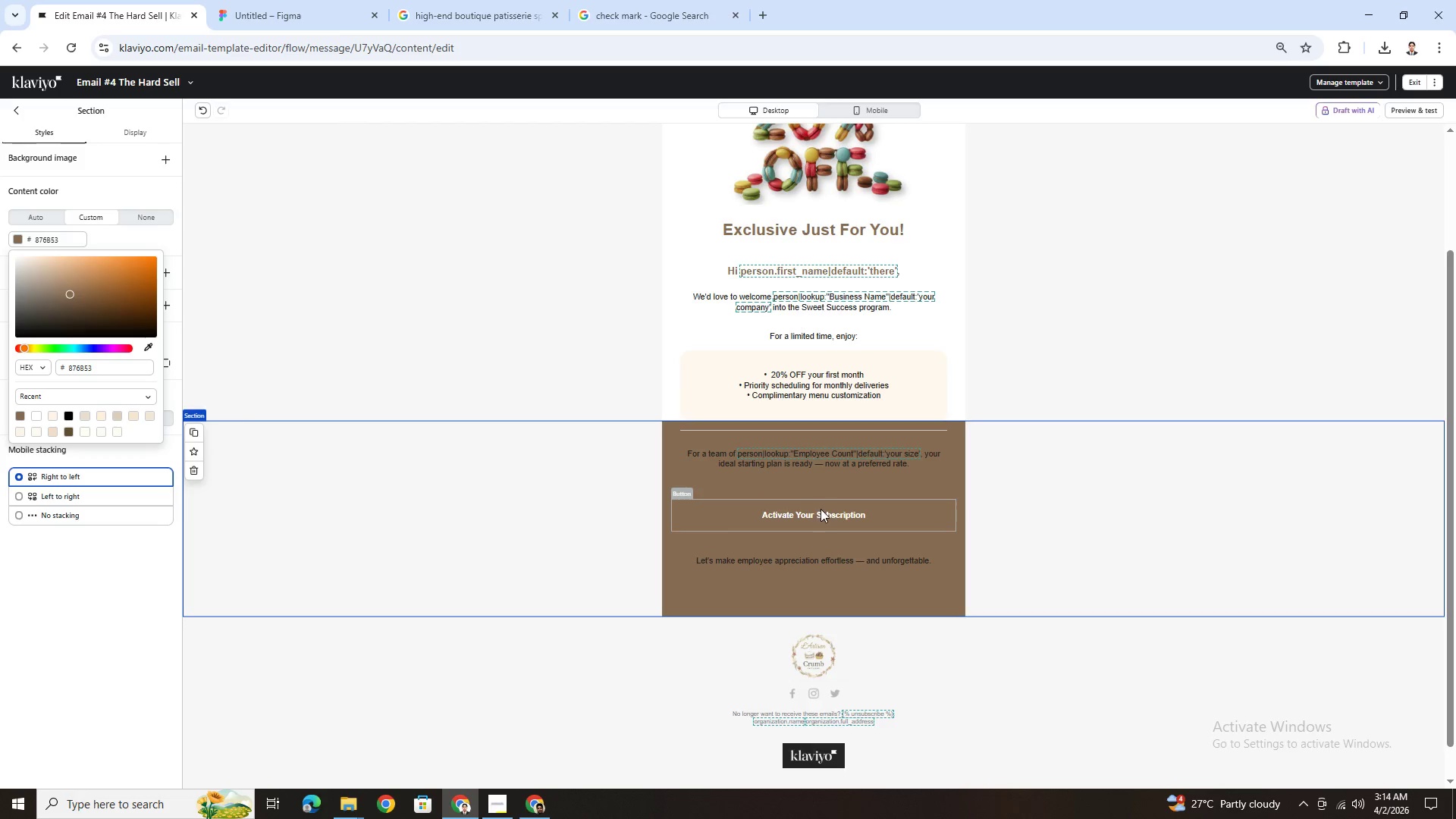 
left_click([824, 504])
 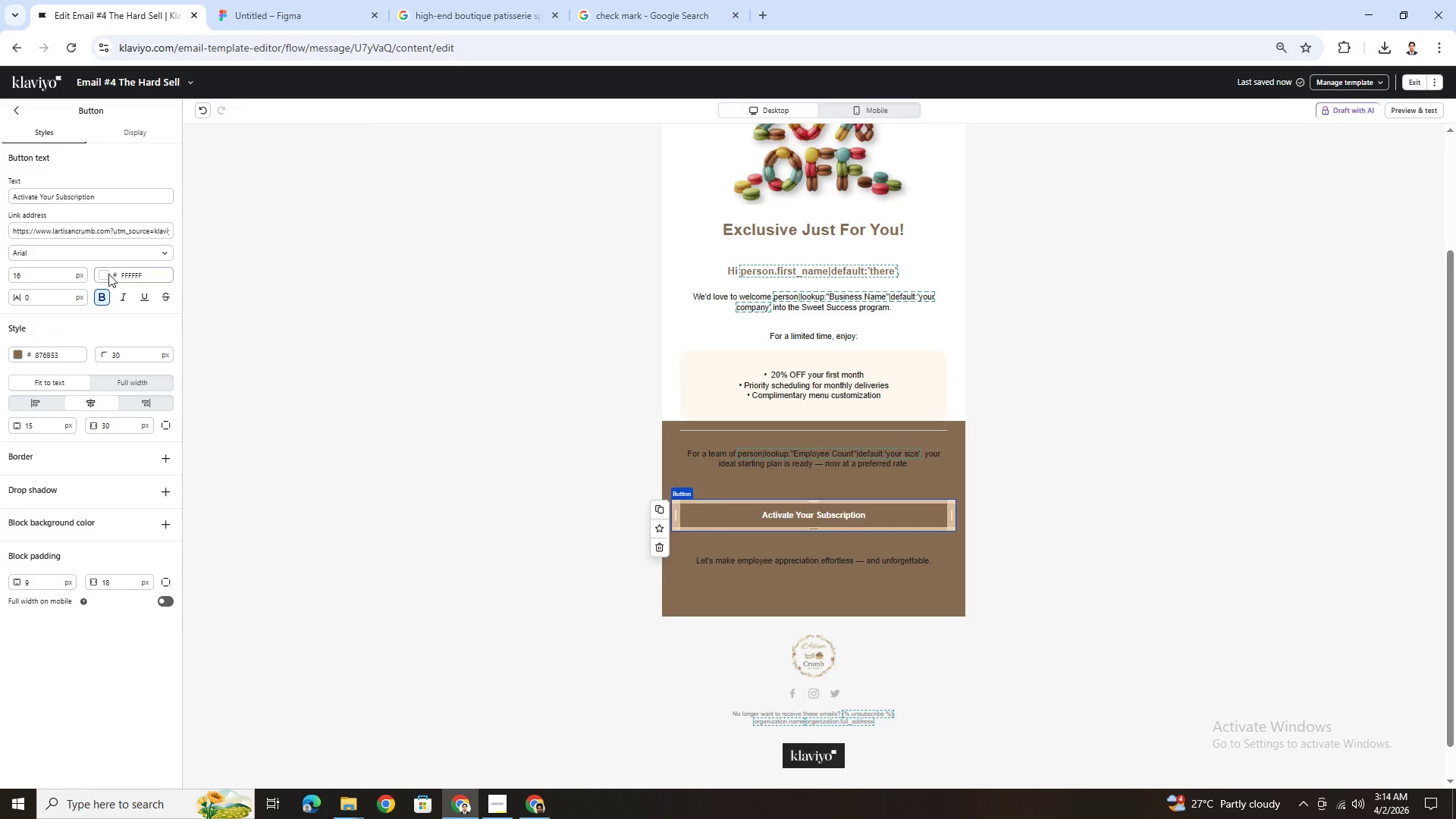 
left_click([105, 274])
 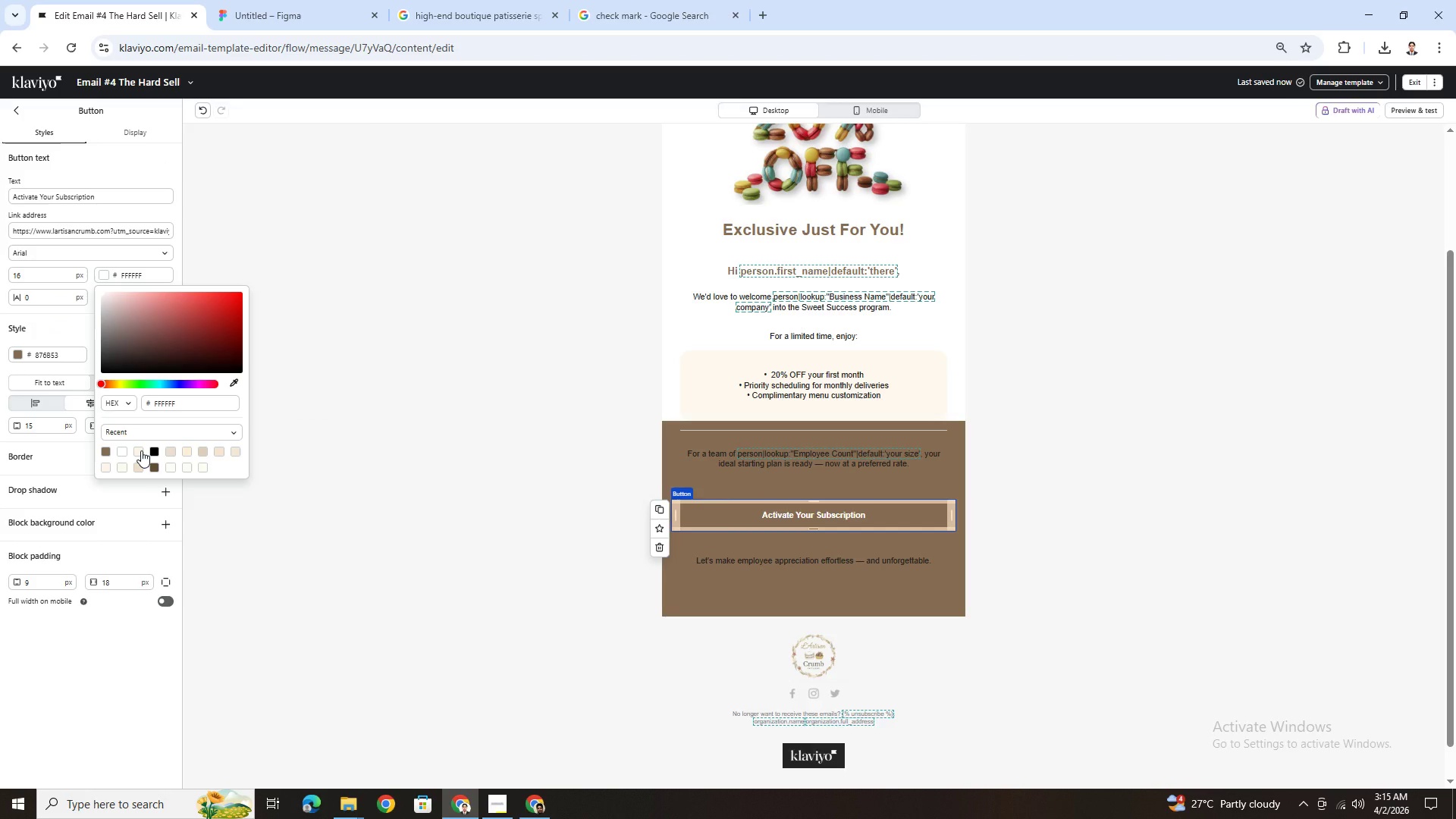 
left_click([141, 450])
 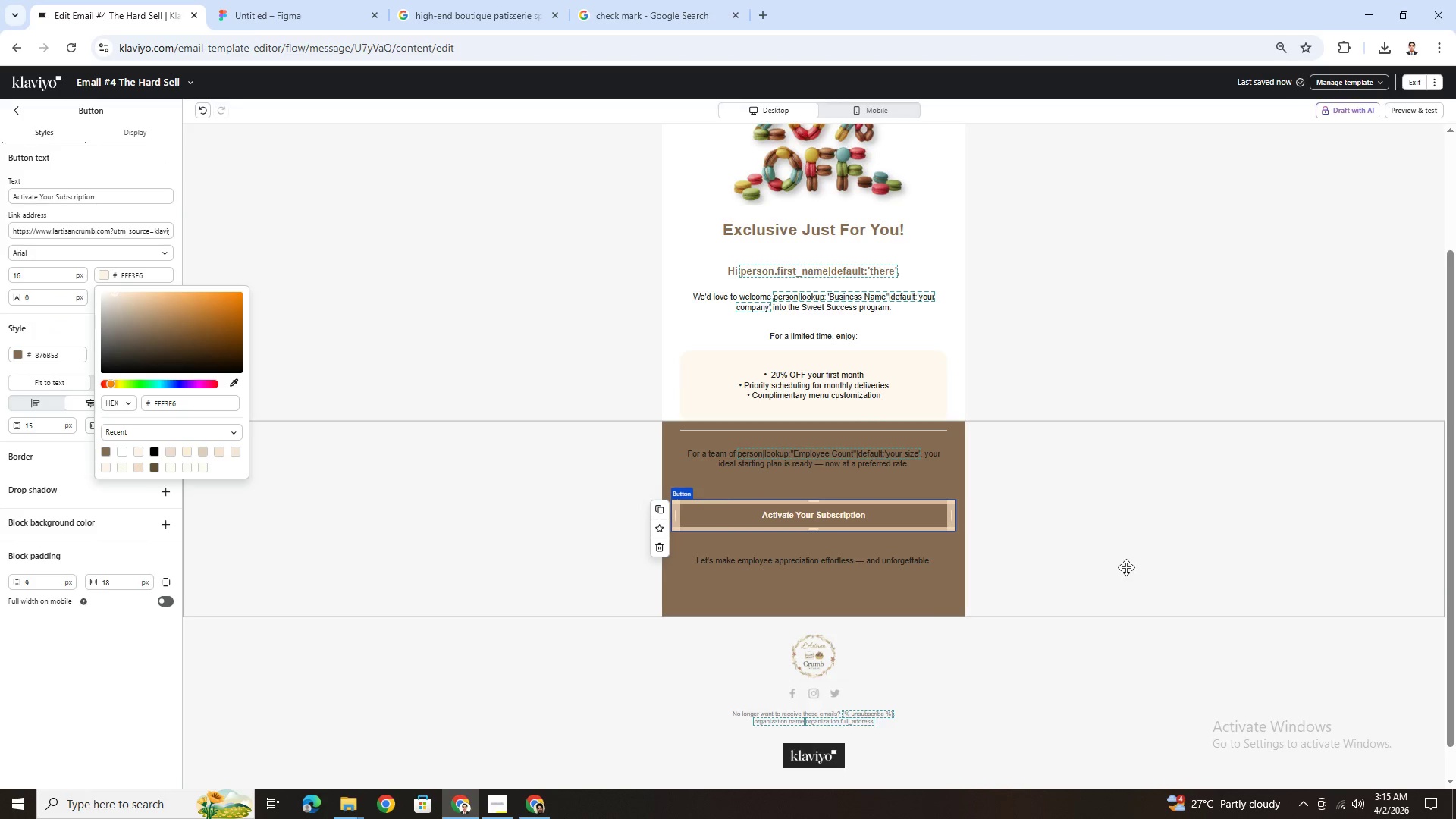 
left_click([976, 519])
 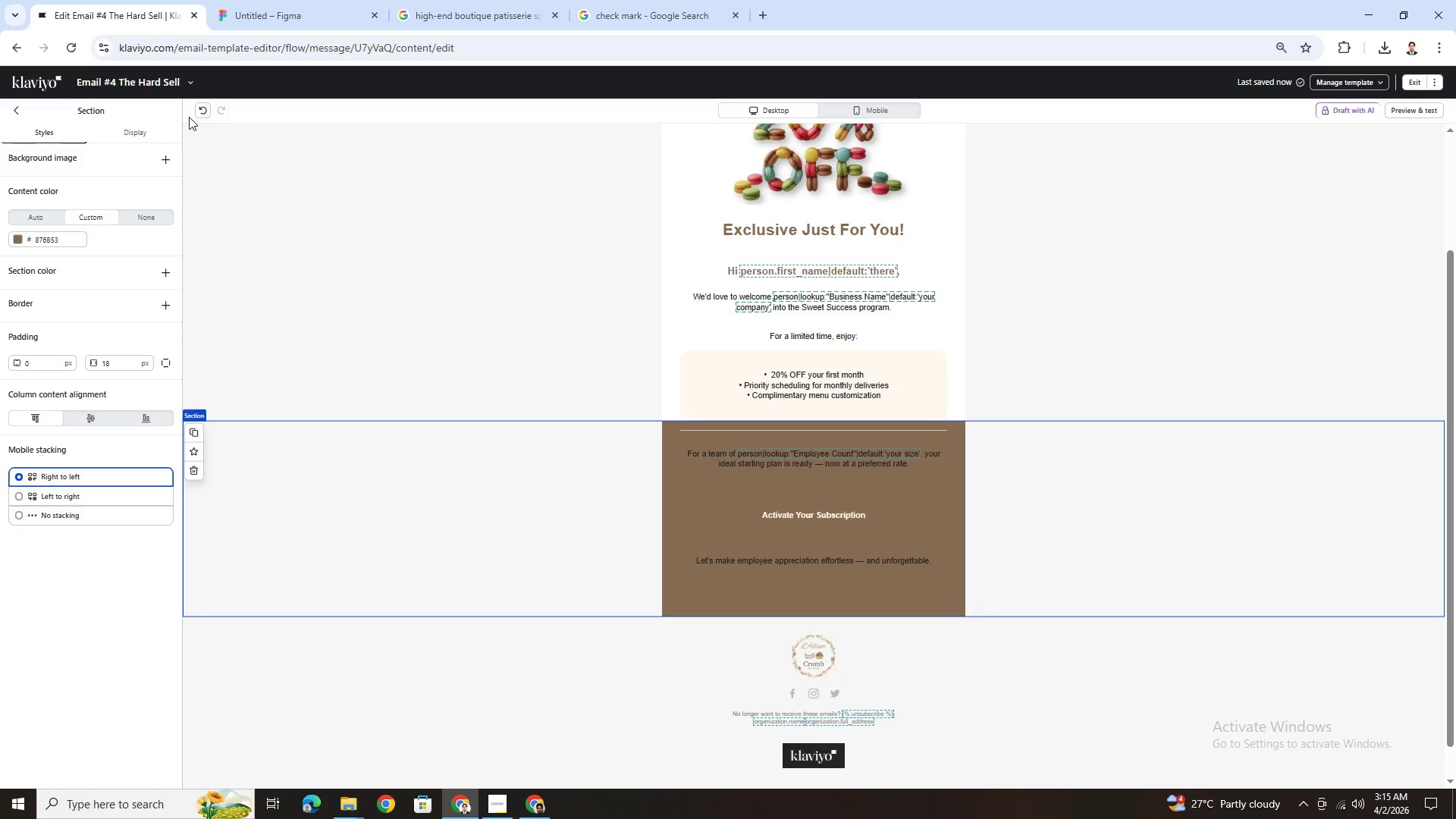 
left_click([197, 114])
 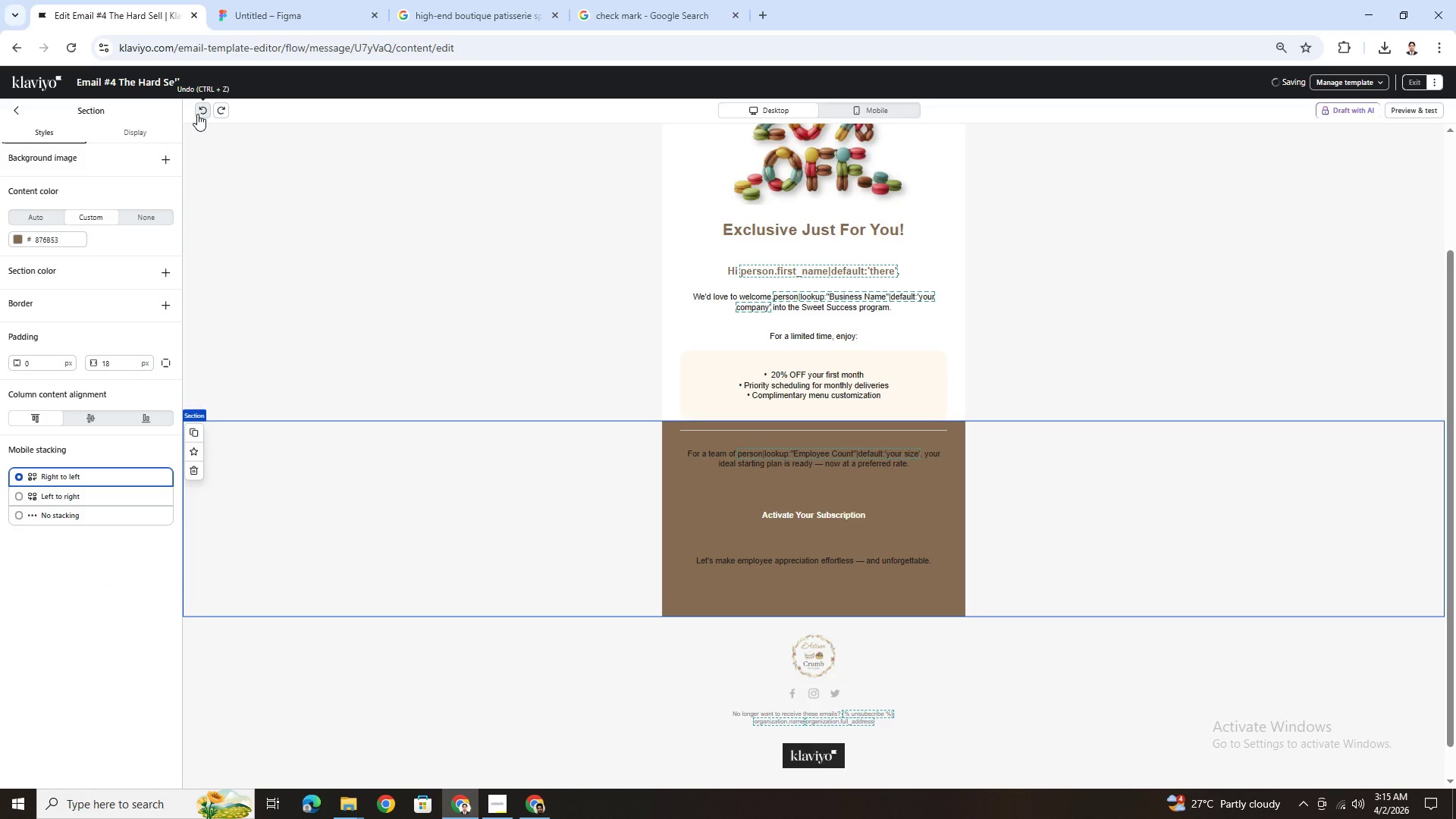 
left_click([197, 114])
 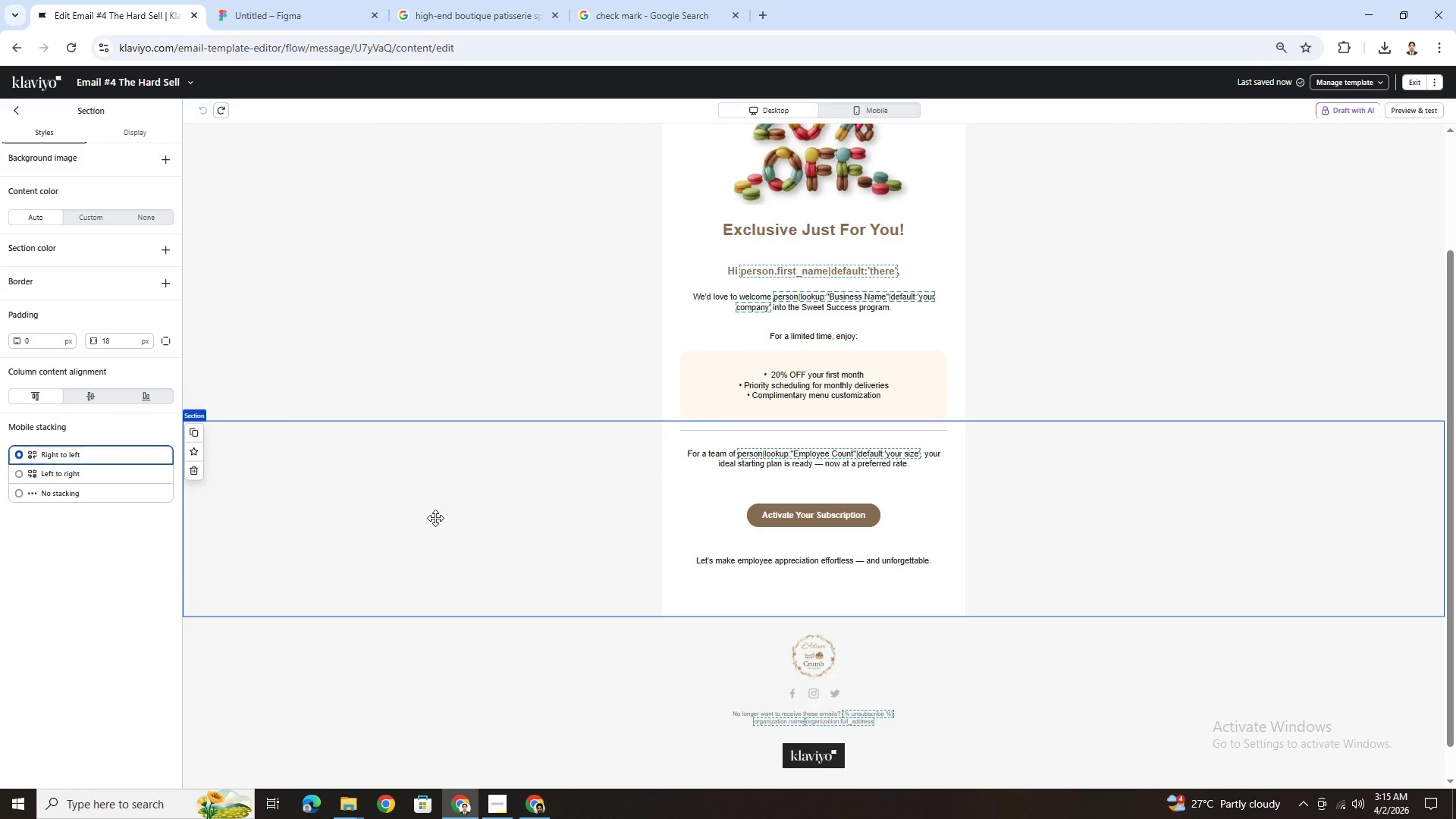 
left_click([567, 522])
 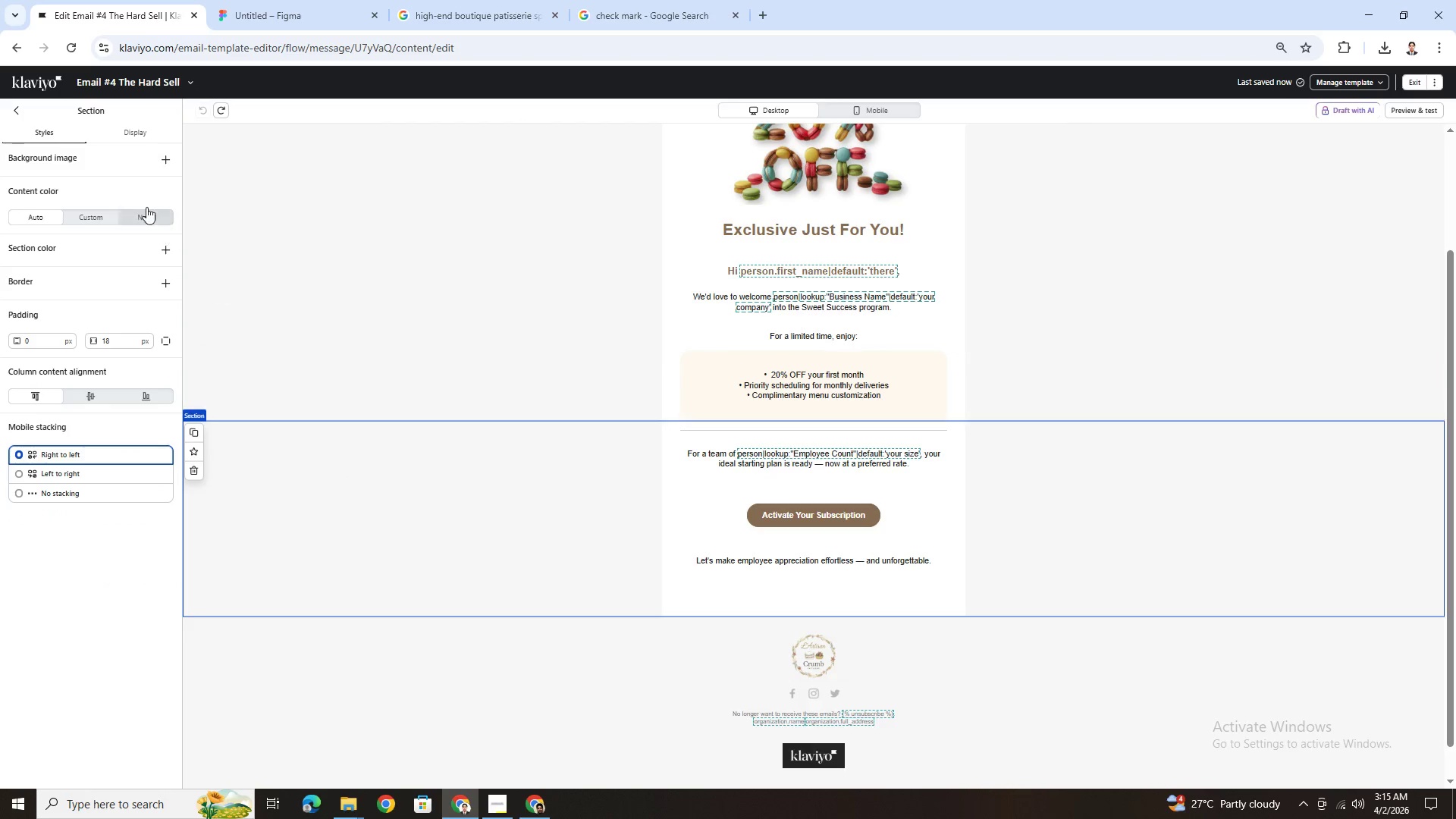 
left_click([101, 217])
 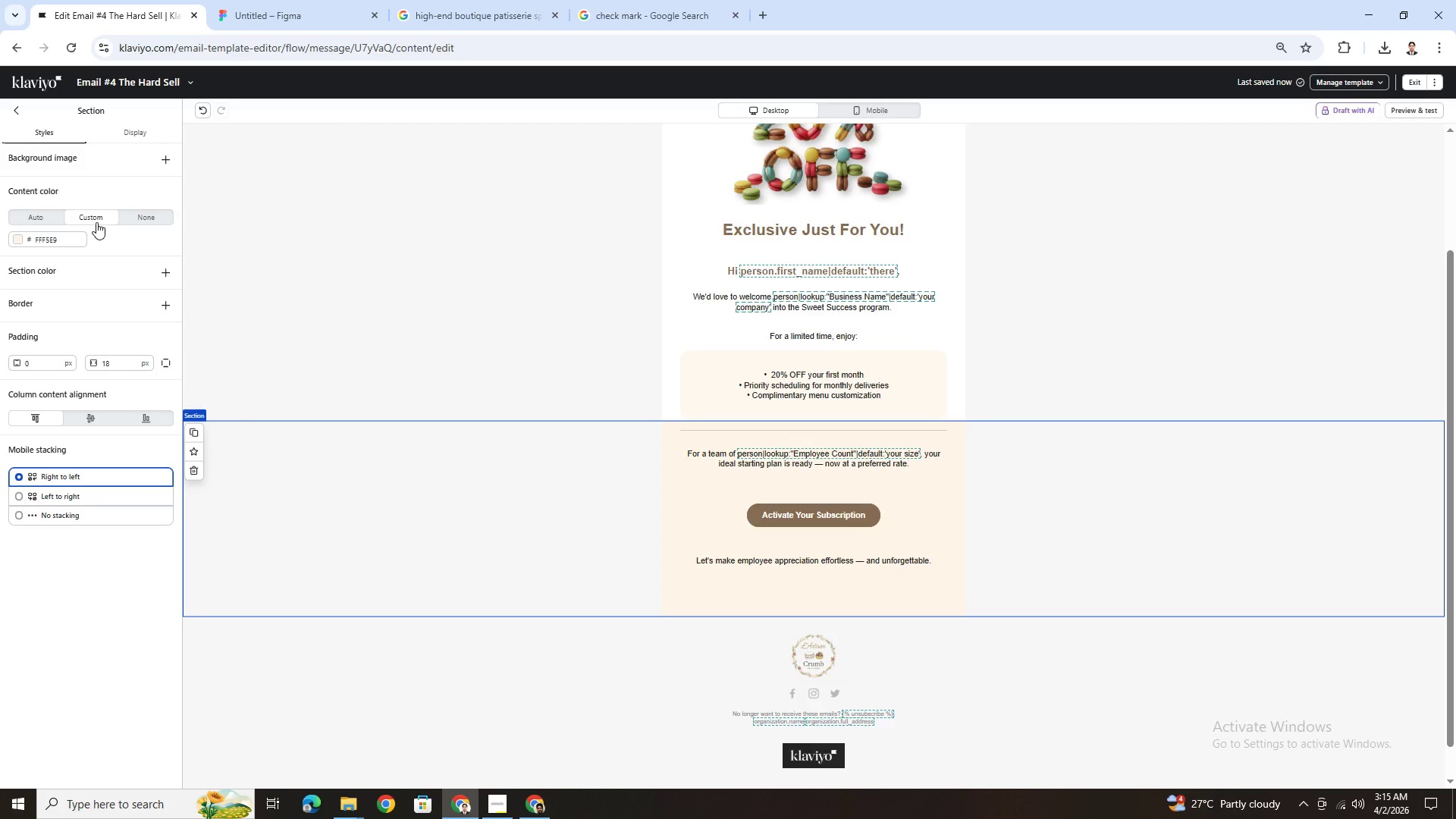 
double_click([77, 237])
 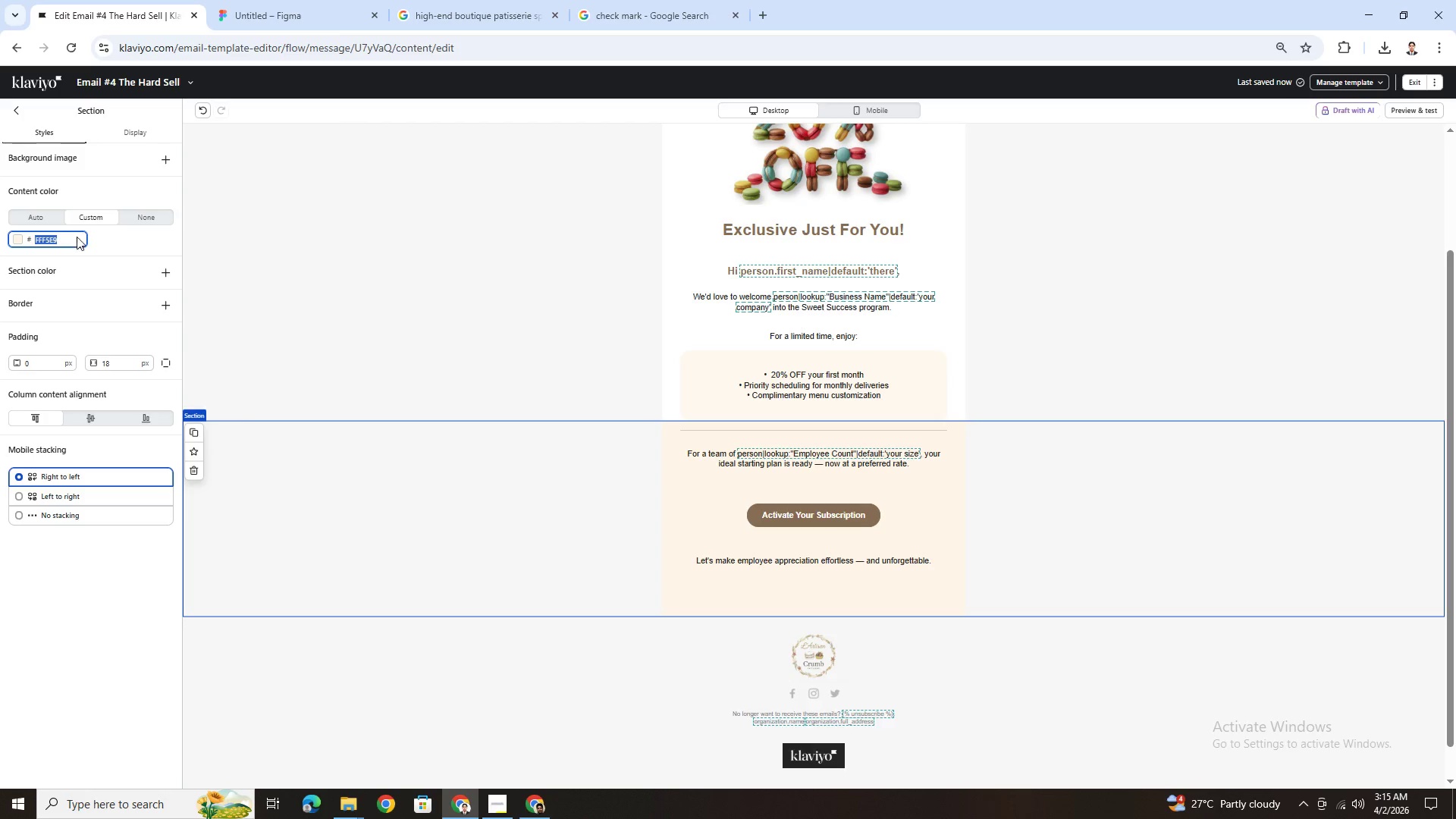 
key(Control+C)
 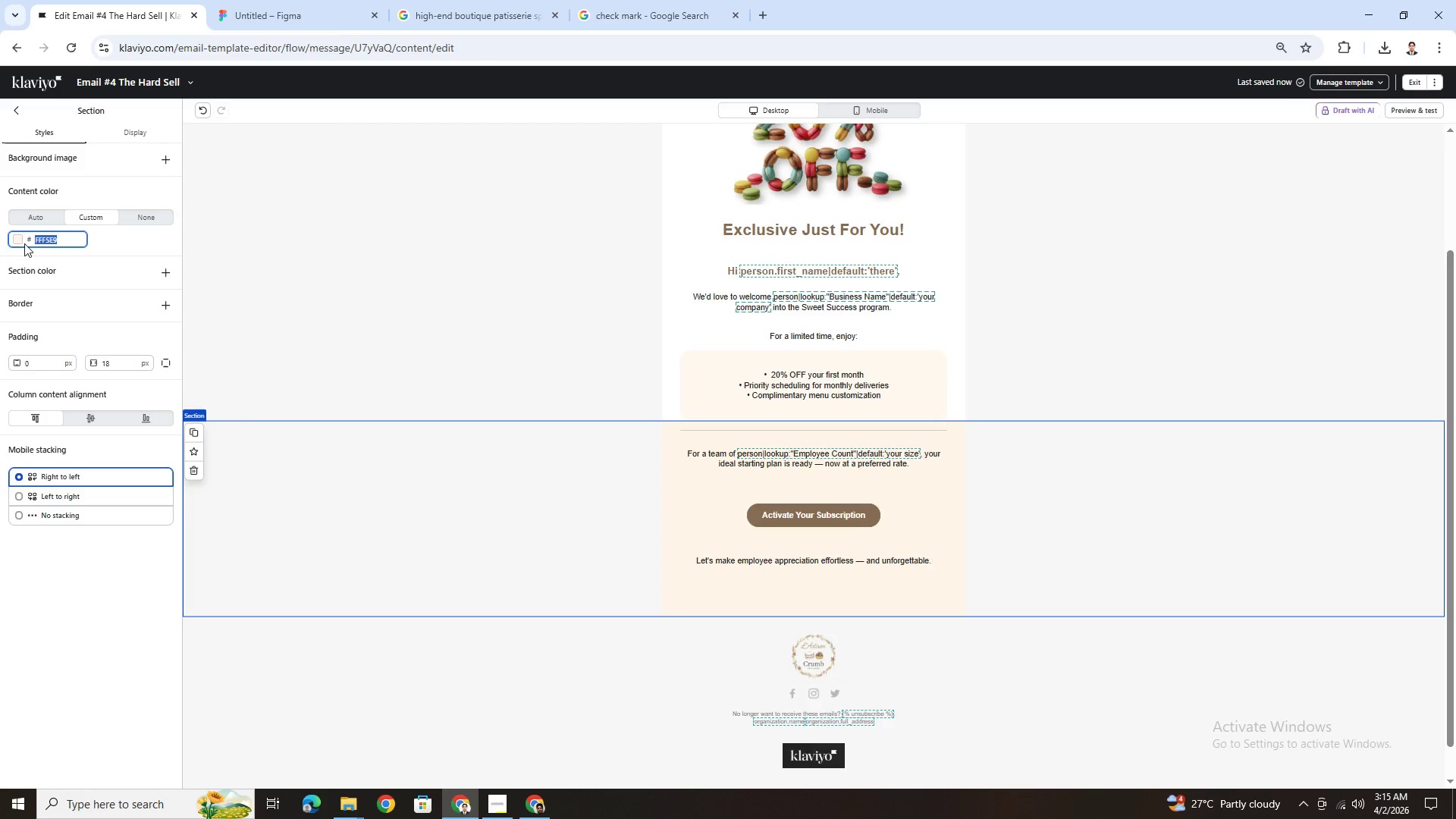 
left_click([20, 240])
 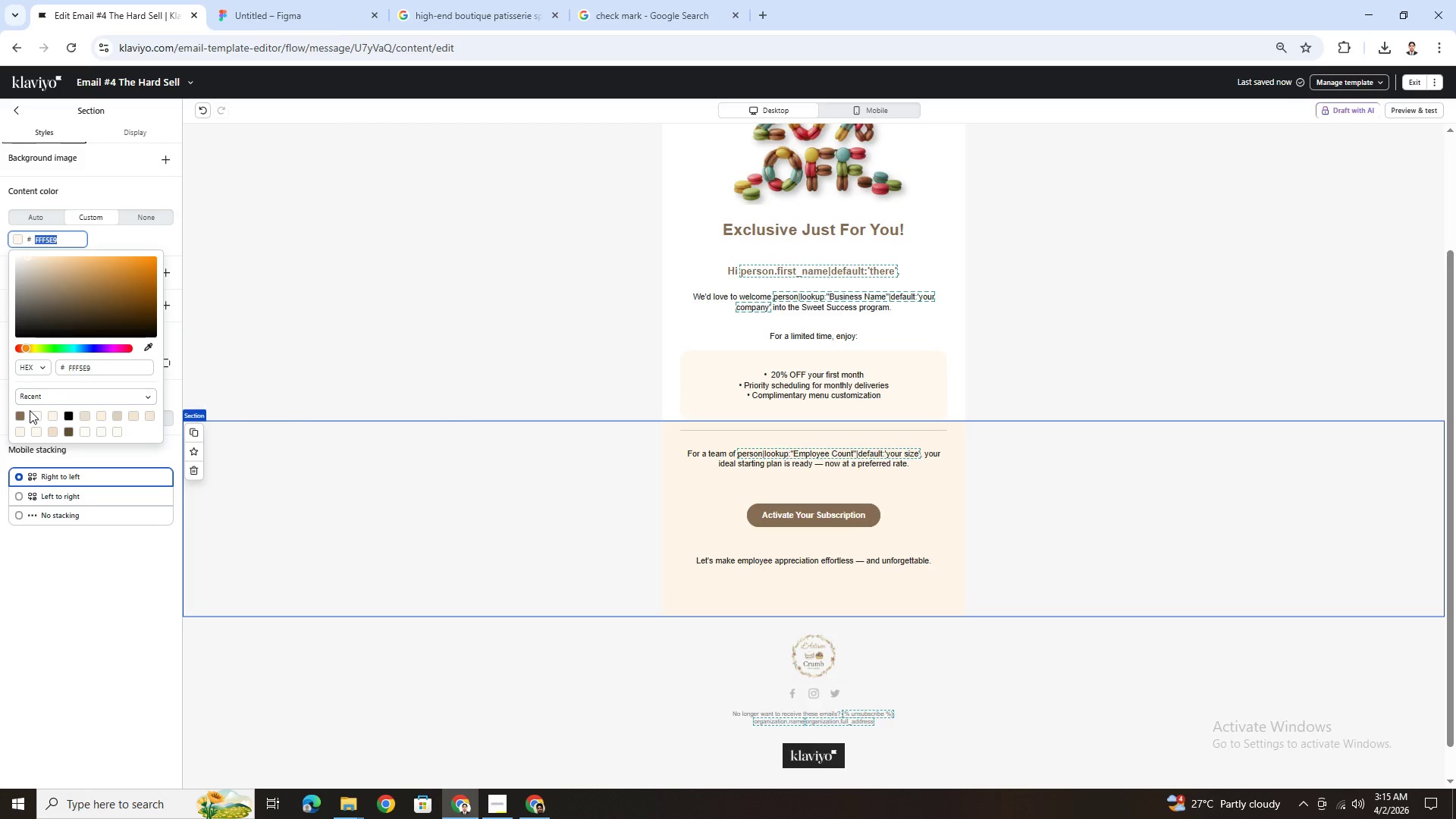 
left_click([20, 416])
 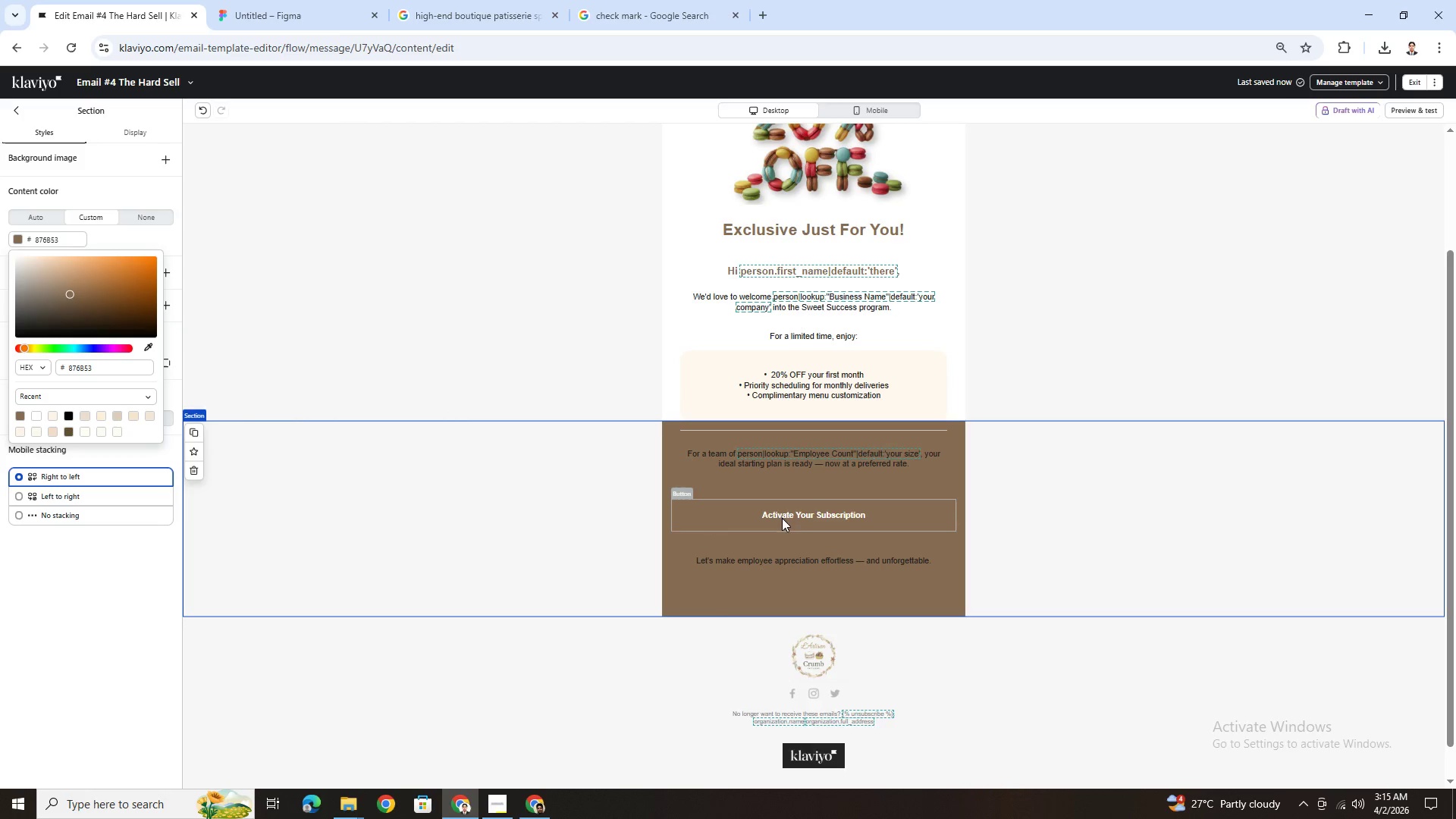 
left_click([792, 523])
 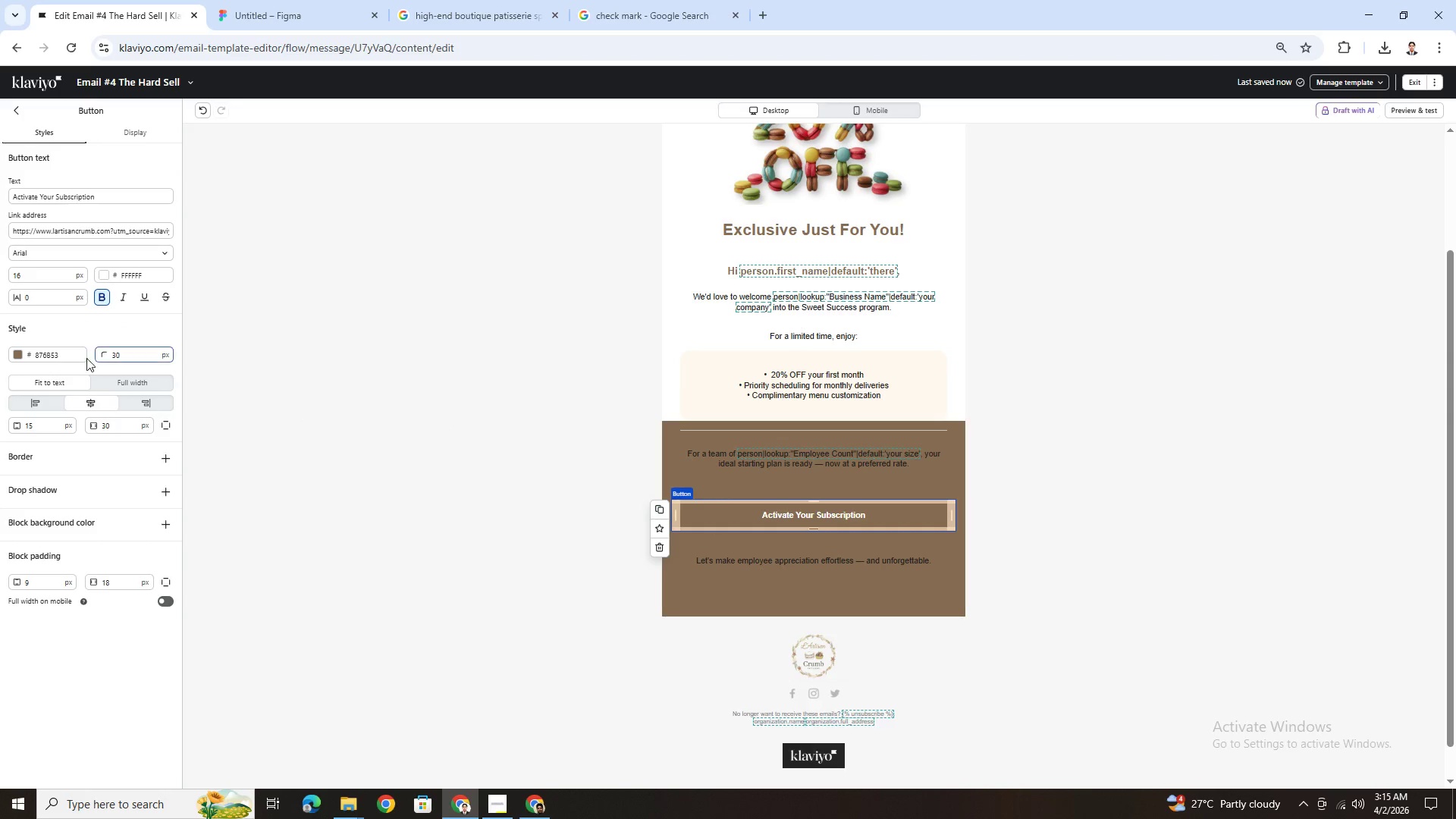 
double_click([69, 359])
 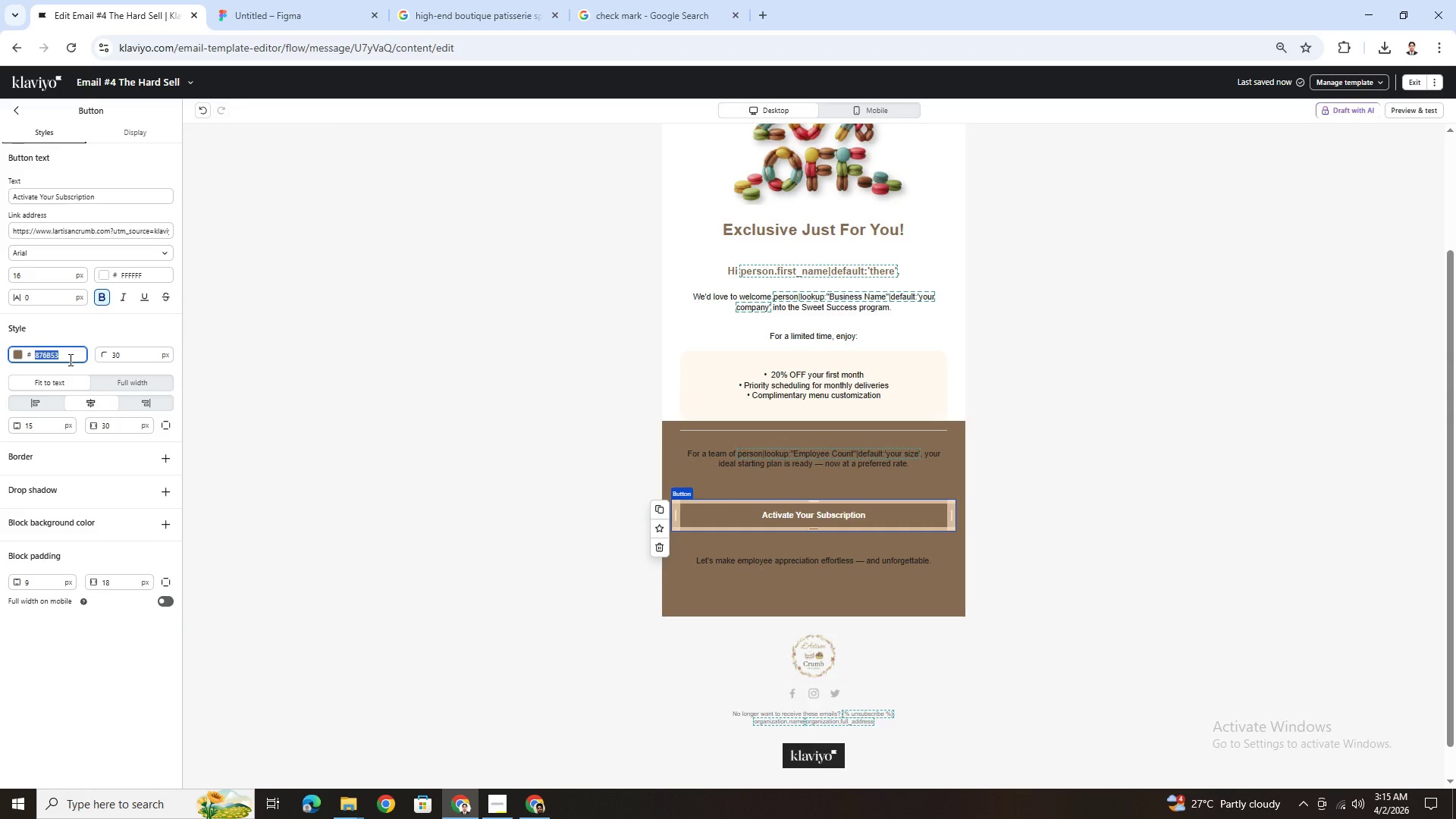 
key(Control+V)
 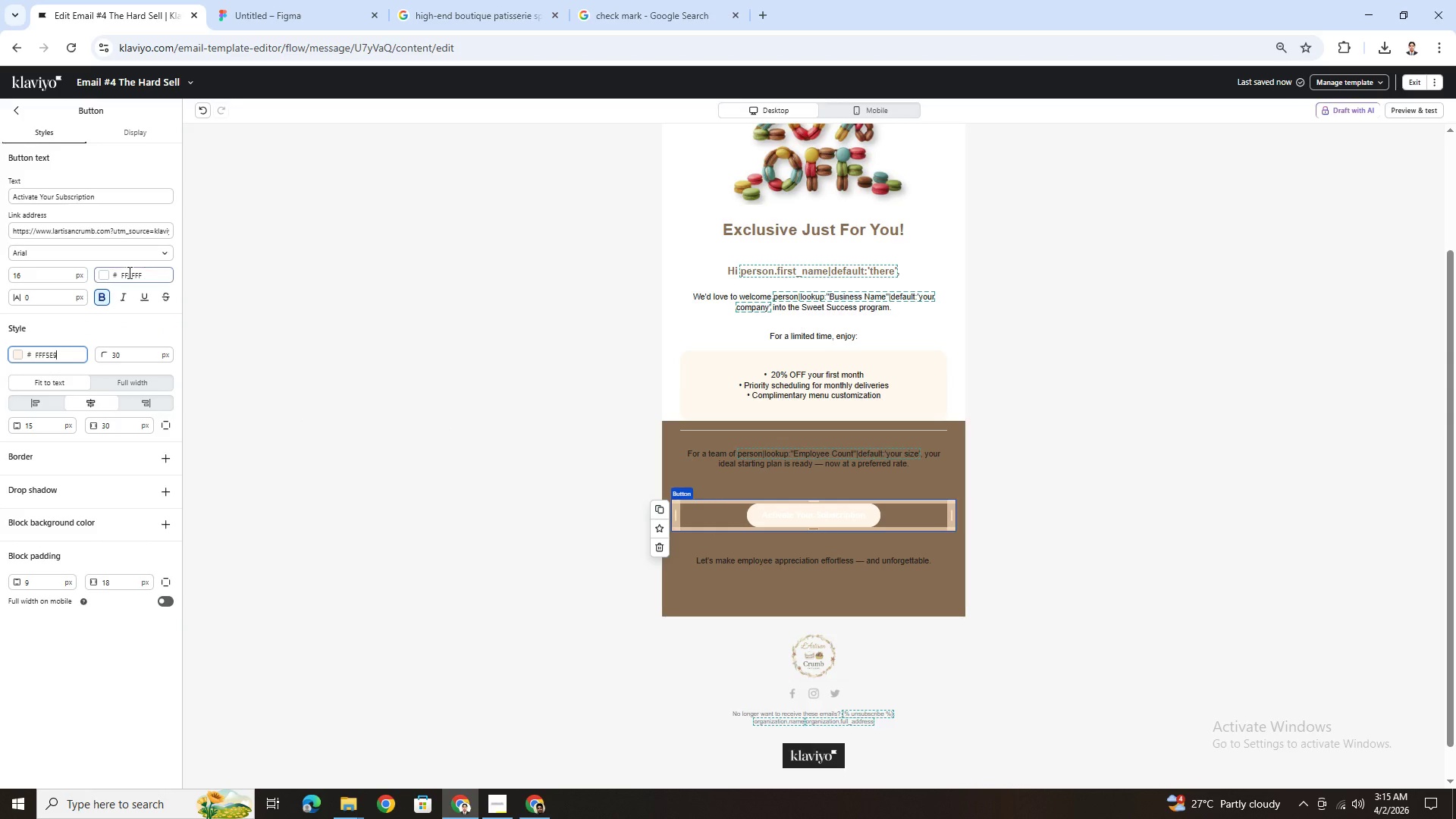 
left_click([106, 274])
 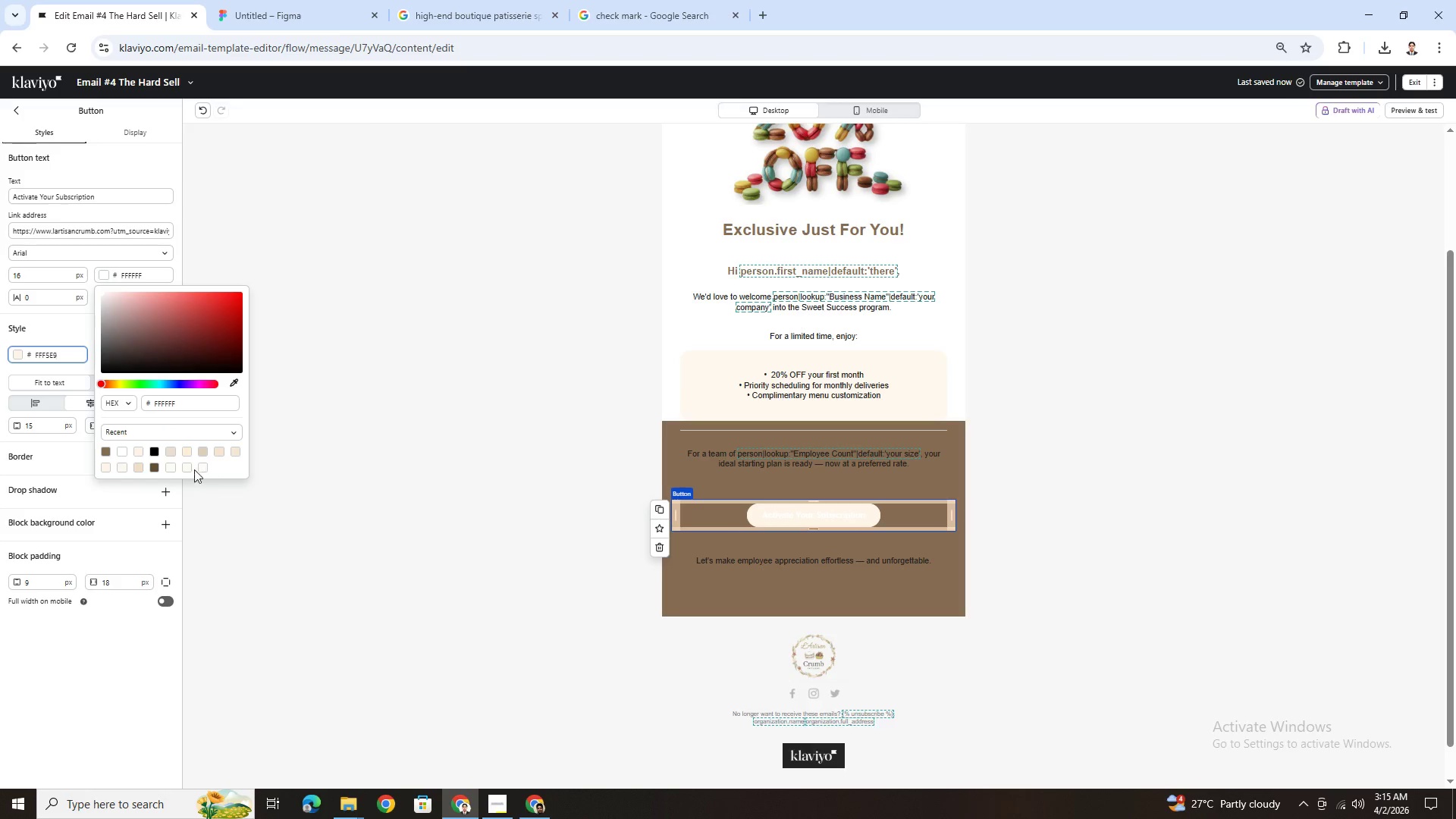 
left_click([190, 469])
 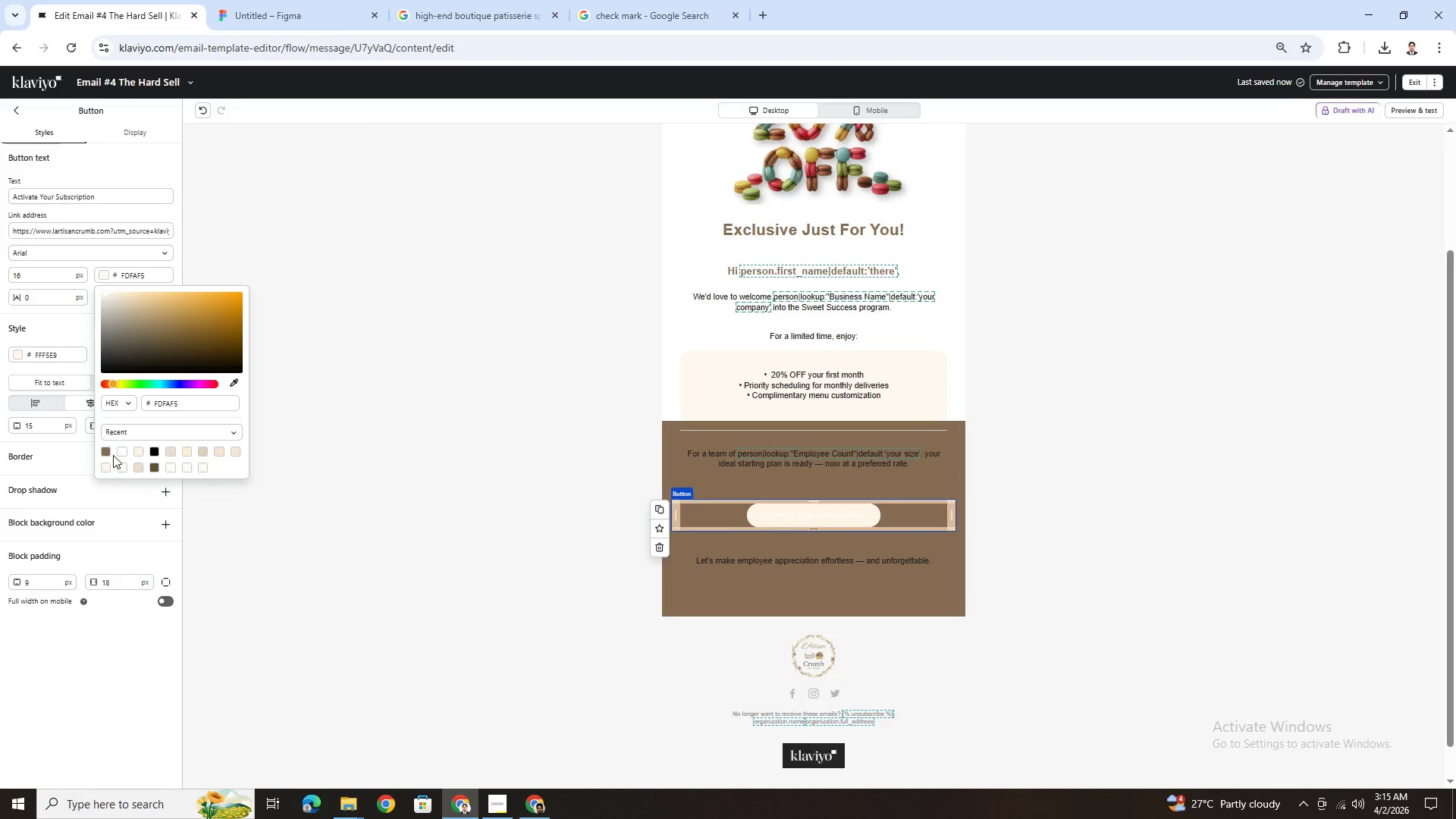 
left_click([108, 453])
 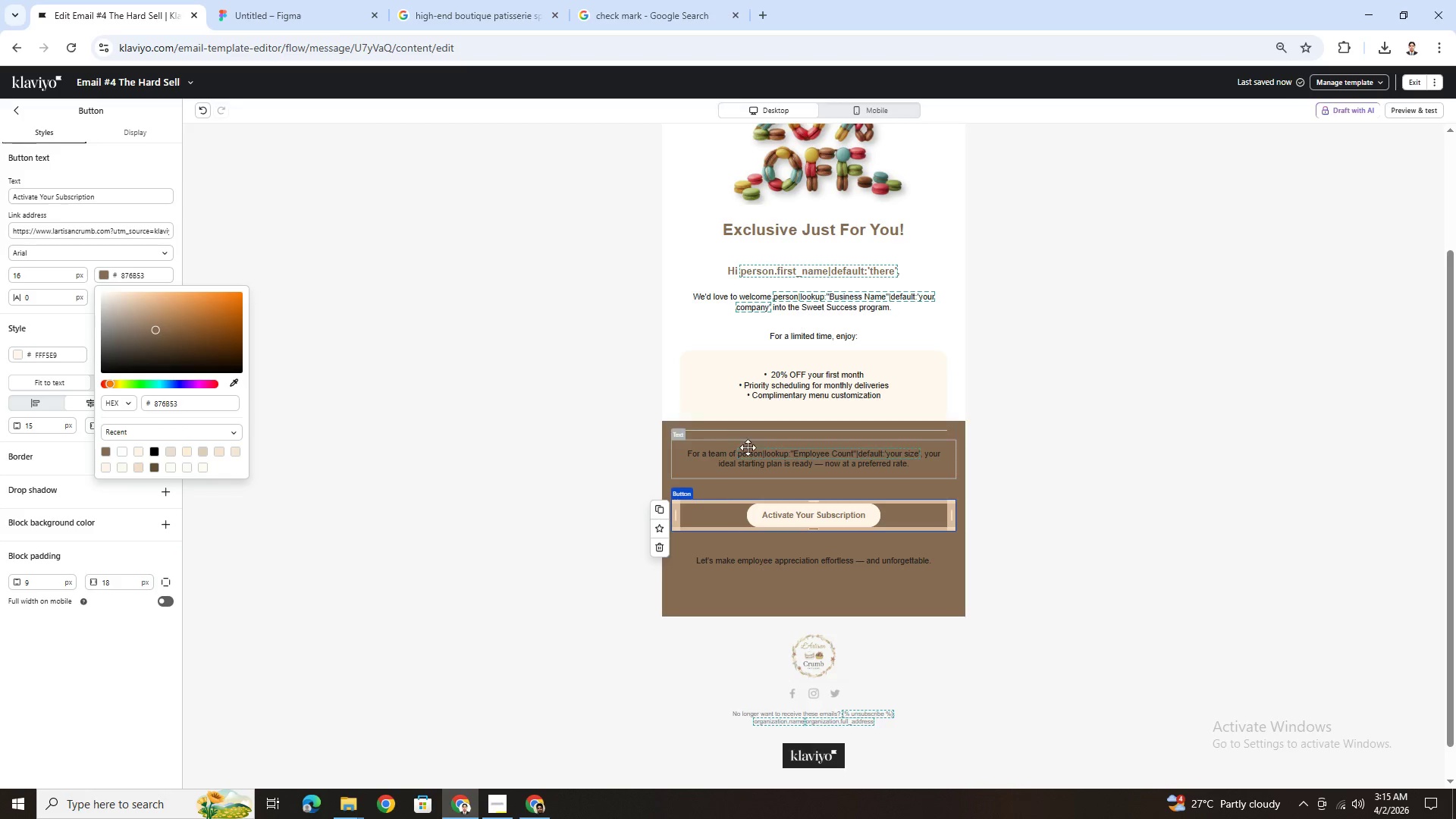 
double_click([748, 460])
 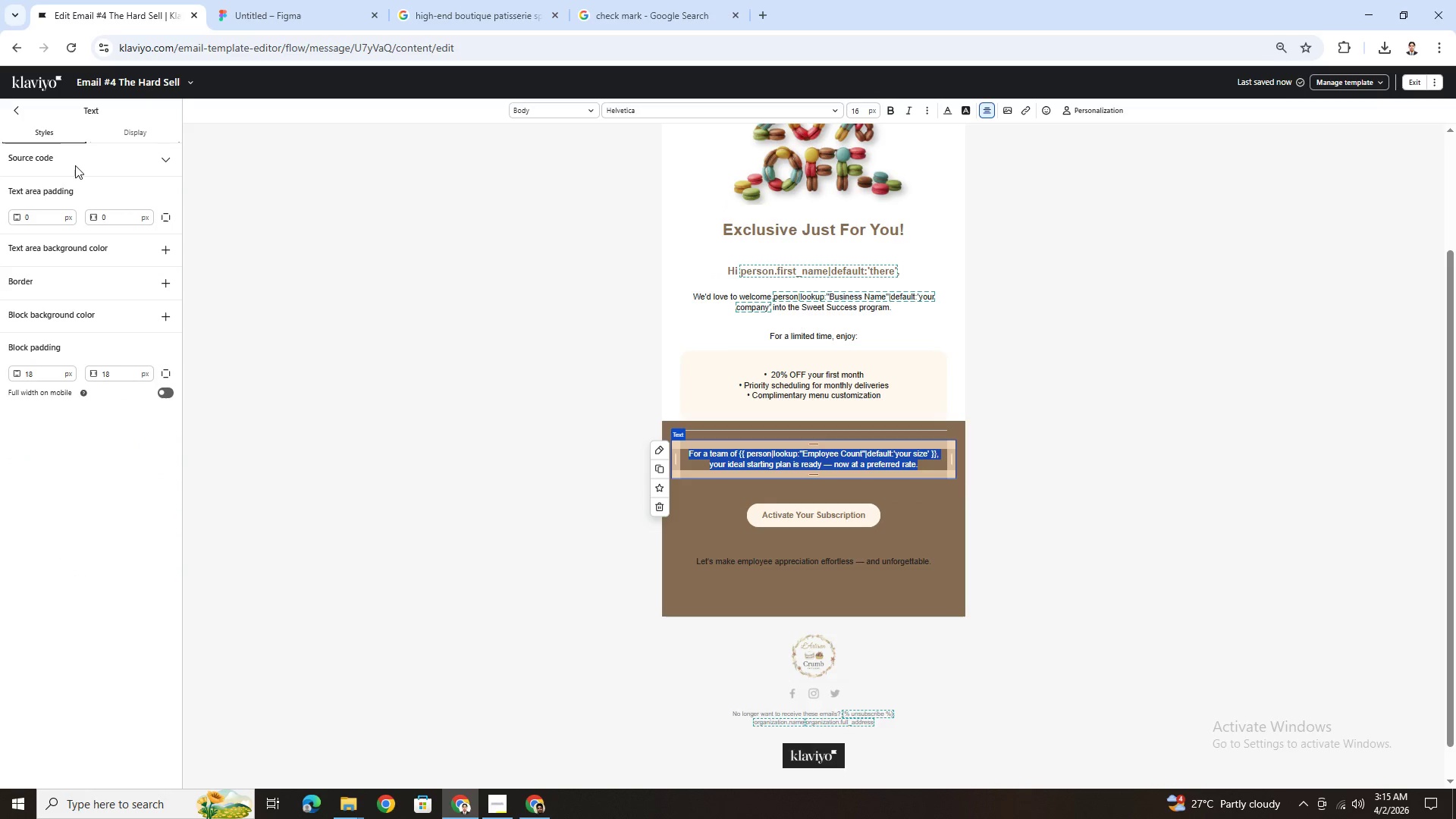 
wait(6.66)
 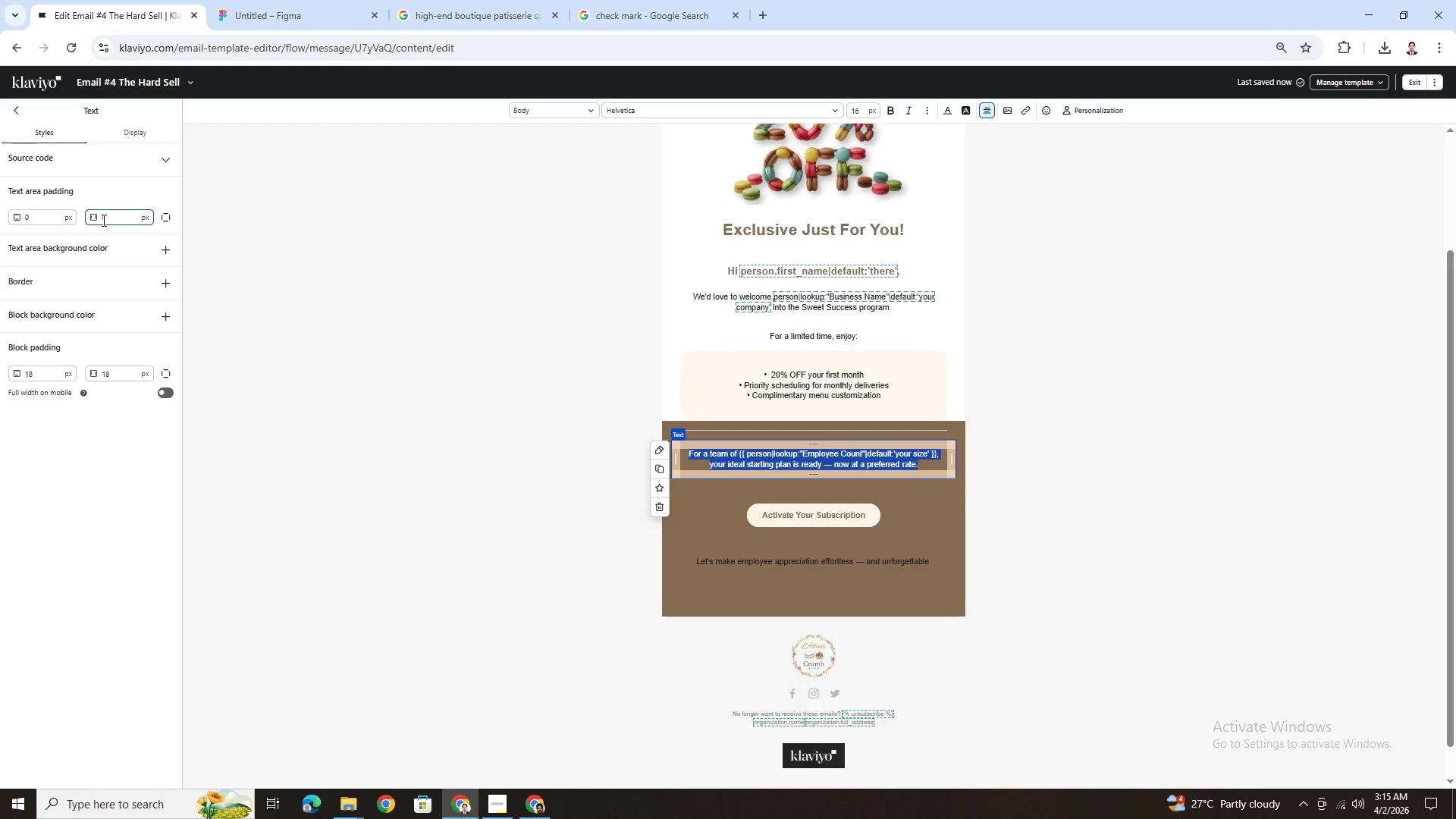 
left_click([949, 108])
 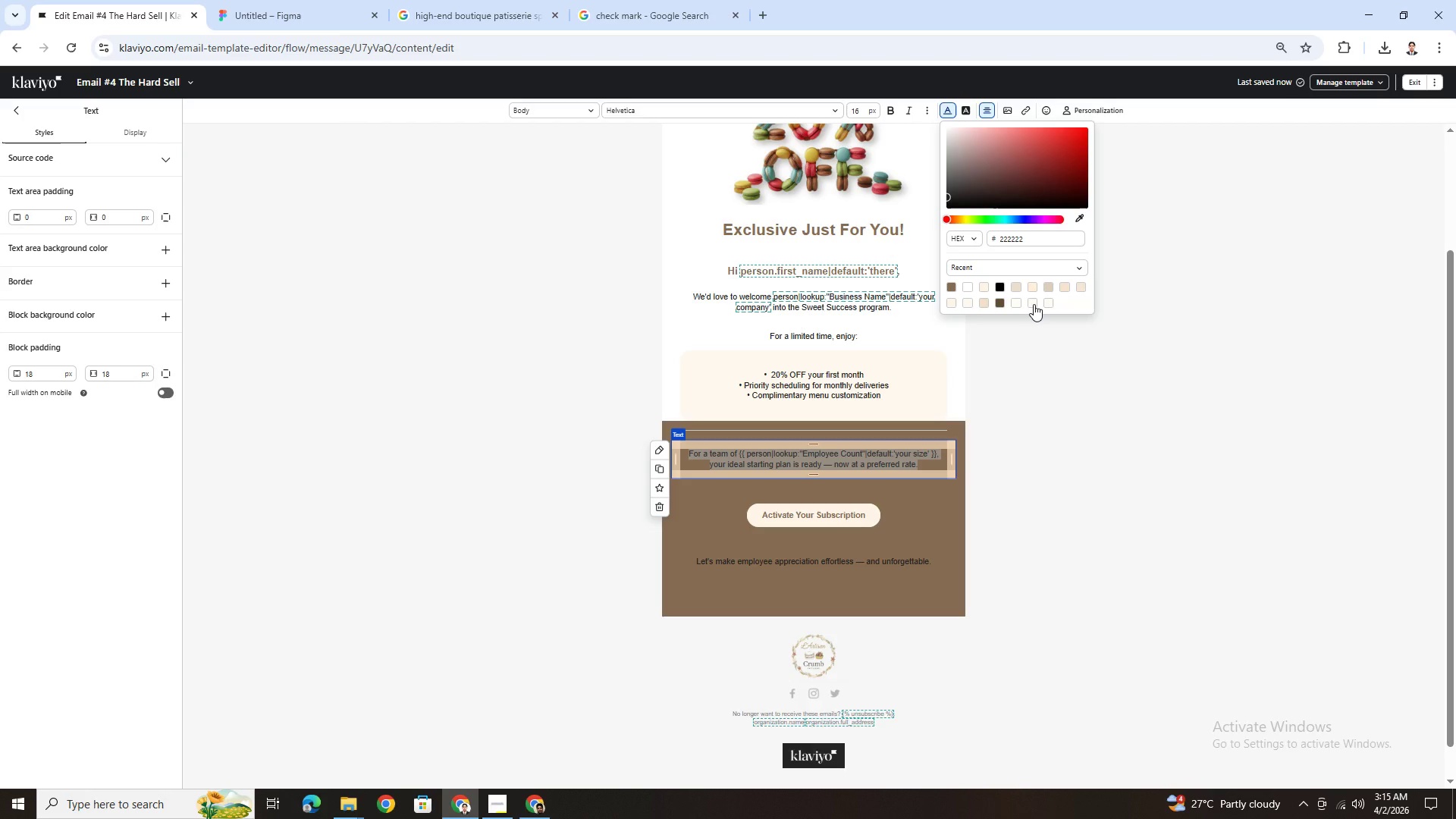 
left_click([1034, 304])
 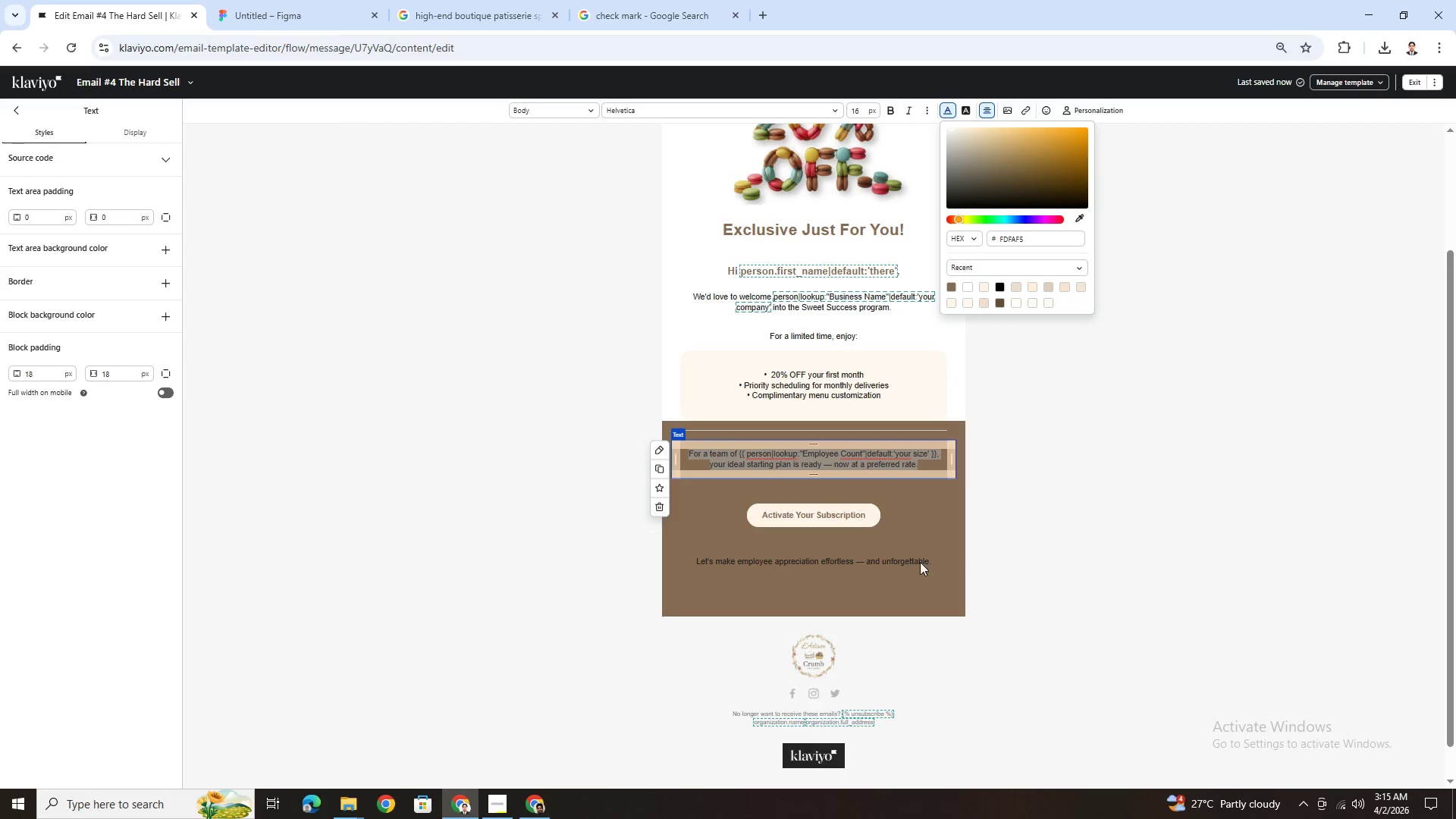 
left_click([916, 563])
 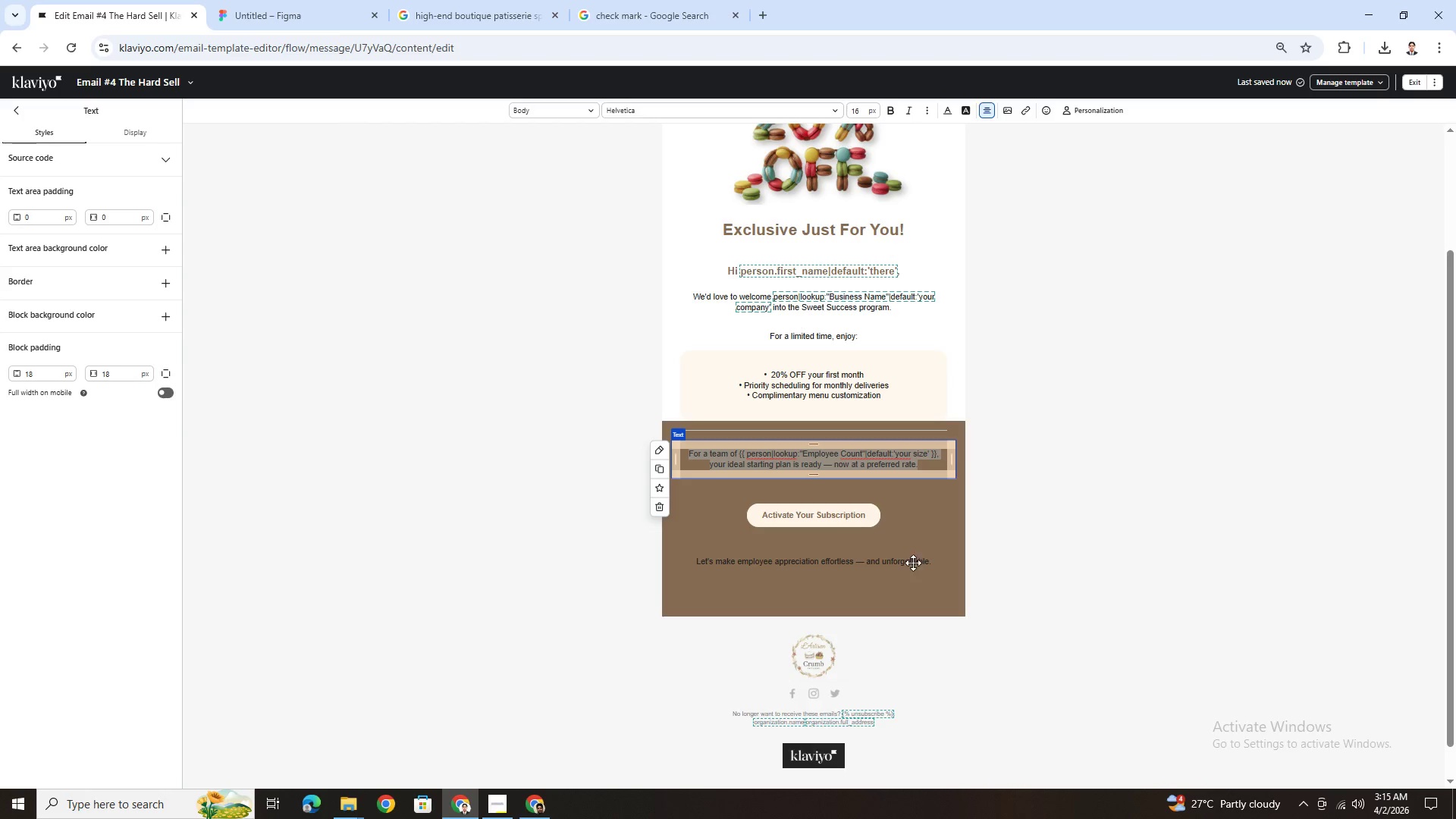 
left_click([869, 555])
 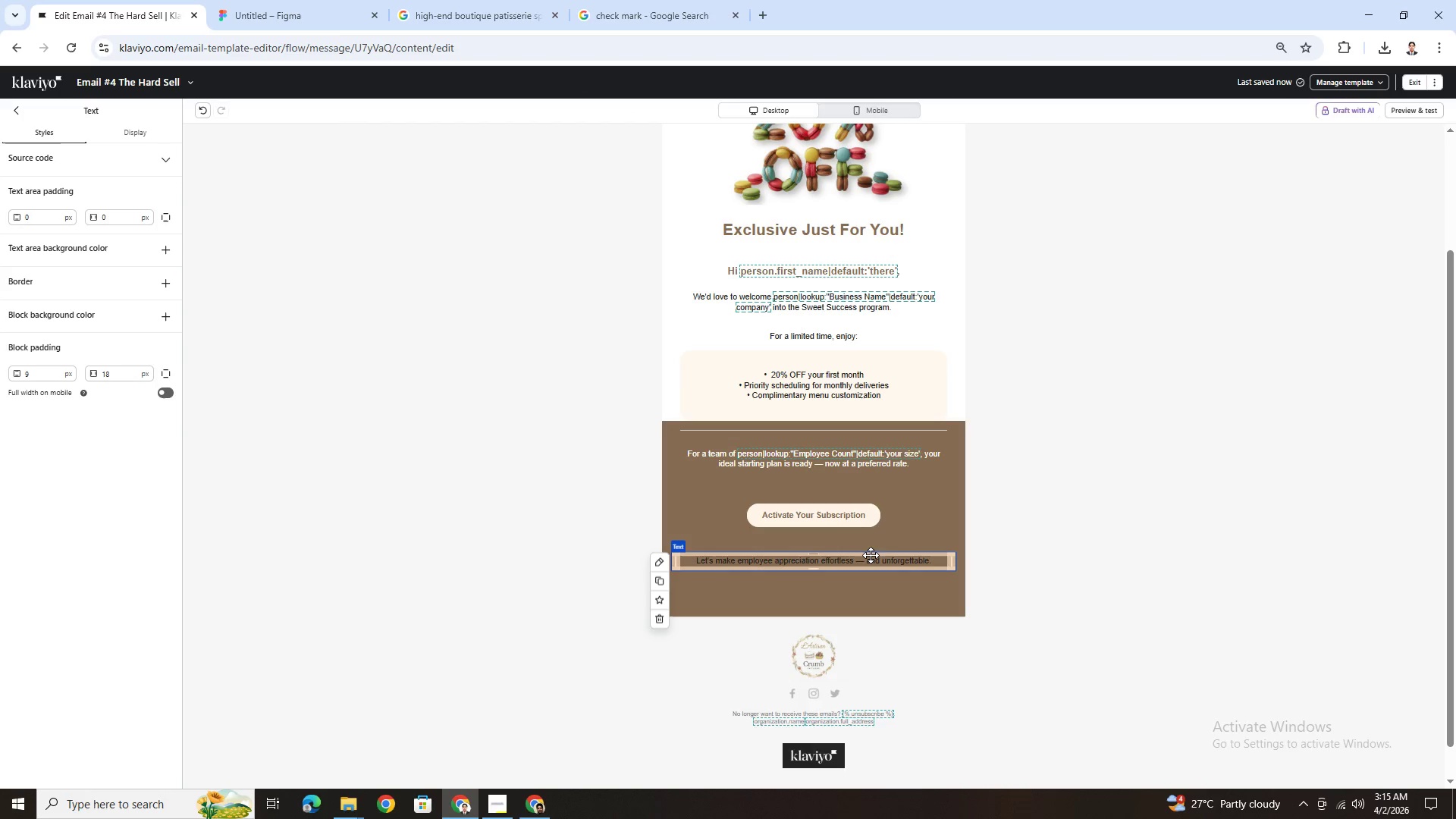 
double_click([871, 555])
 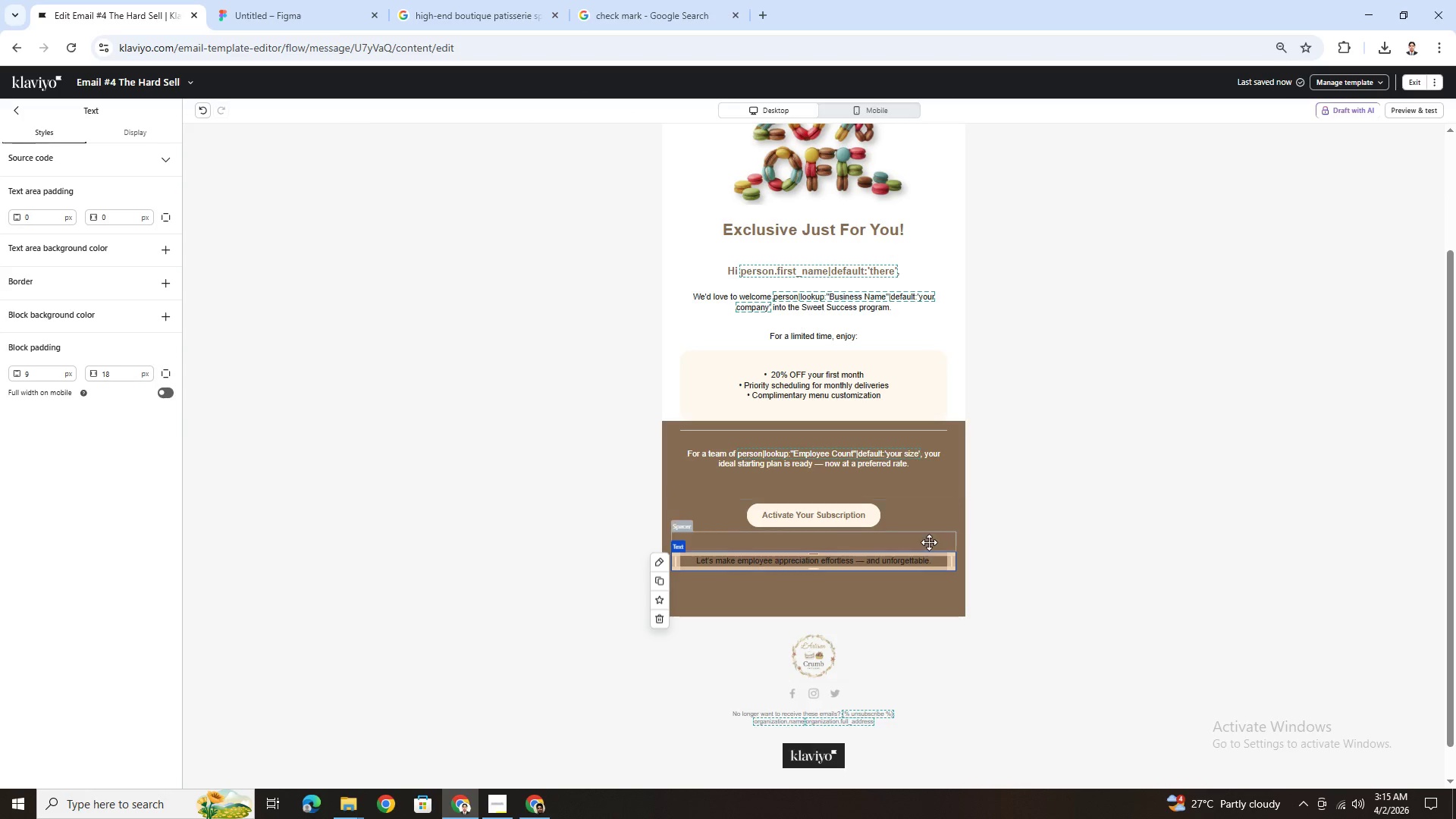 
double_click([926, 560])
 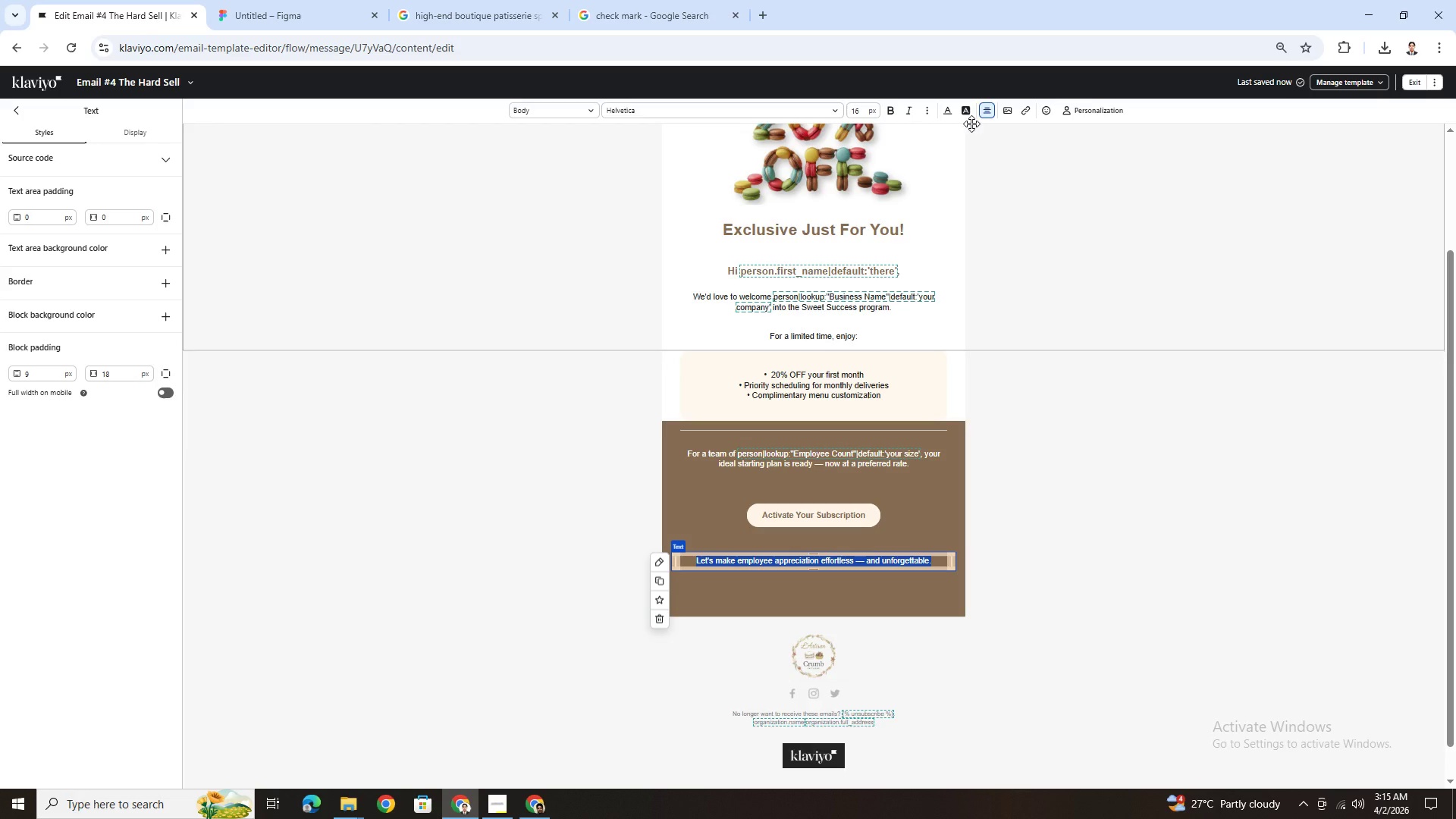 
left_click([950, 112])
 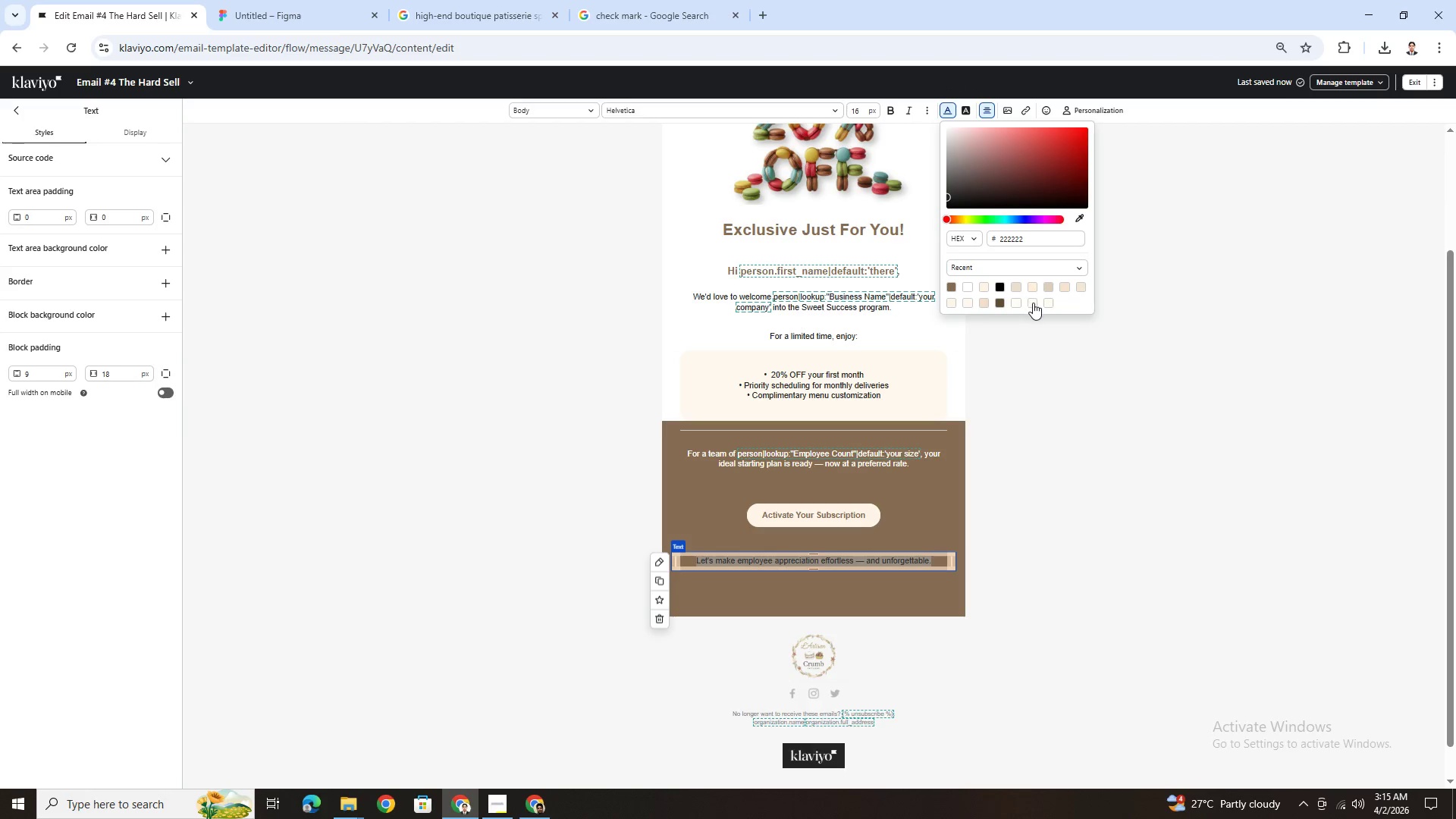 
left_click([1034, 303])
 